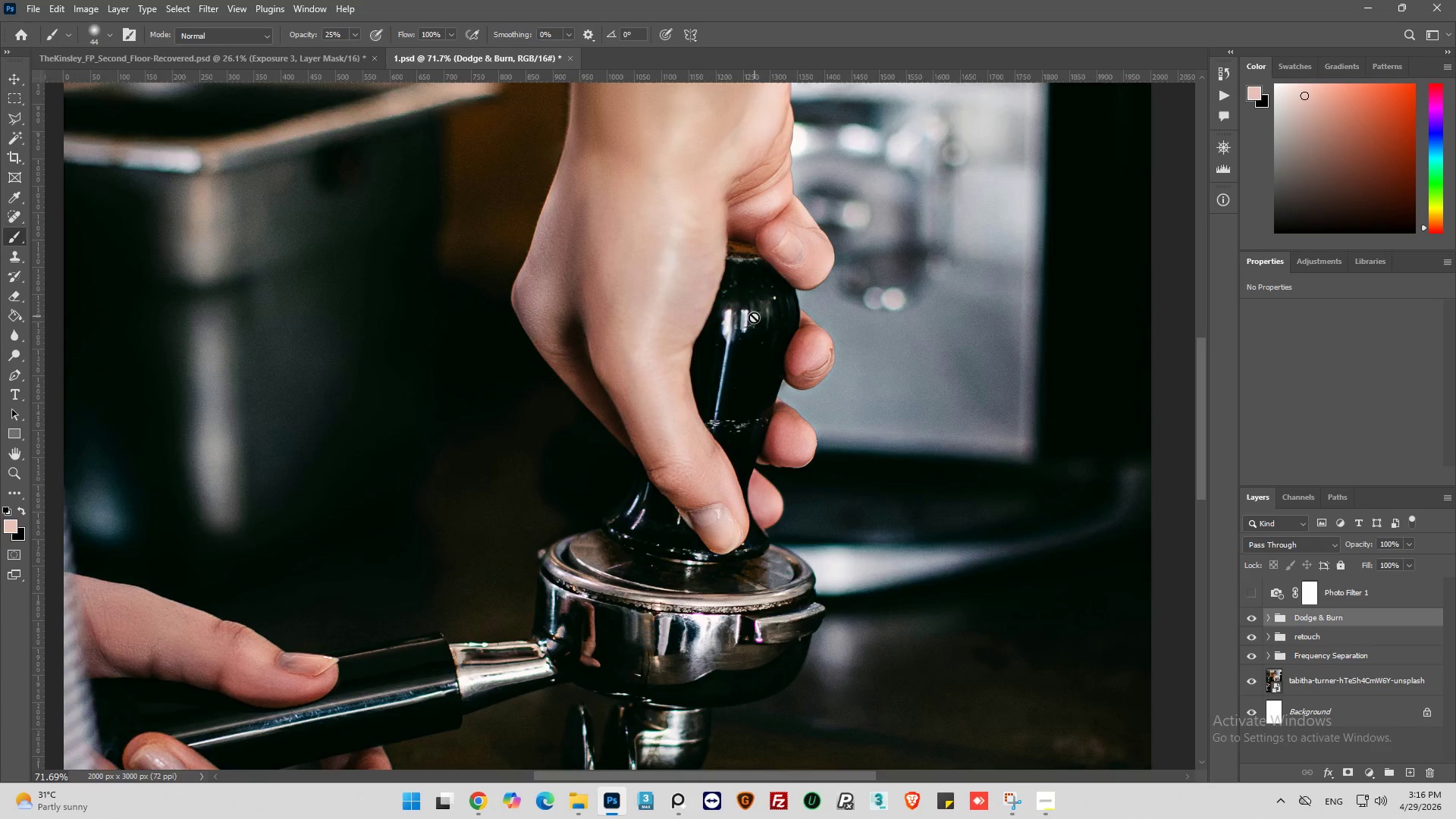 
scroll: coordinate [821, 348], scroll_direction: down, amount: 3.0
 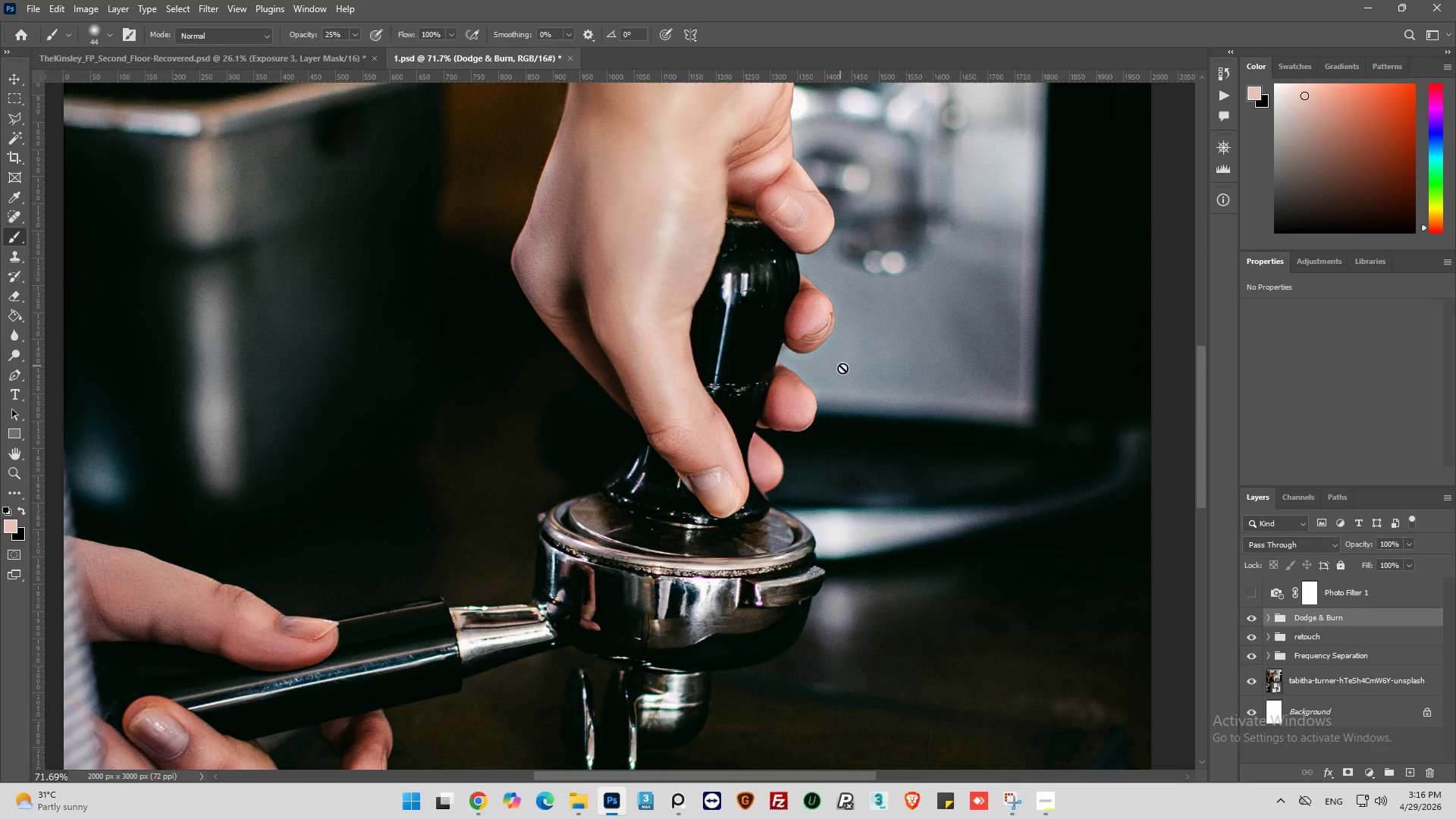 
hold_key(key=AltLeft, duration=0.38)
 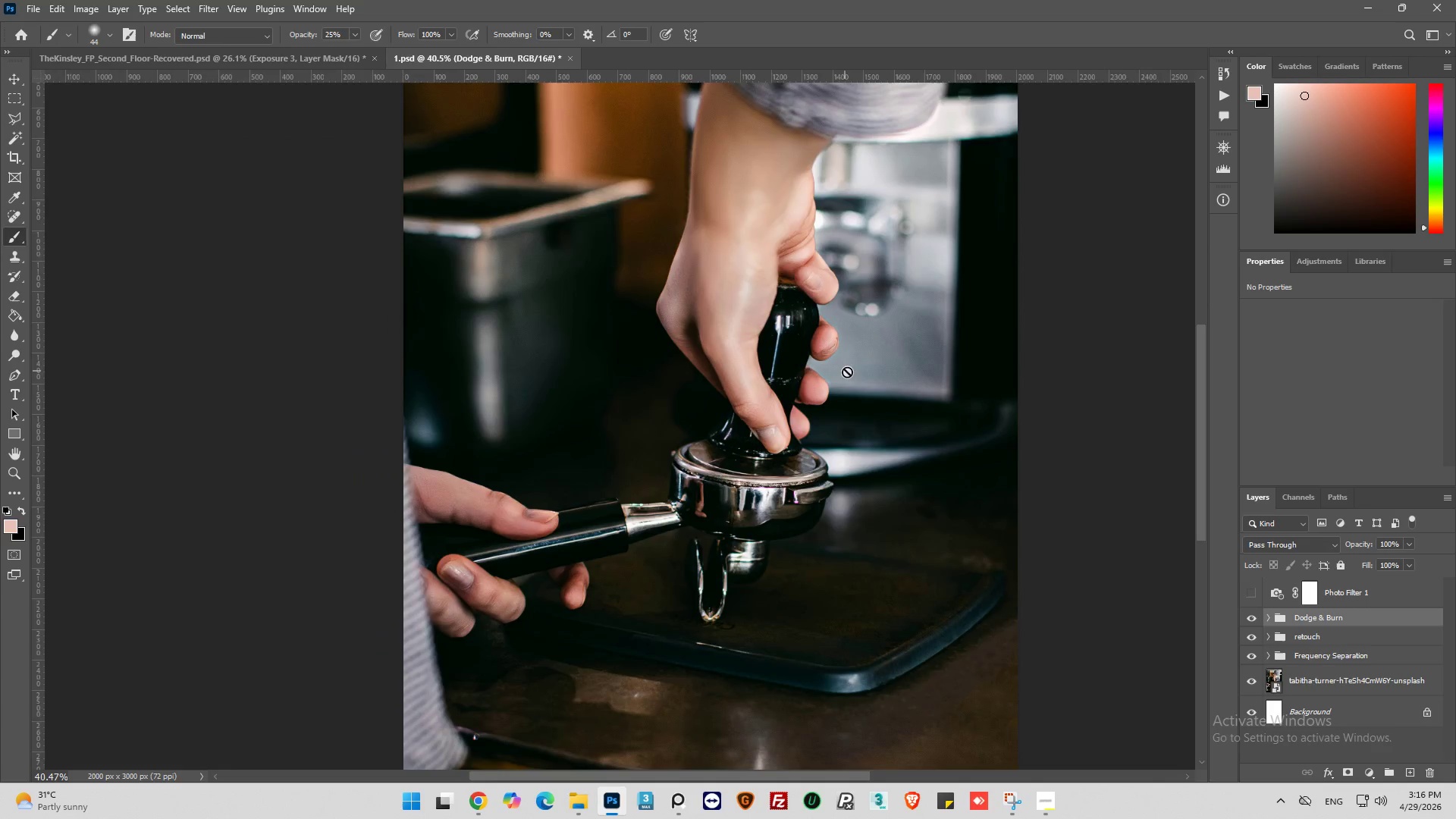 
key(Alt+AltLeft)
 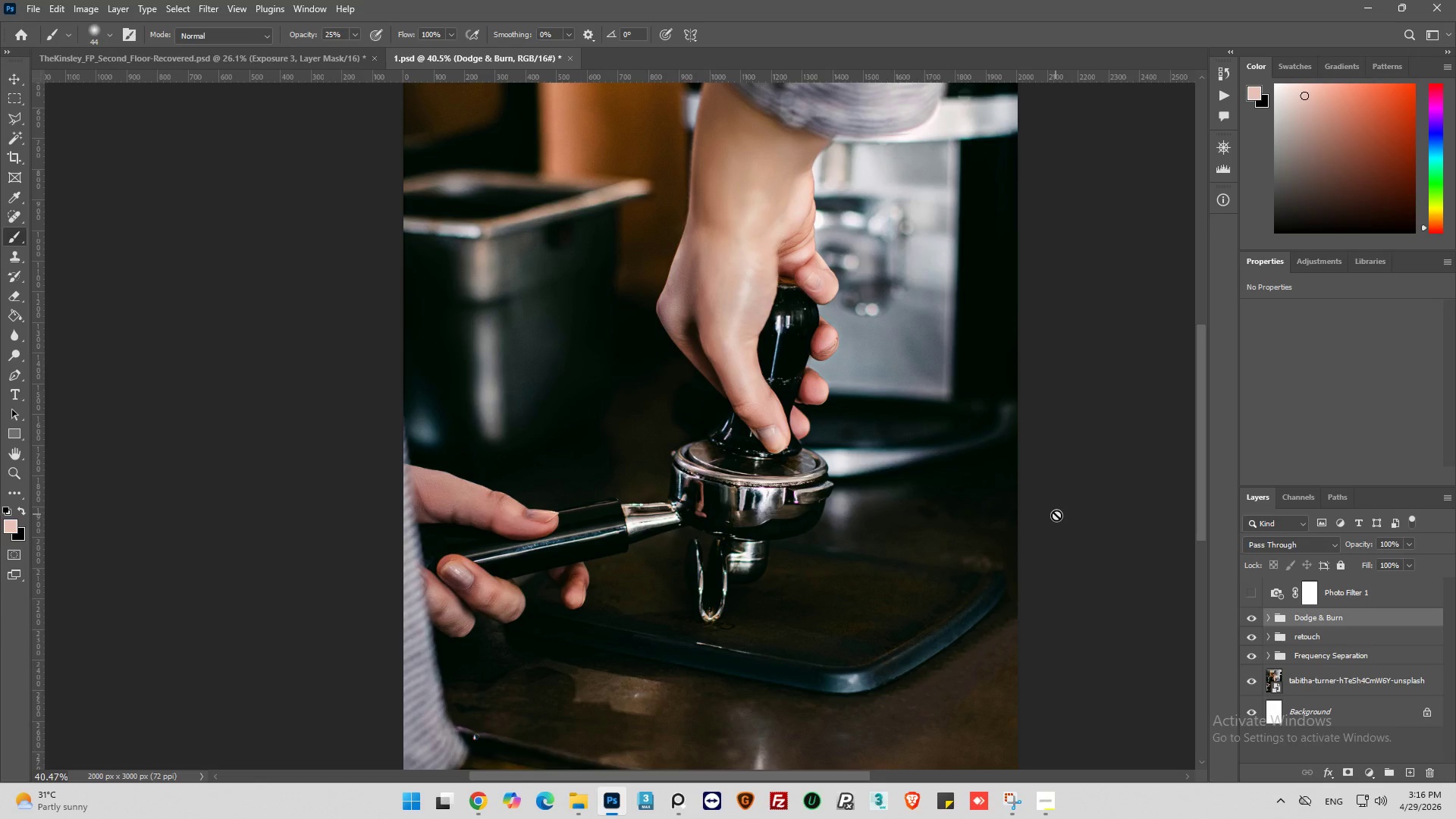 
scroll: coordinate [844, 371], scroll_direction: down, amount: 6.0
 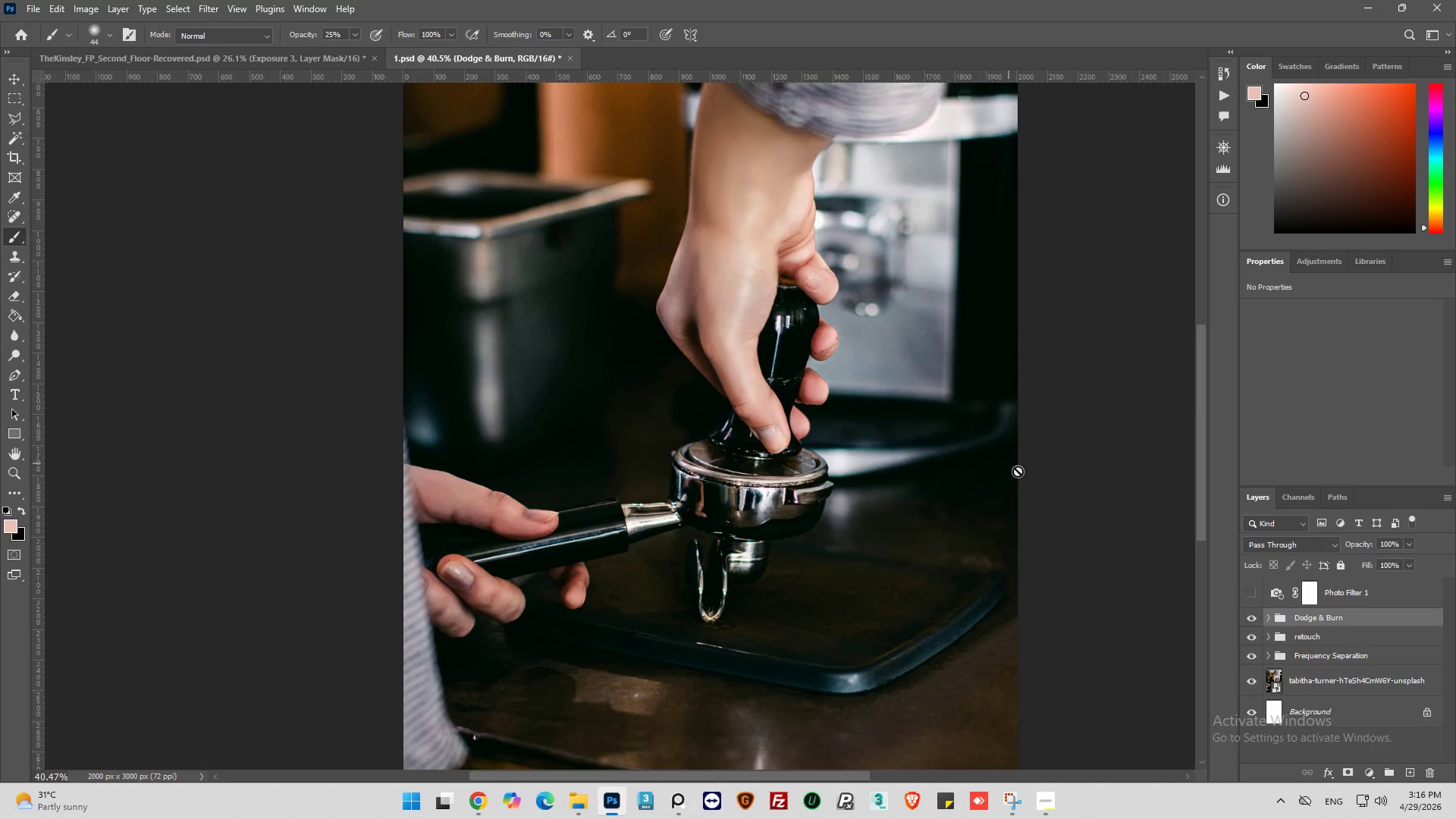 
key(Alt+AltLeft)
 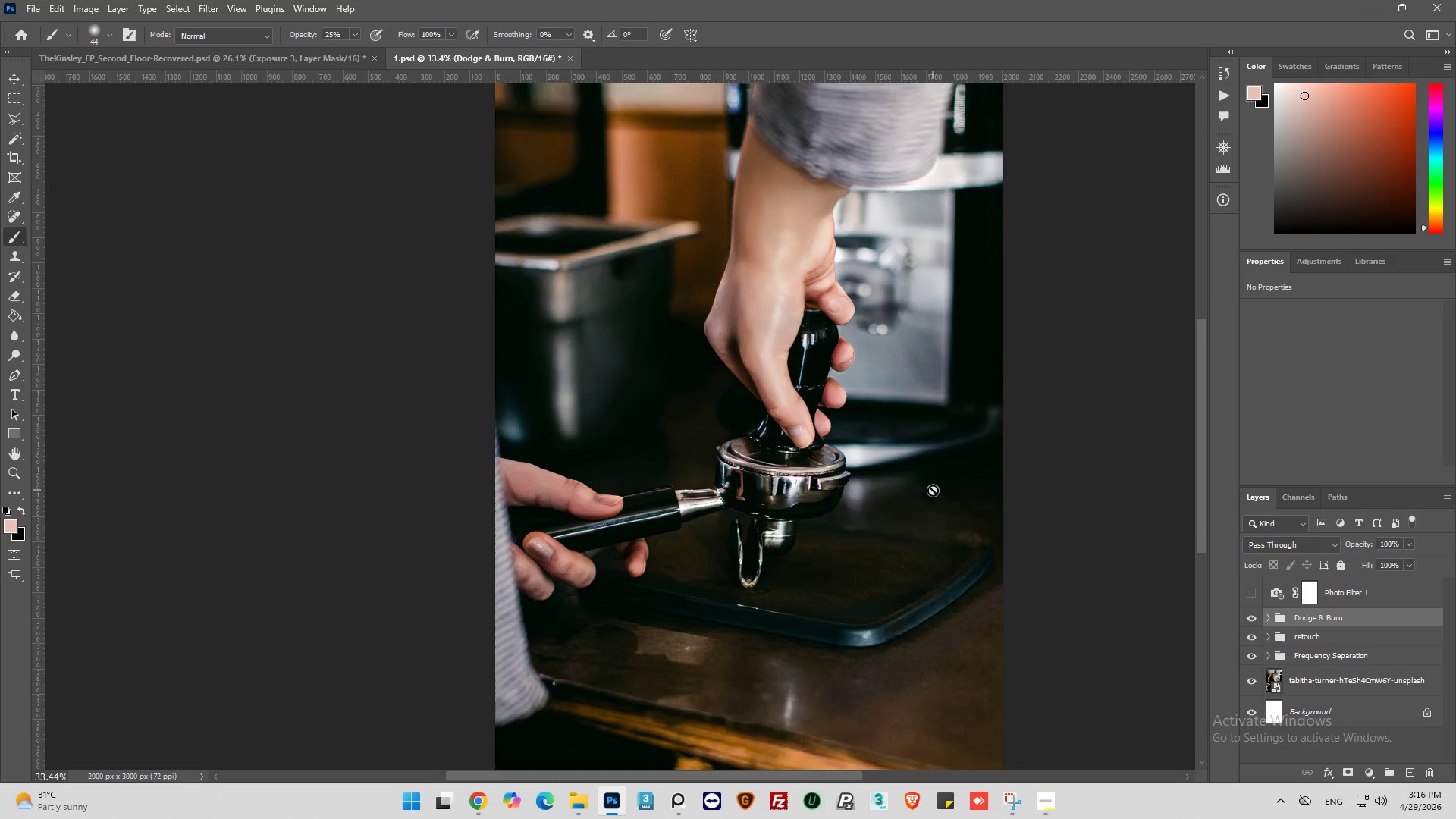 
key(Alt+AltLeft)
 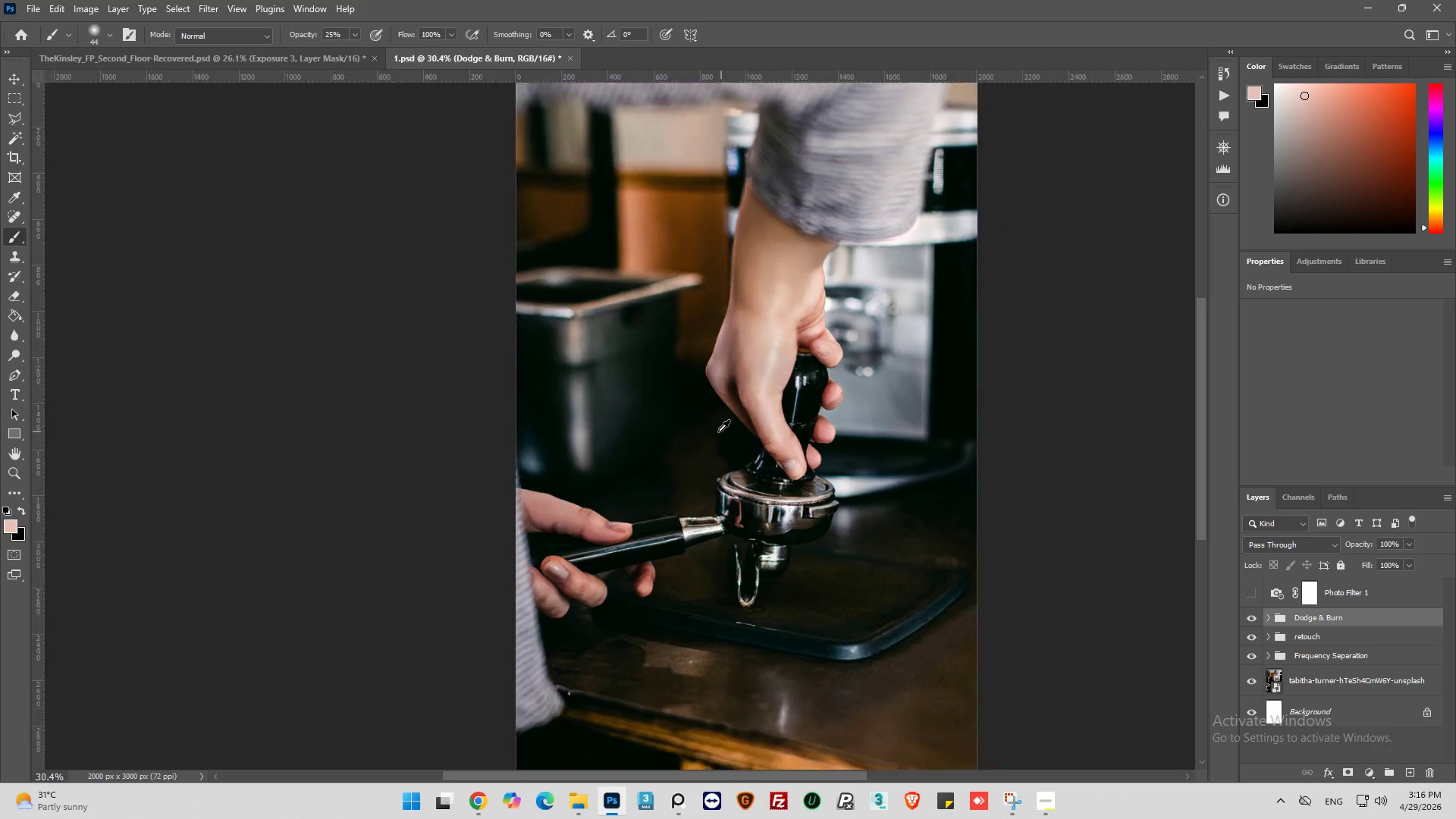 
scroll: coordinate [896, 496], scroll_direction: none, amount: 0.0
 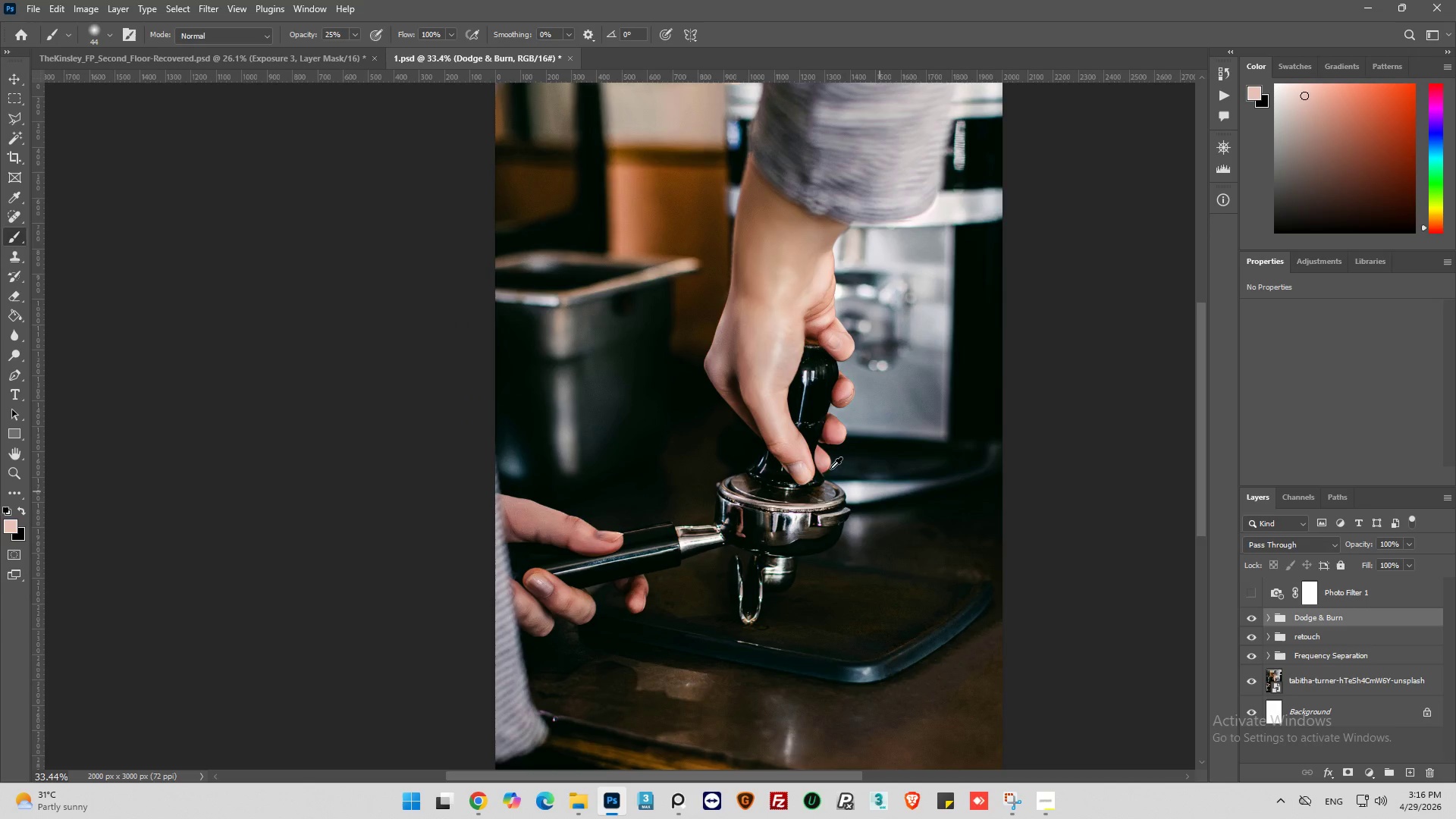 
key(Alt+AltLeft)
 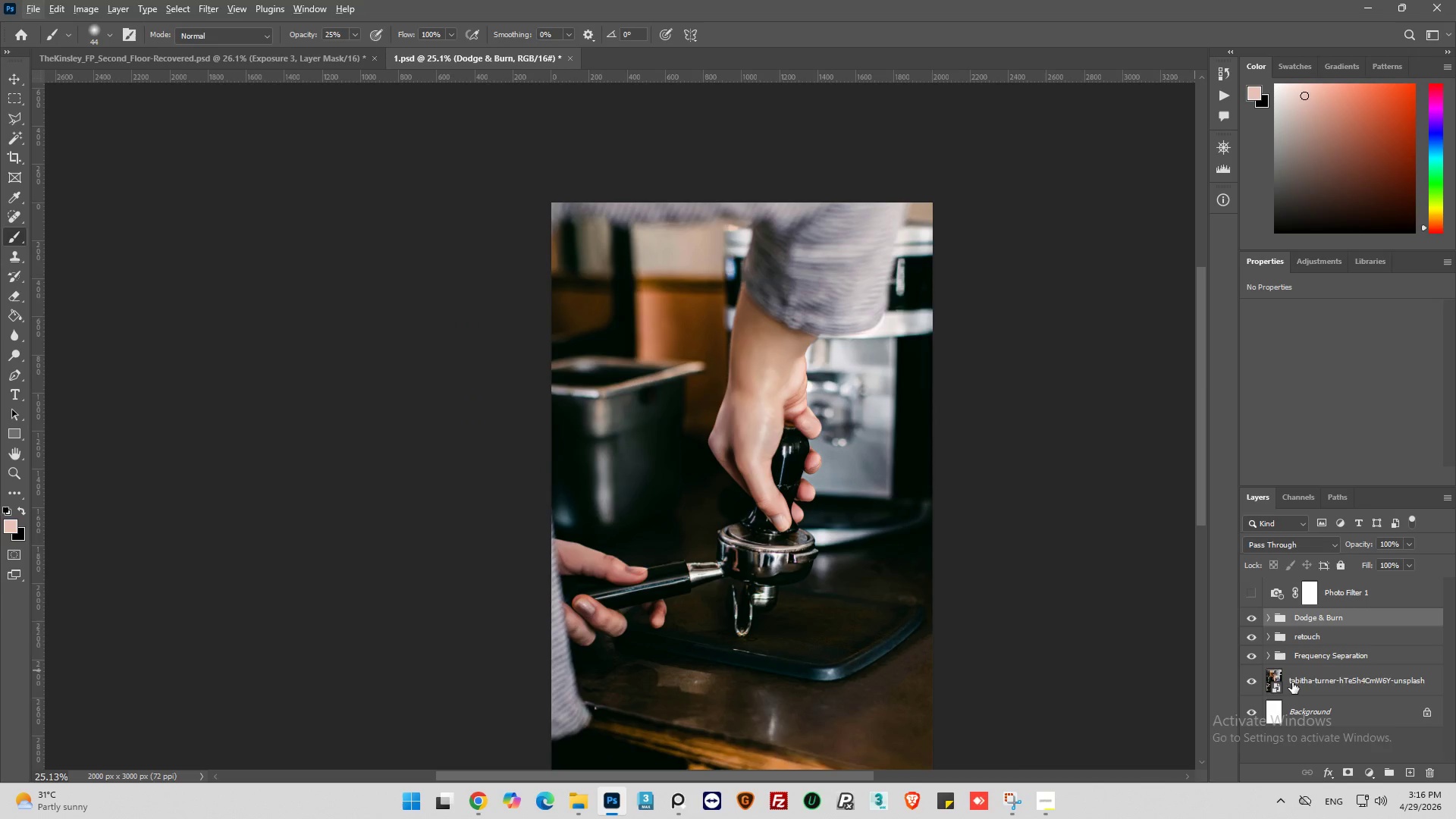 
scroll: coordinate [794, 428], scroll_direction: up, amount: 2.0
 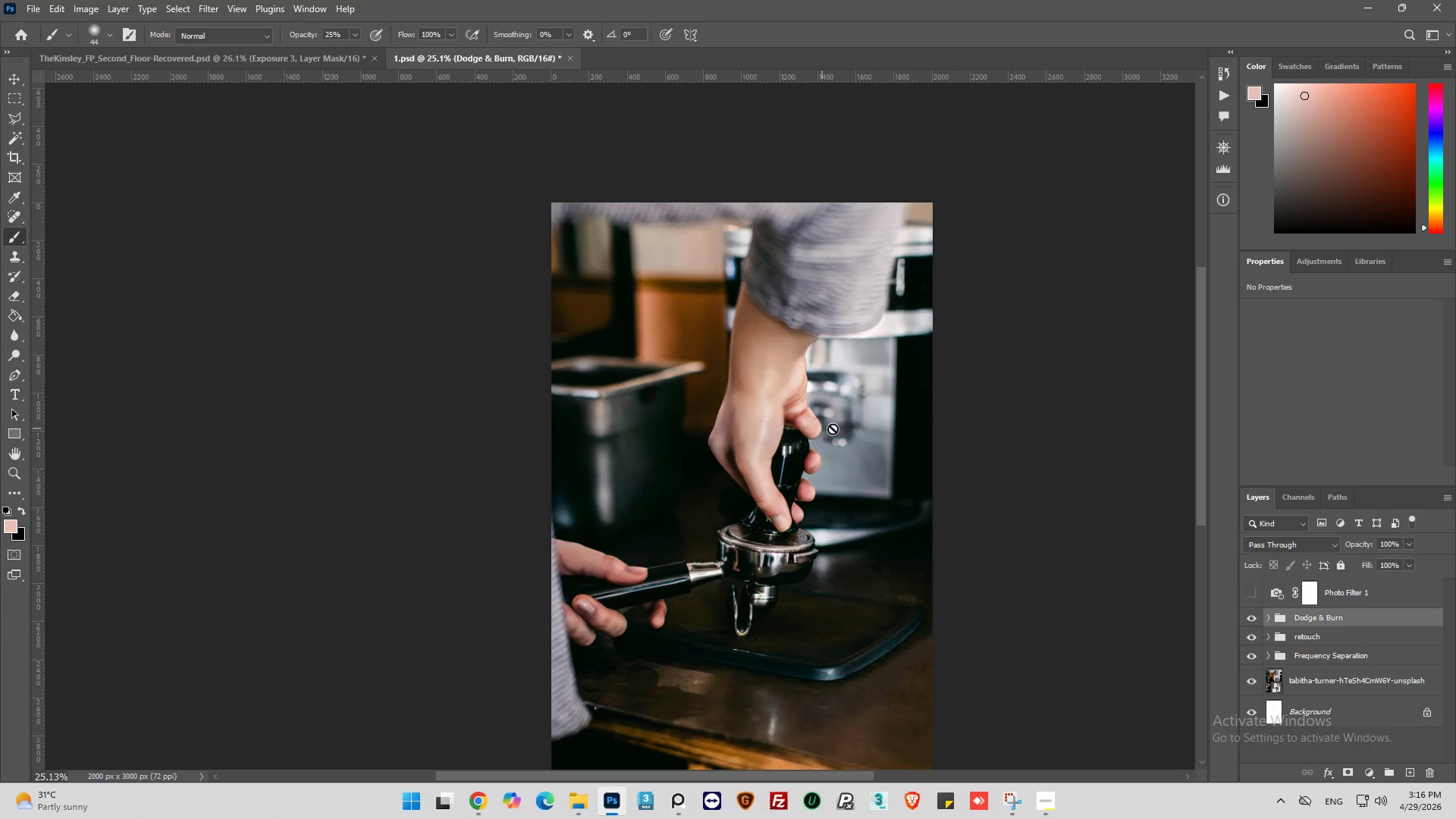 
left_click([1292, 682])
 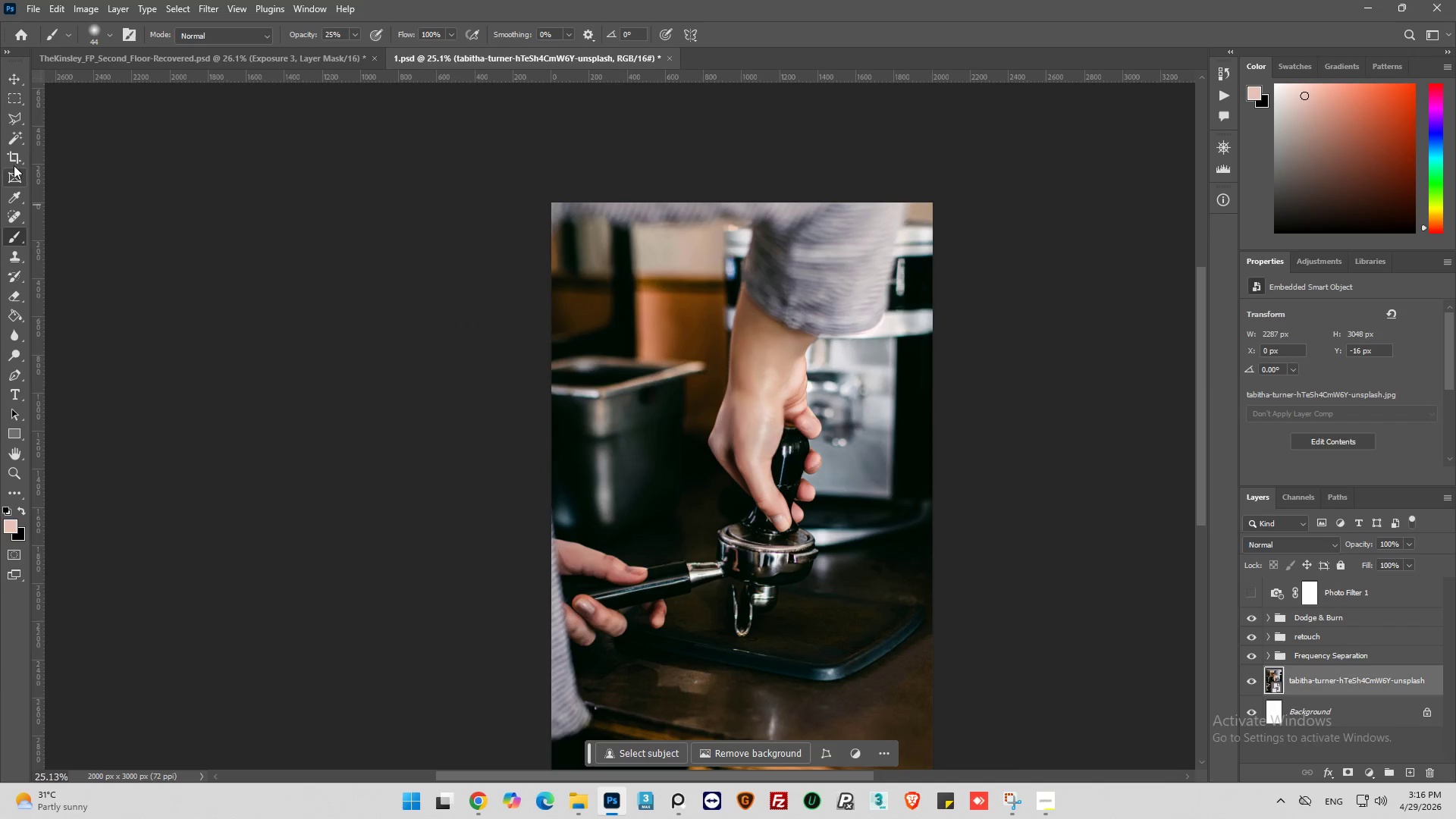 
left_click([12, 132])
 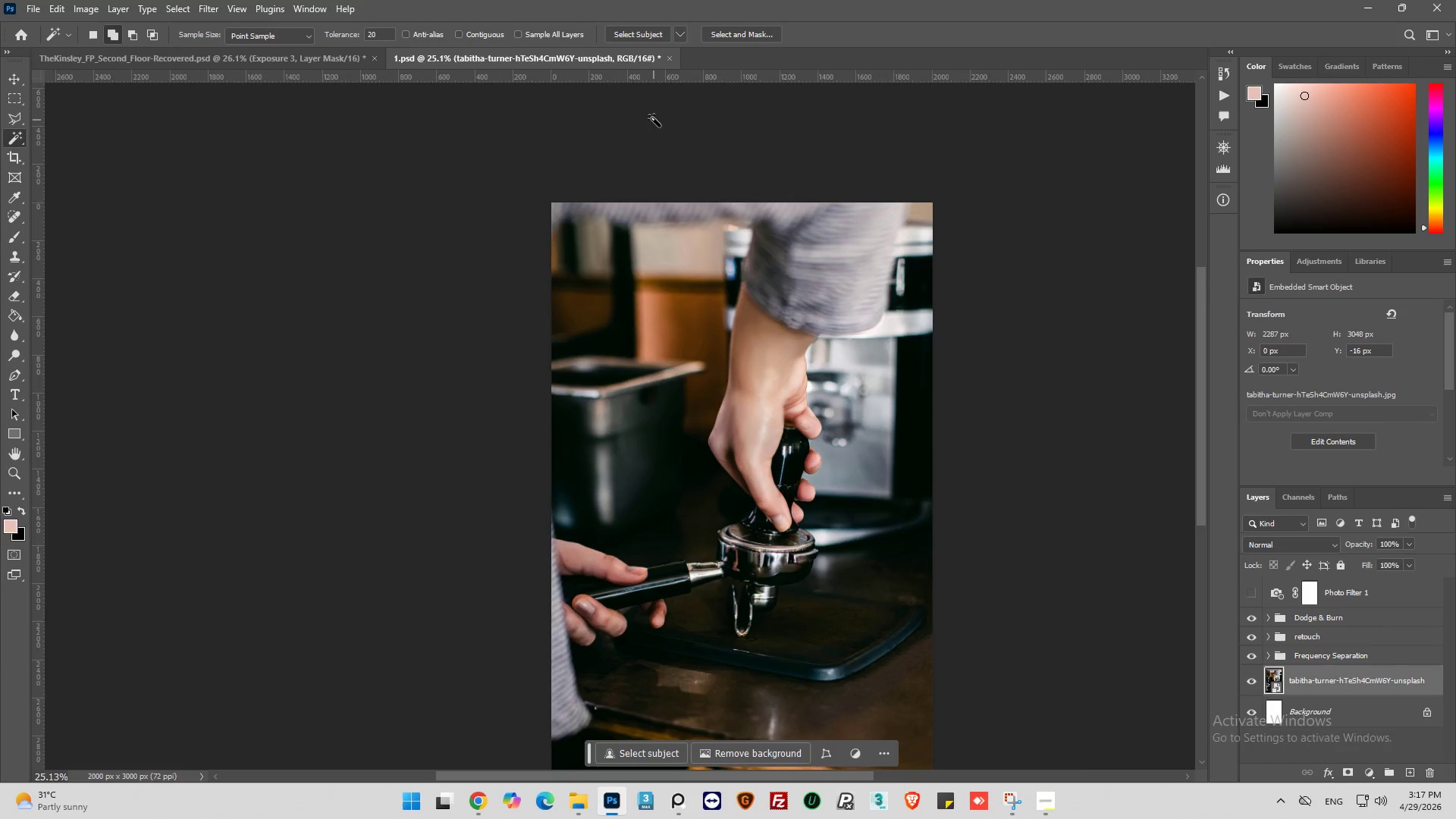 
wait(7.83)
 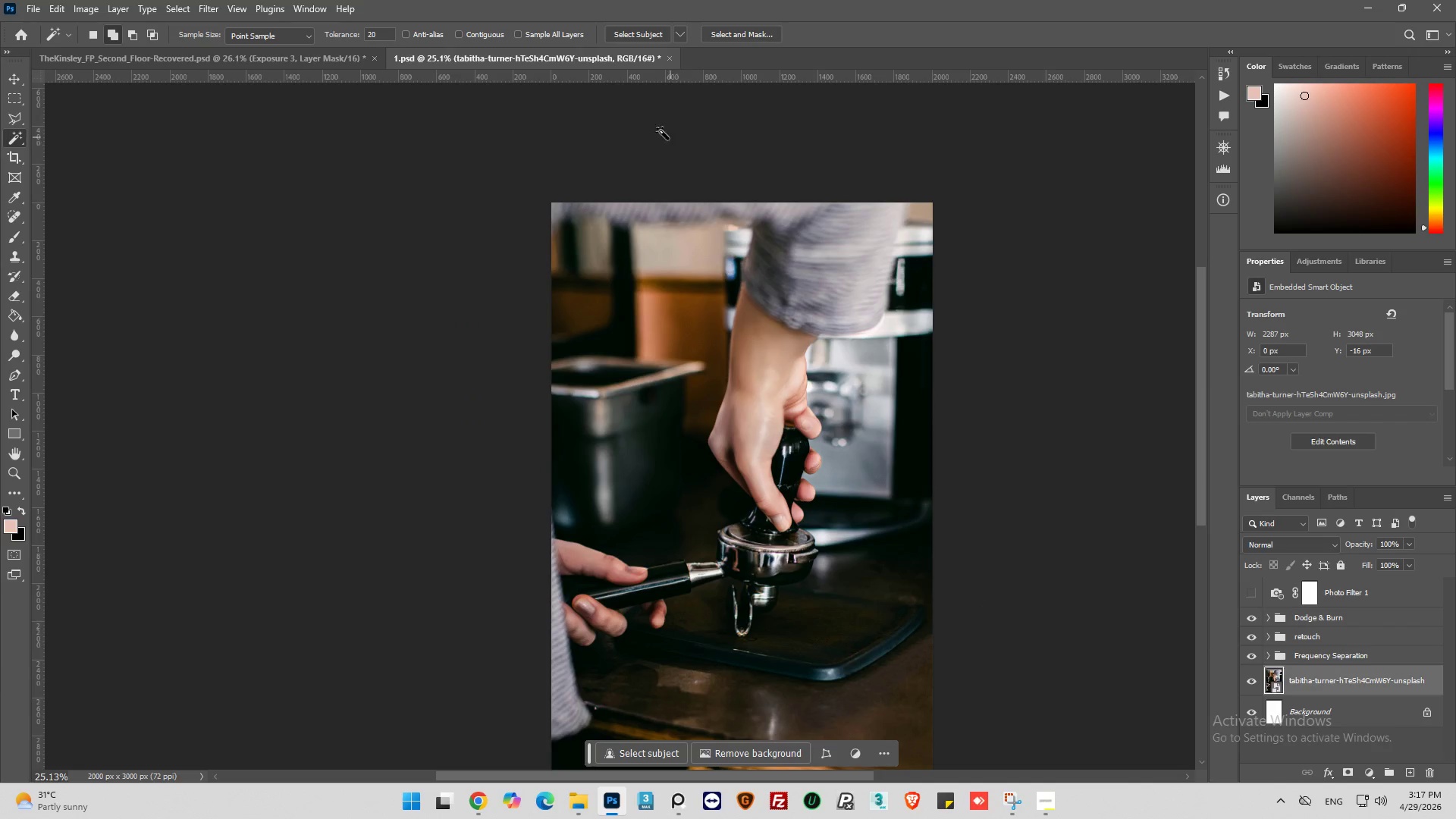 
left_click([624, 28])
 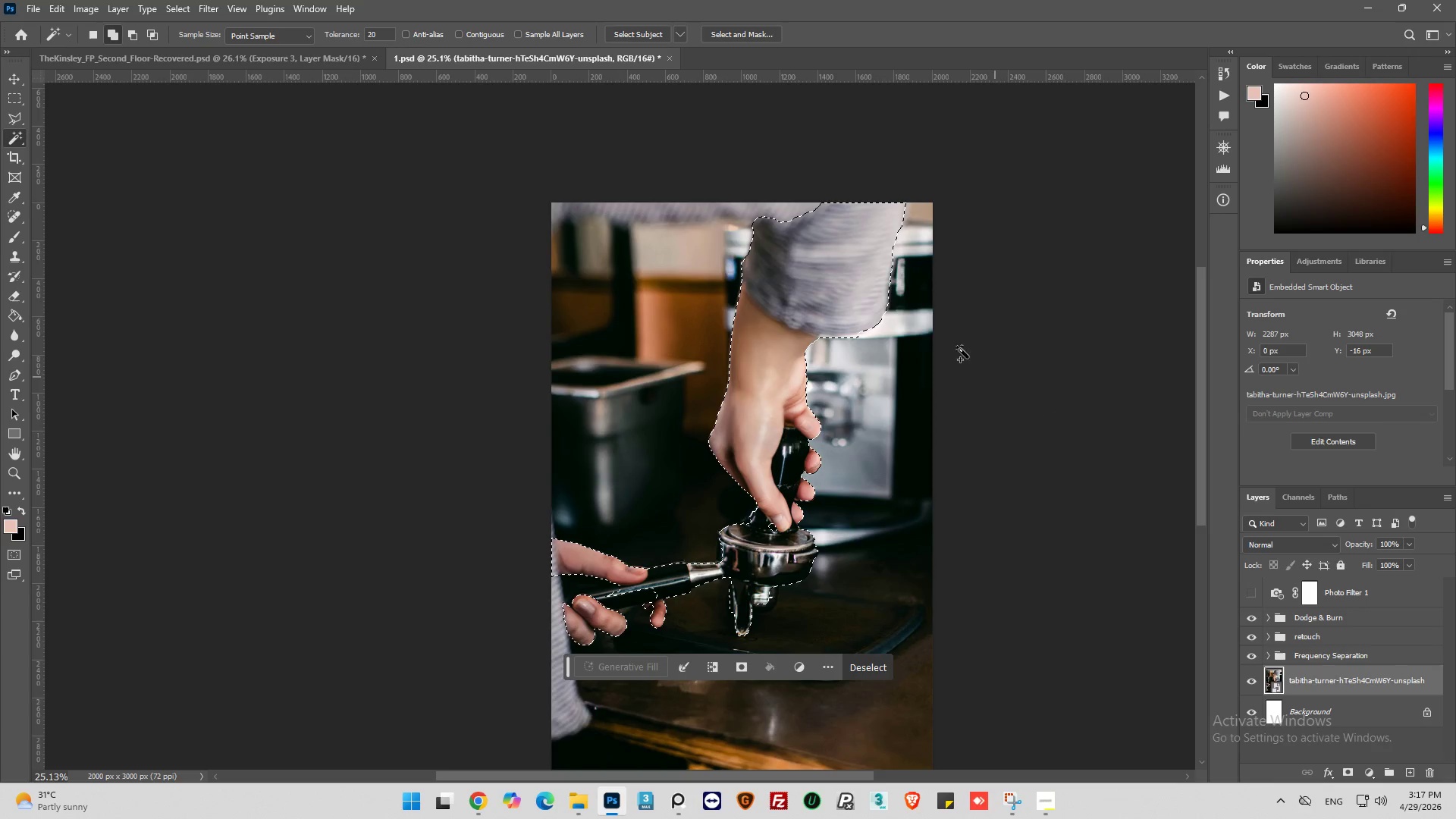 
wait(11.3)
 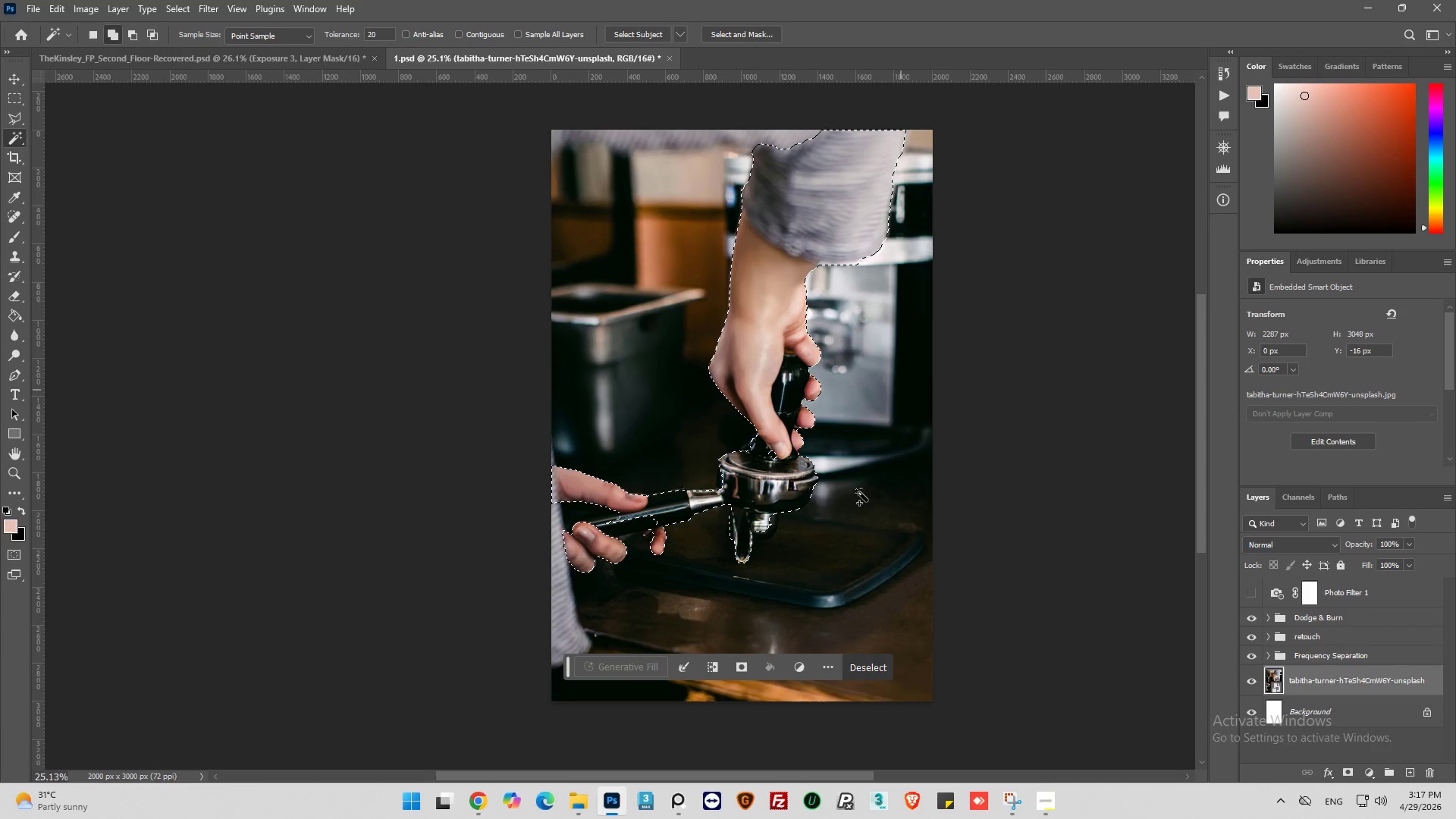 
hold_key(key=AltLeft, duration=0.5)
 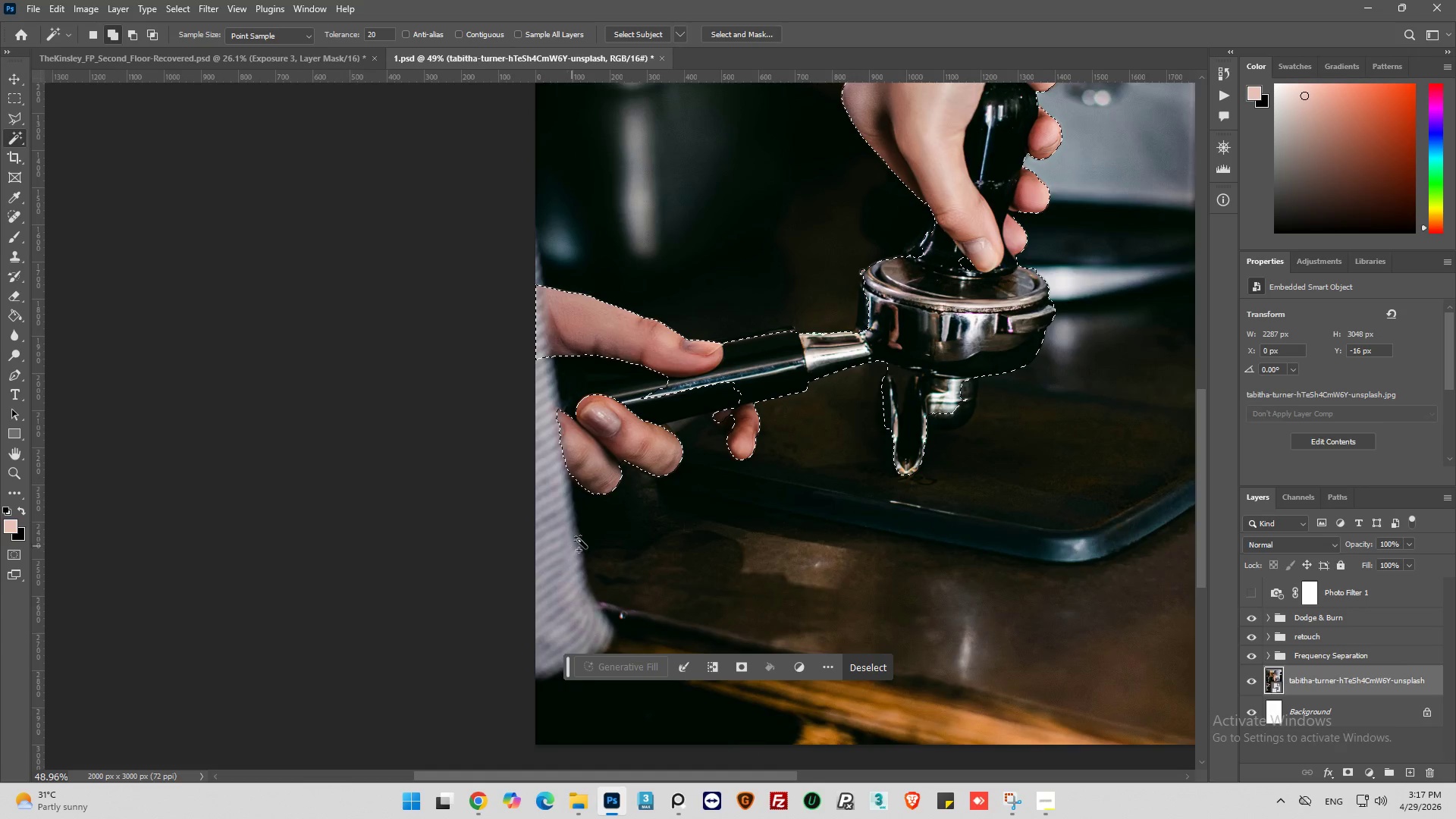 
scroll: coordinate [902, 379], scroll_direction: down, amount: 6.0
 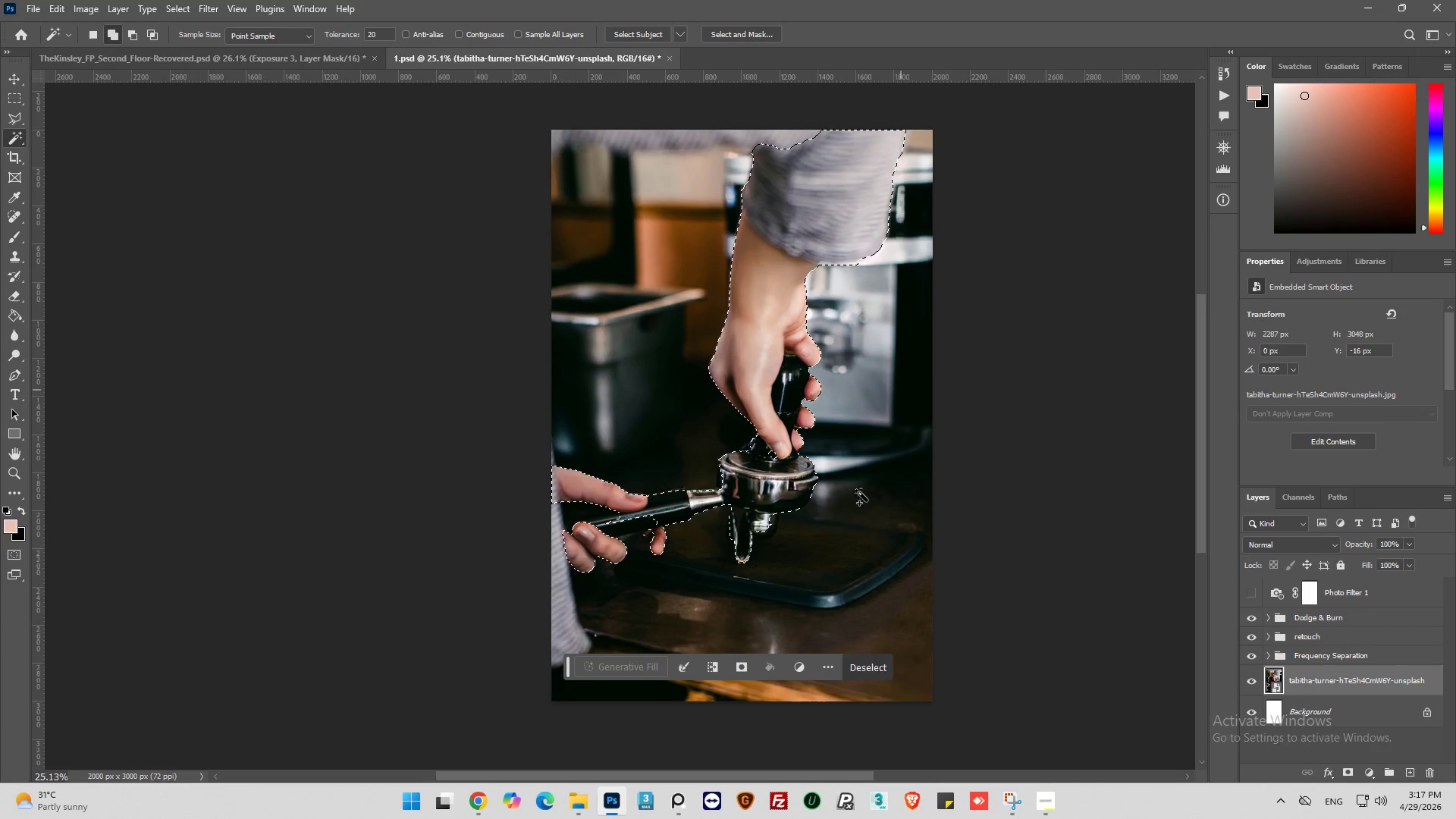 
hold_key(key=AltLeft, duration=1.62)
hold_key(key=AltLeft, duration=0.48)
scroll: coordinate [690, 403], scroll_direction: down, amount: 22.0
 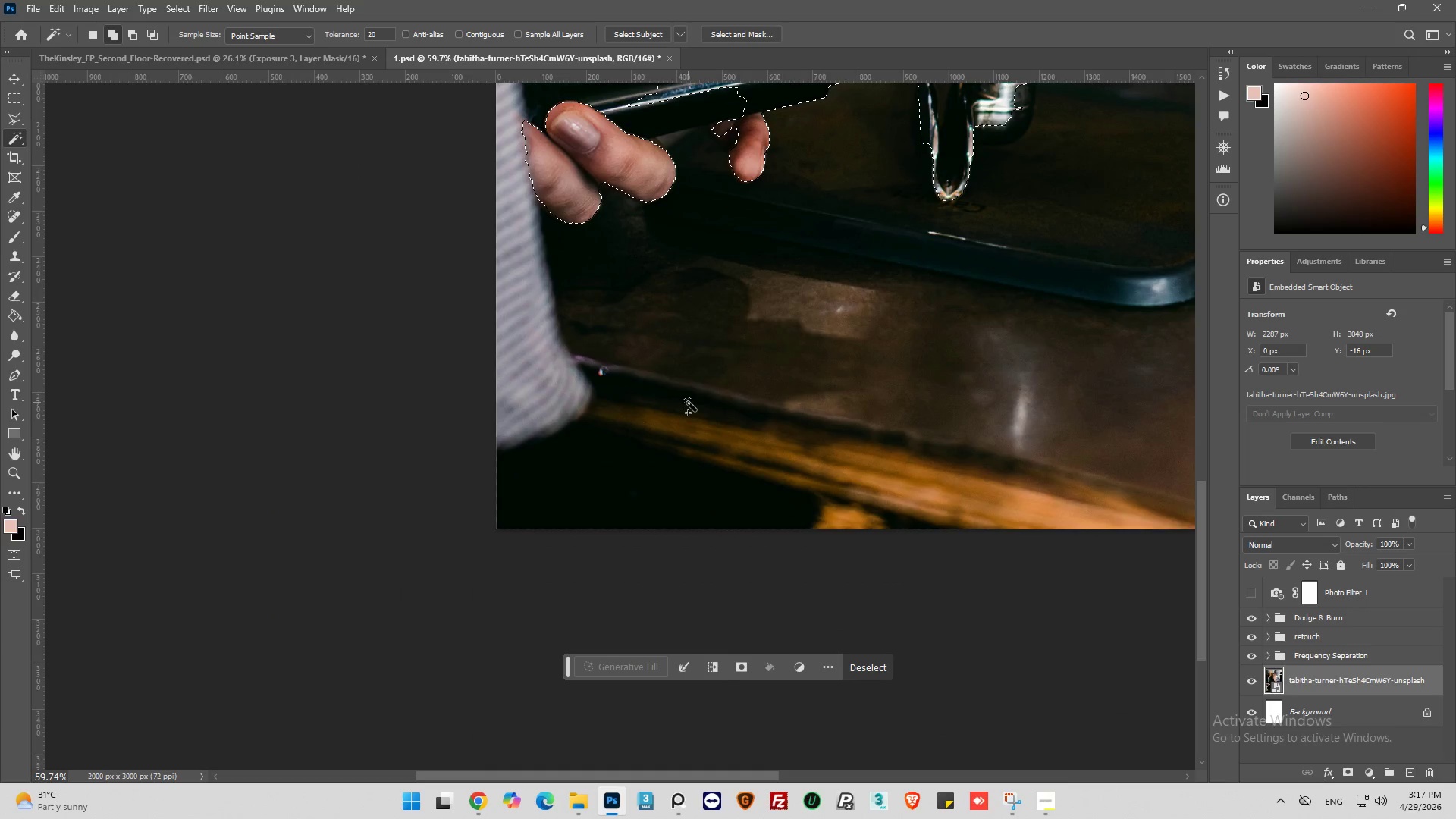 
hold_key(key=AltLeft, duration=0.34)
 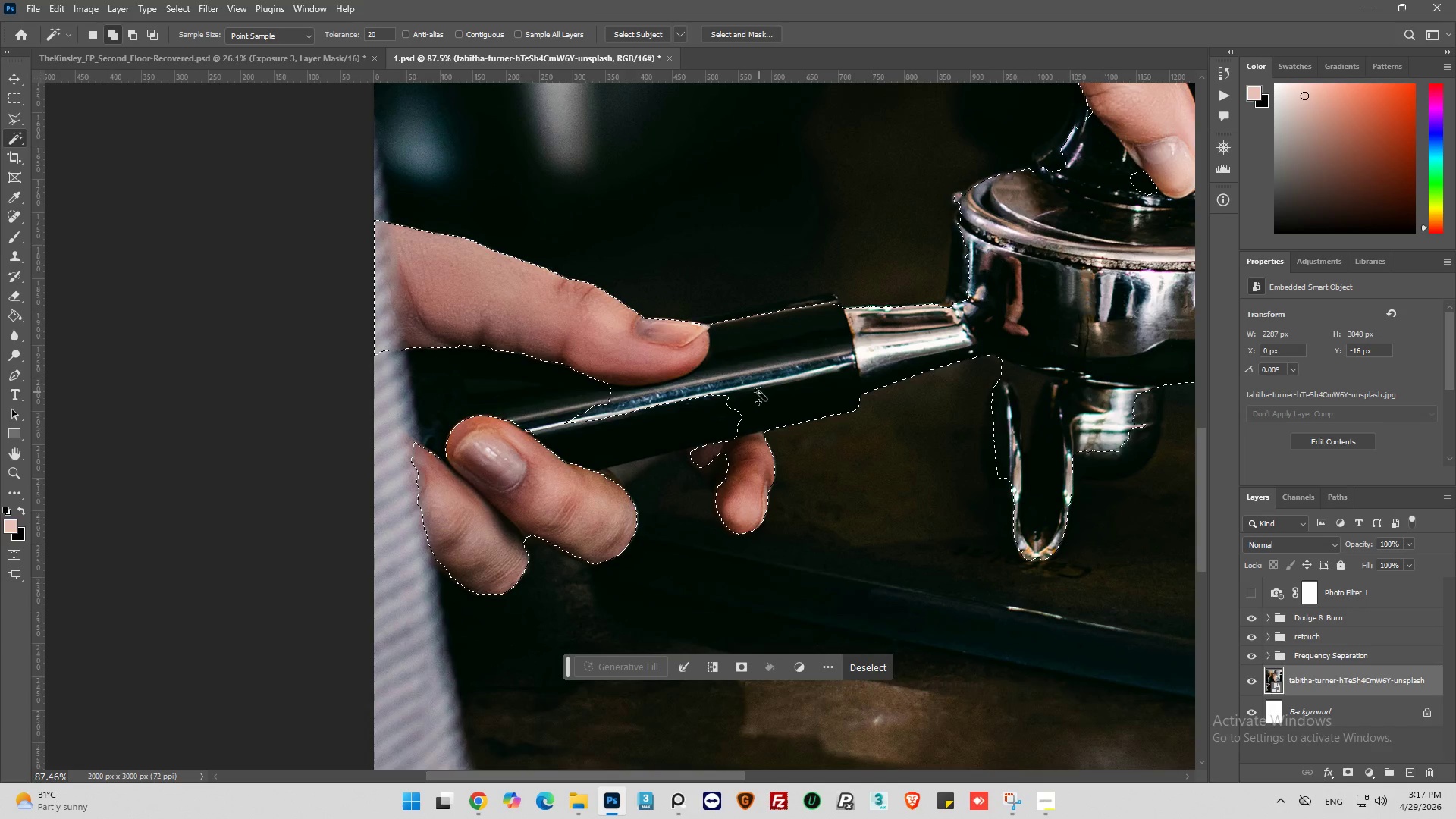 
key(Alt+AltLeft)
 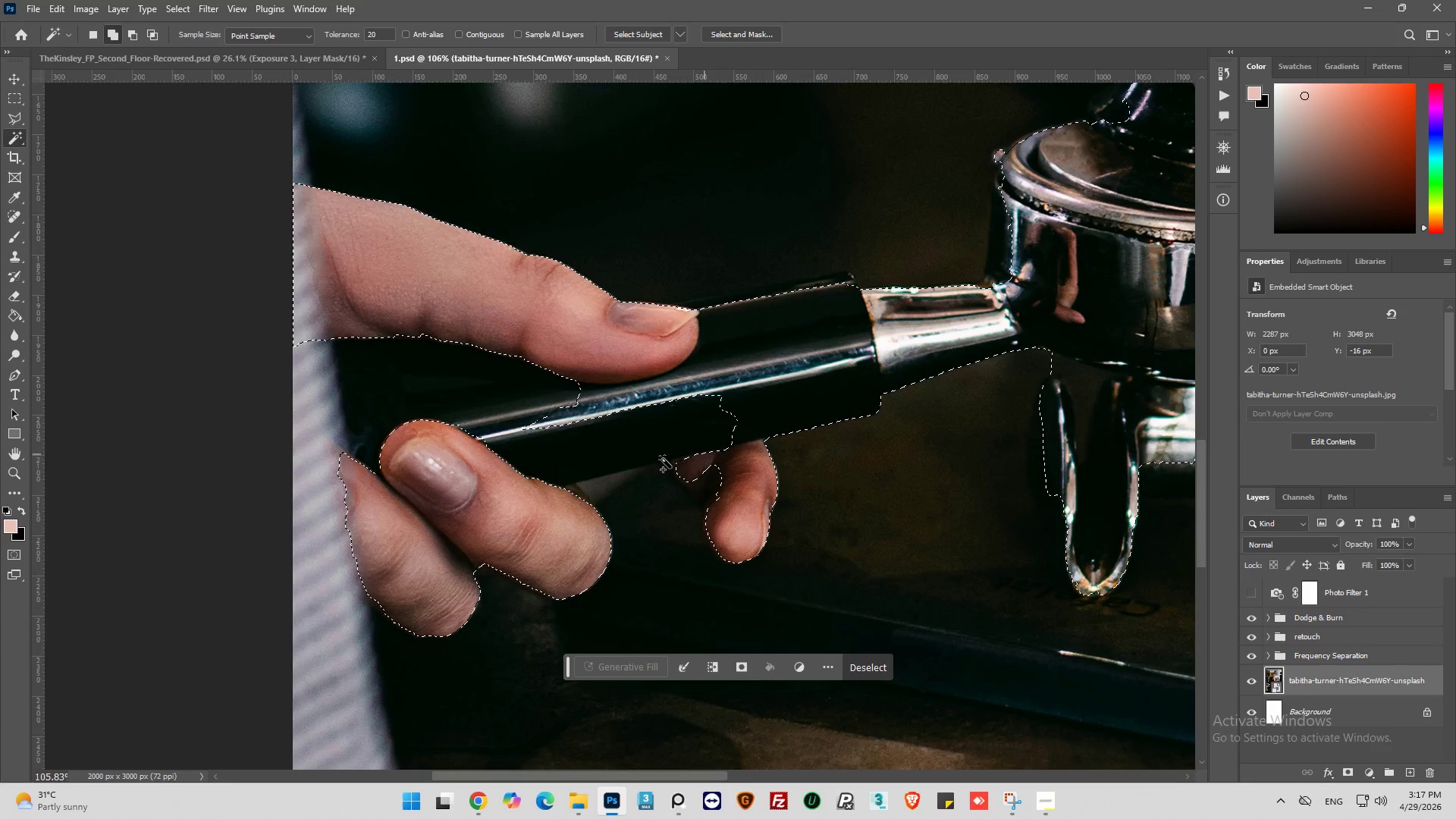 
scroll: coordinate [761, 392], scroll_direction: up, amount: 31.0
 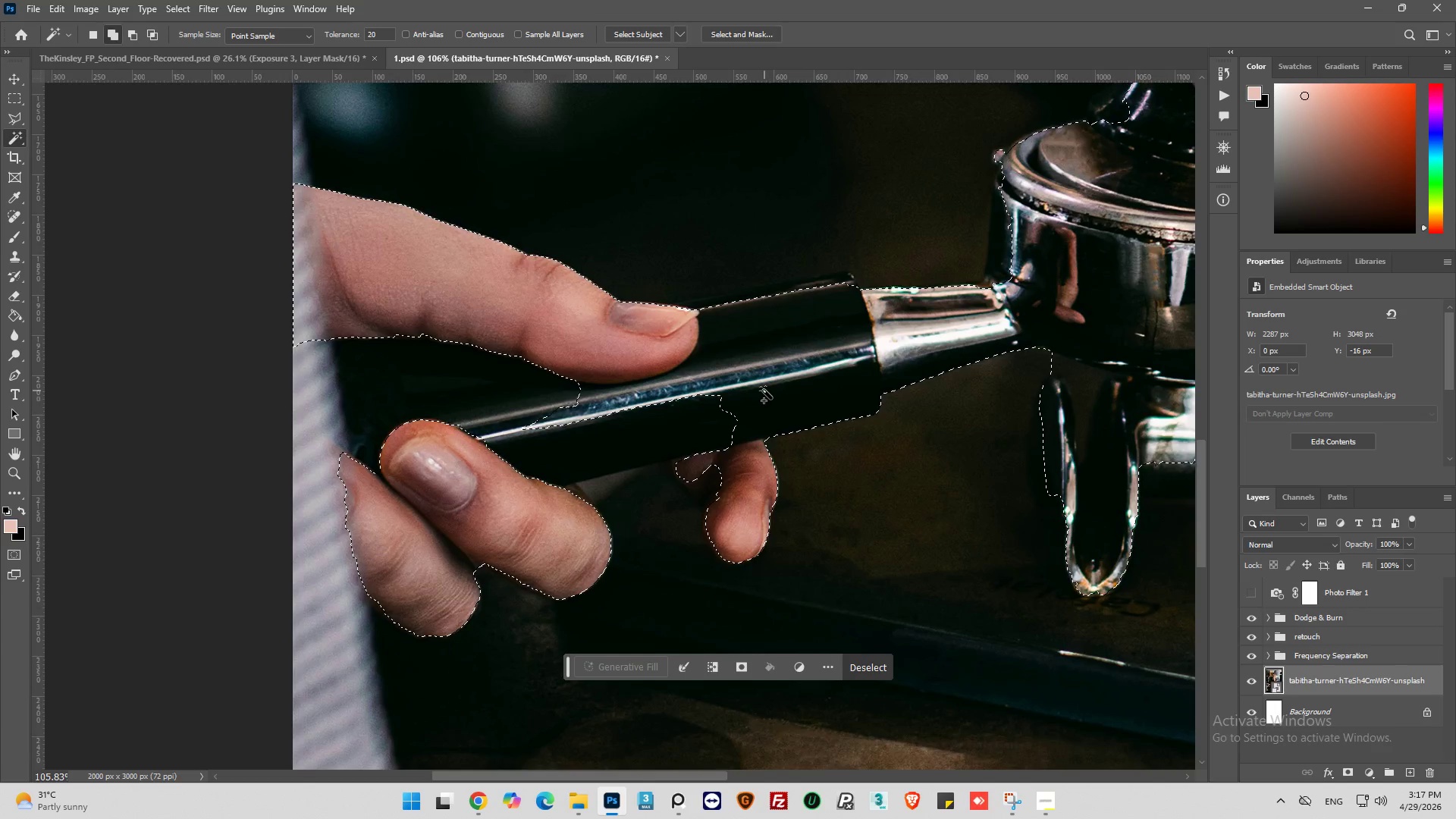 
hold_key(key=AltLeft, duration=0.7)
 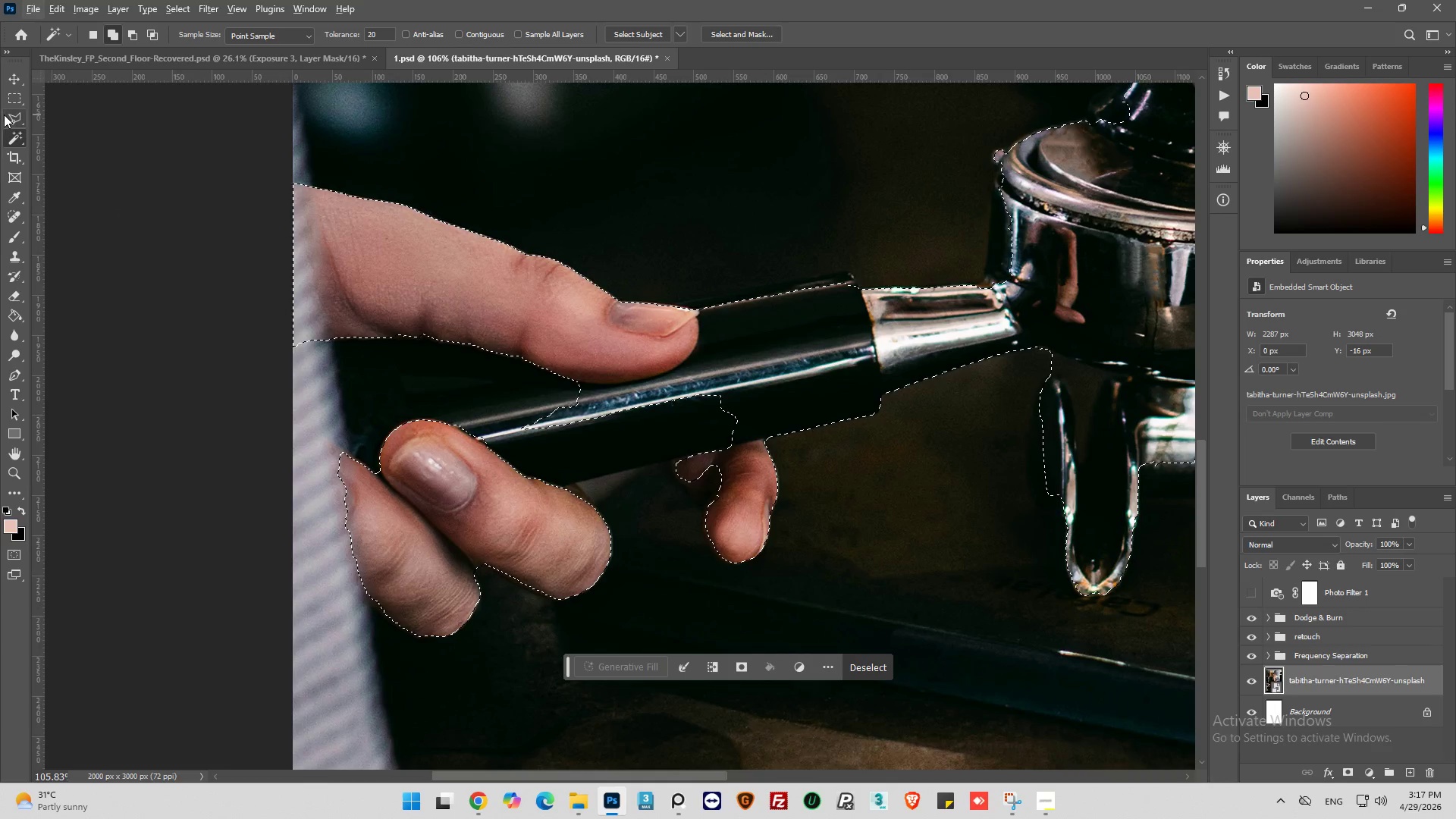 
left_click([8, 121])
 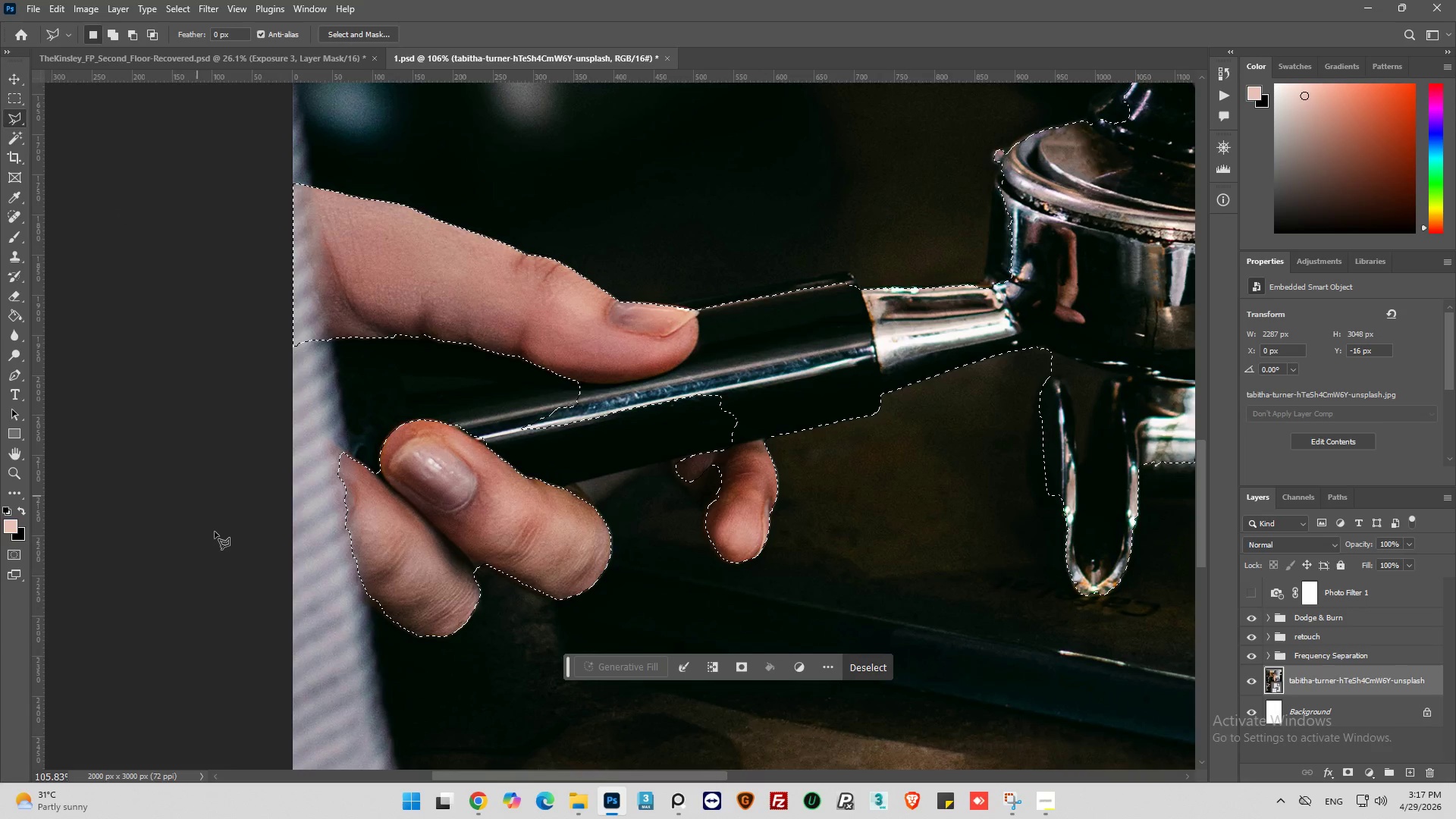 
hold_key(key=AltLeft, duration=0.55)
 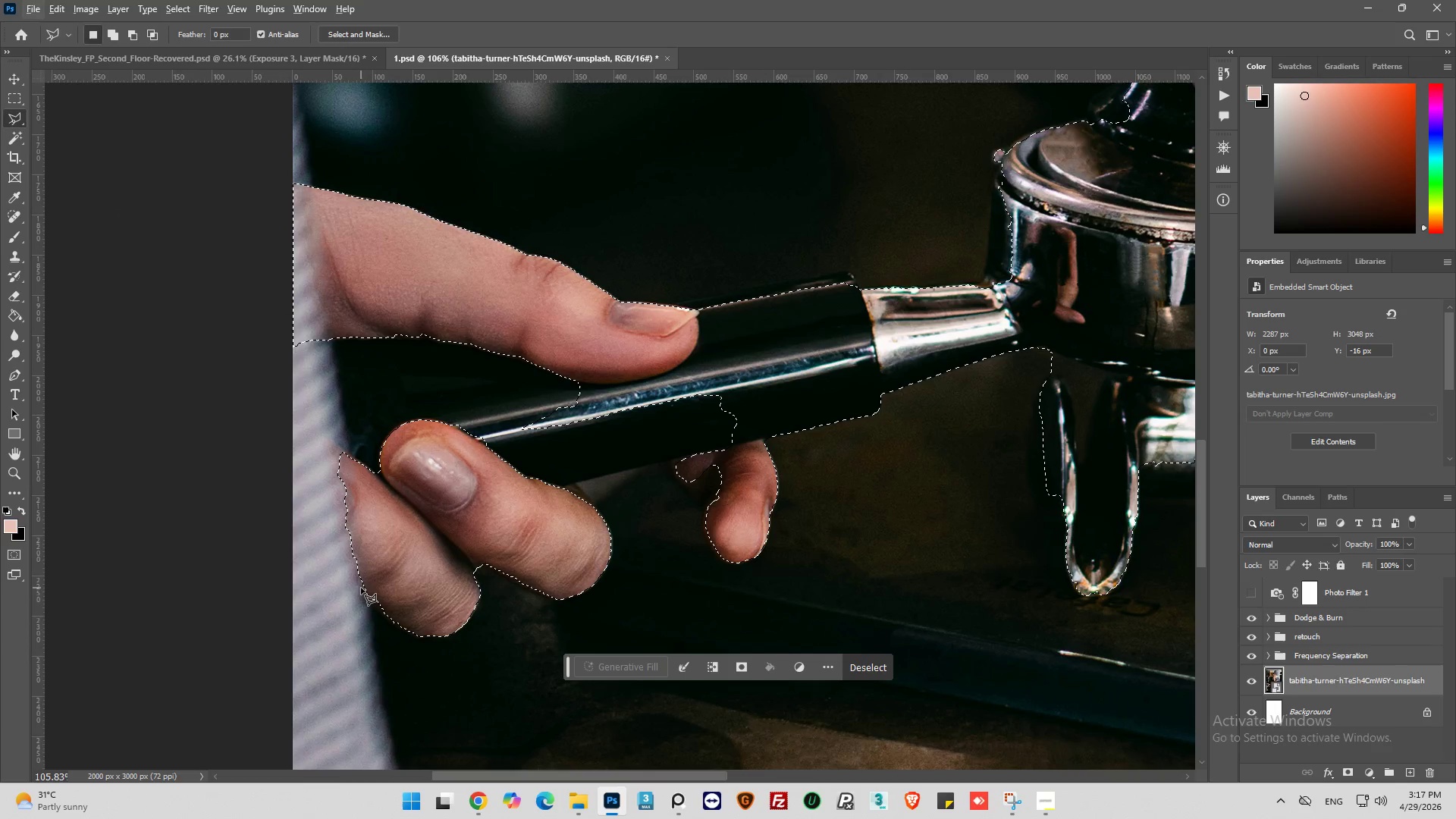 
hold_key(key=ShiftLeft, duration=19.62)
left_click([382, 601])
 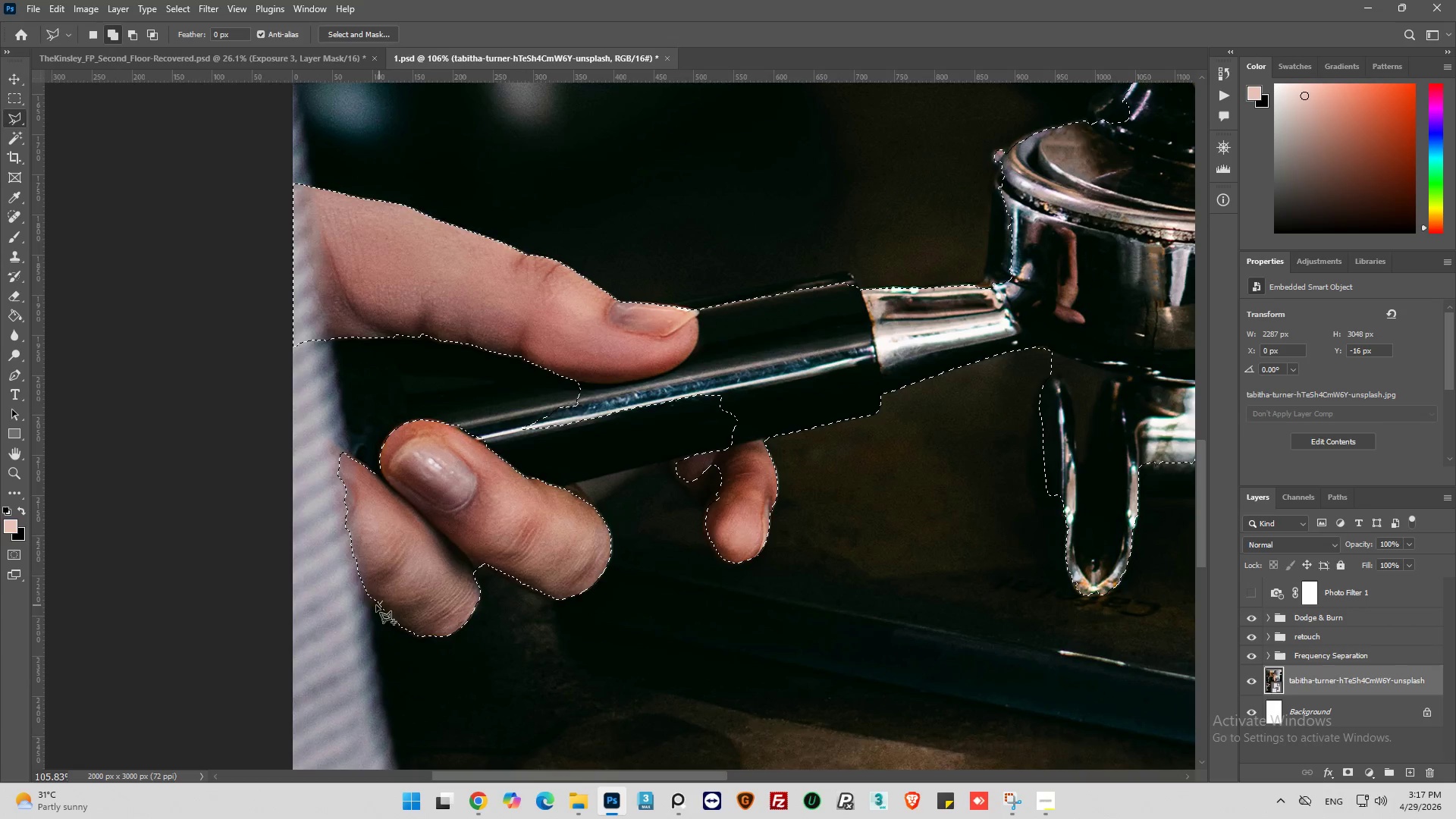 
double_click([370, 602])
 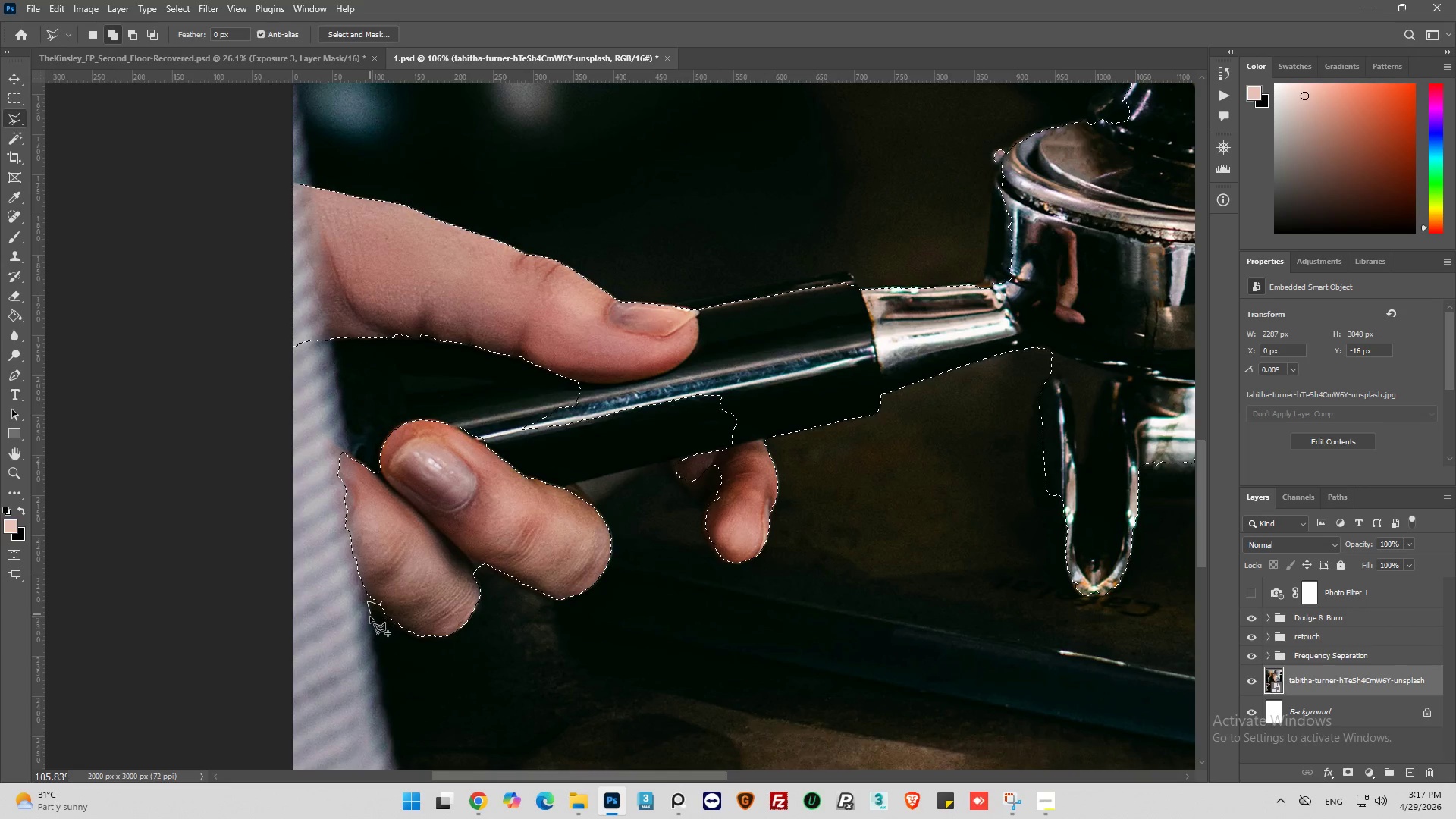 
left_click_drag(start_coordinate=[371, 624], to_coordinate=[371, 628])
 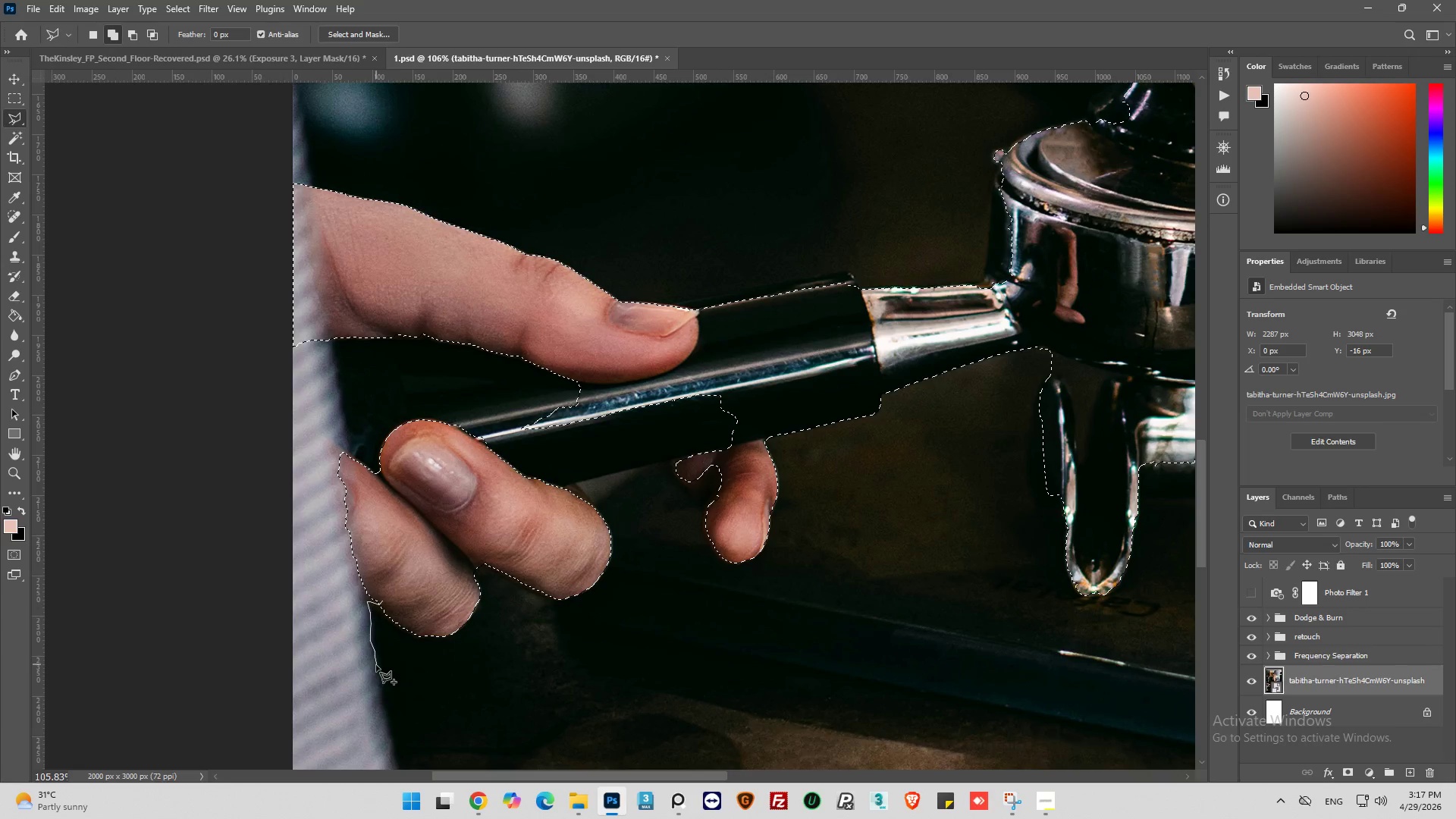 
left_click_drag(start_coordinate=[378, 678], to_coordinate=[380, 683])
 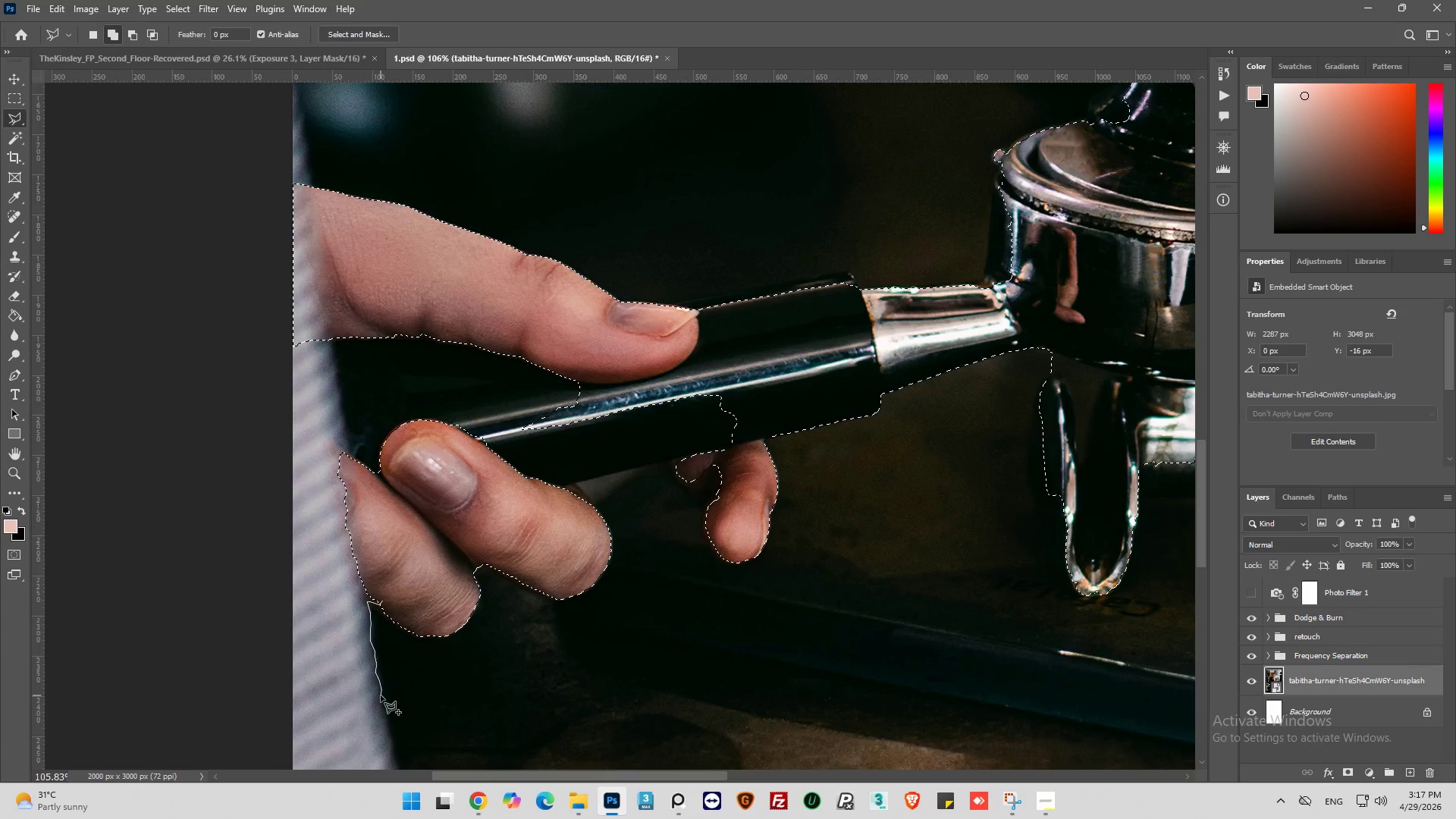 
left_click_drag(start_coordinate=[380, 701], to_coordinate=[381, 706])
 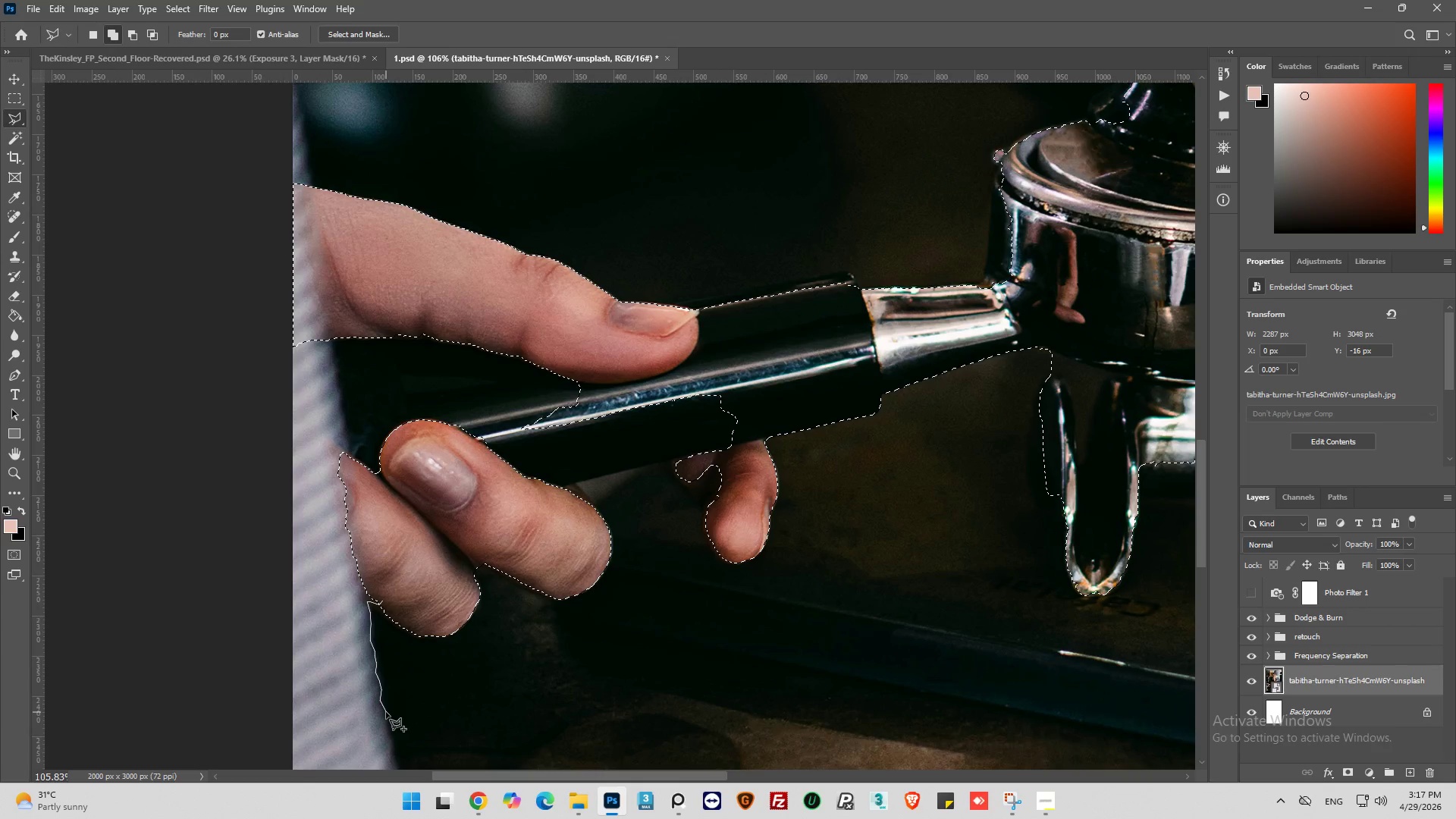 
left_click_drag(start_coordinate=[386, 712], to_coordinate=[386, 717])
 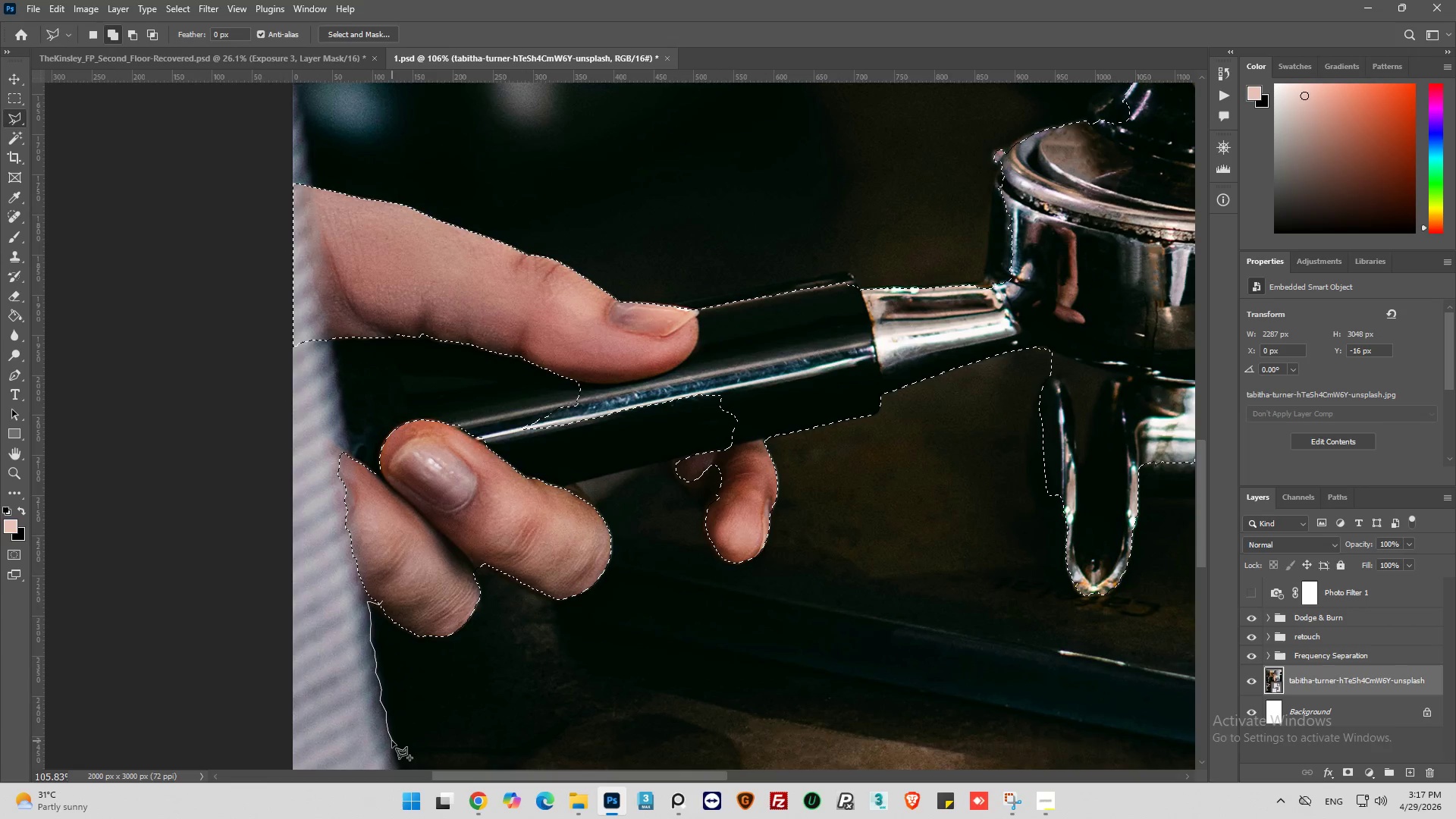 
left_click_drag(start_coordinate=[392, 744], to_coordinate=[392, 752])
 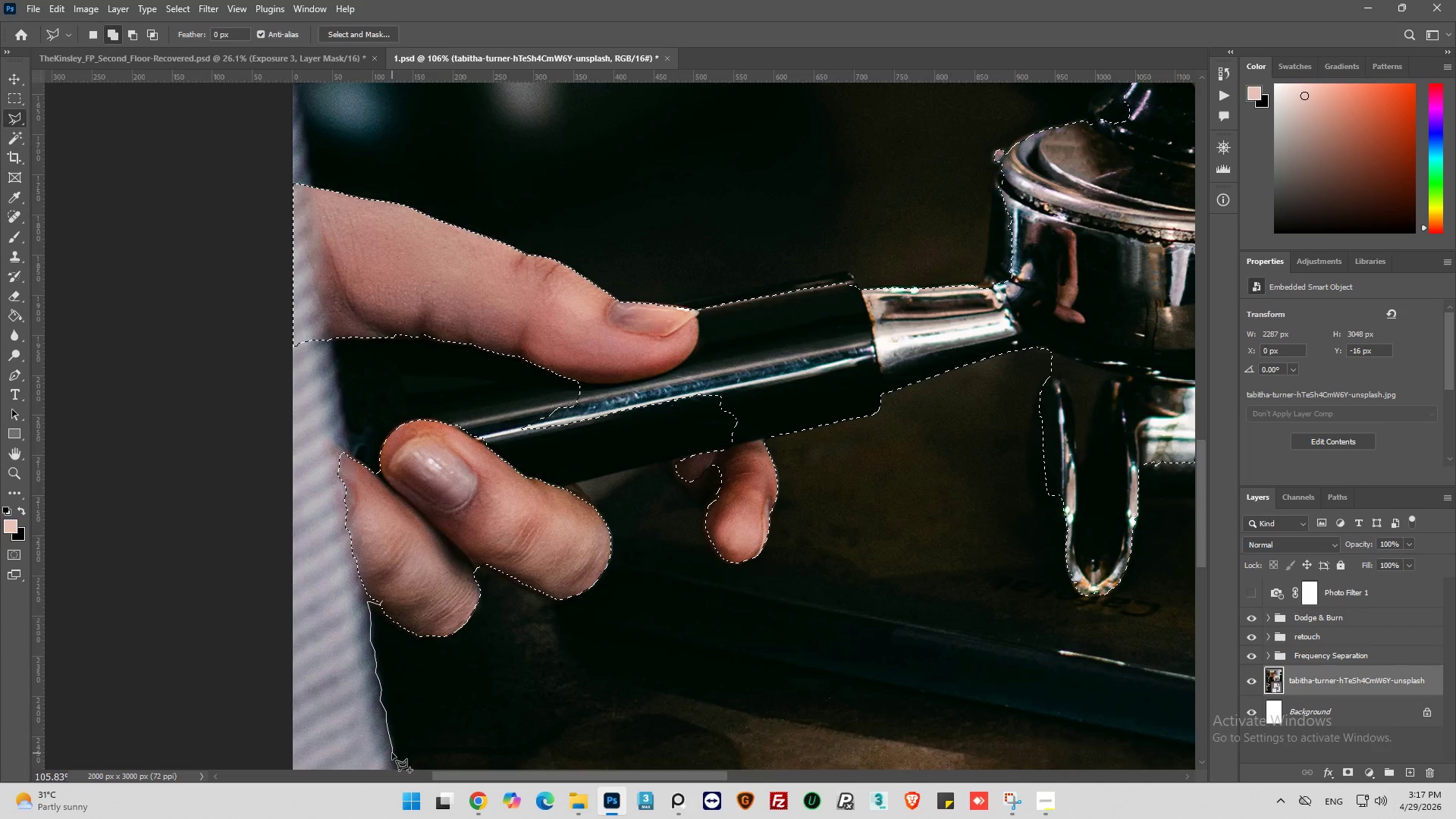 
left_click([392, 753])
 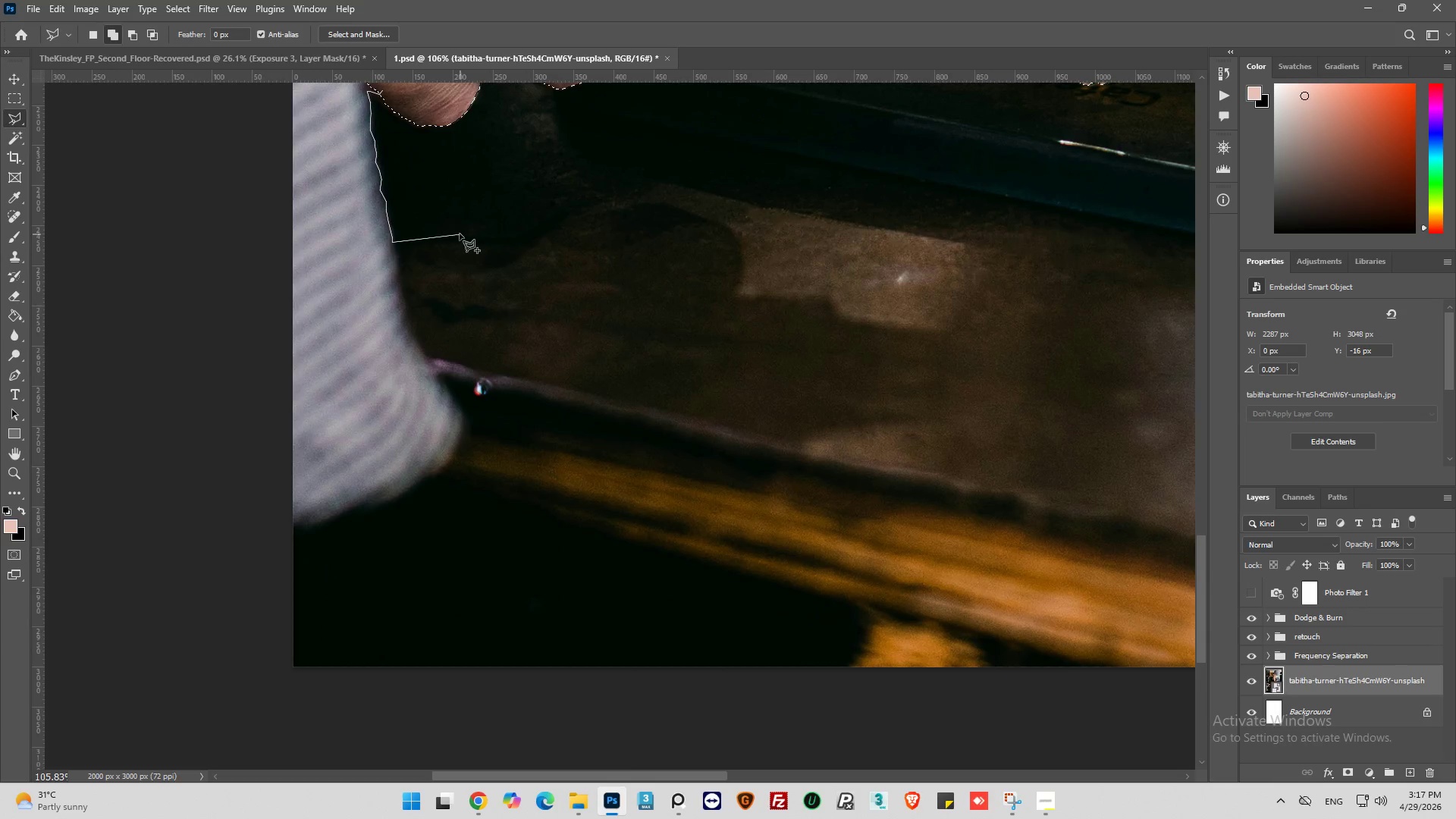 
wait(8.11)
 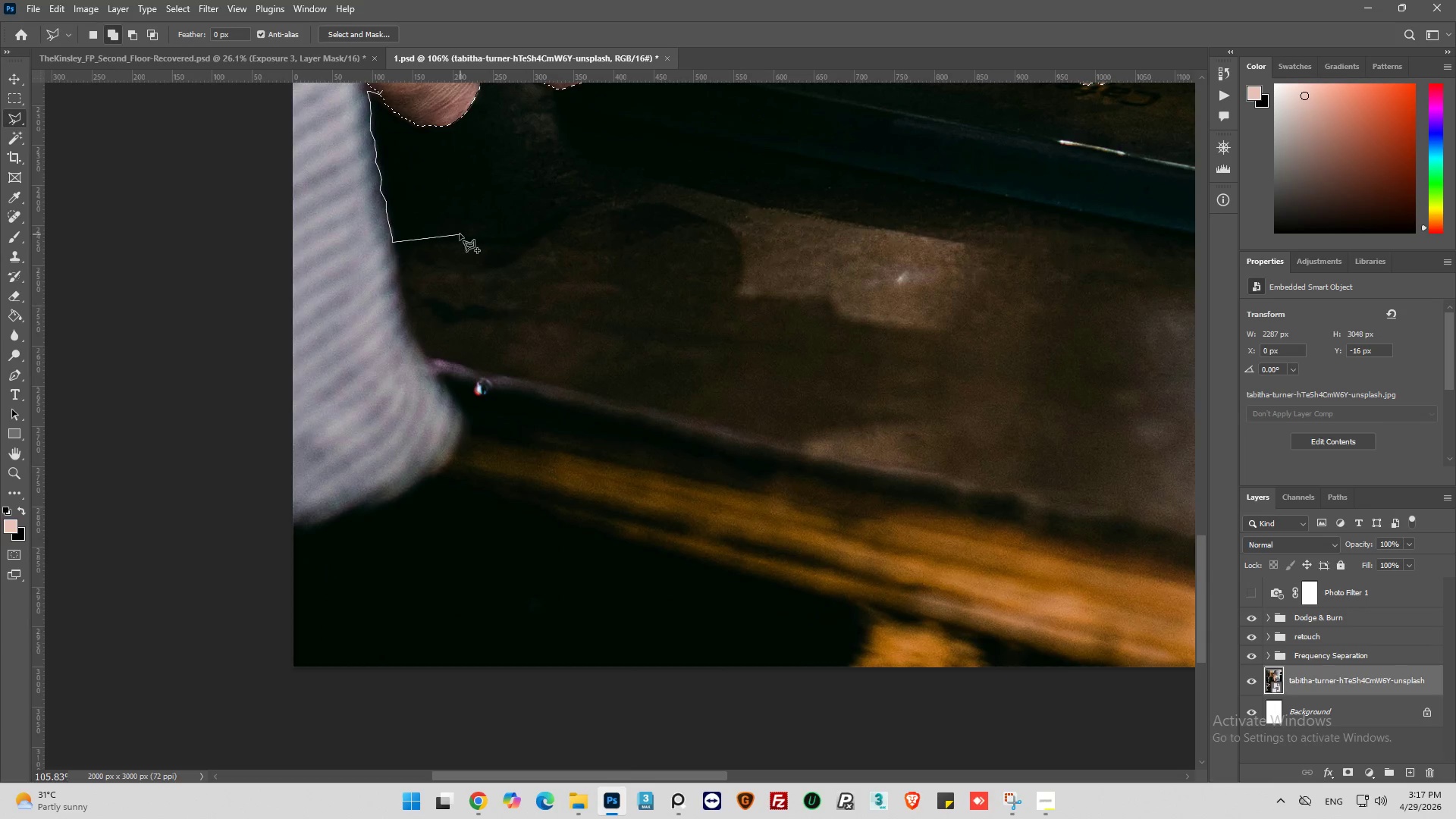 
left_click_drag(start_coordinate=[400, 287], to_coordinate=[402, 293])
 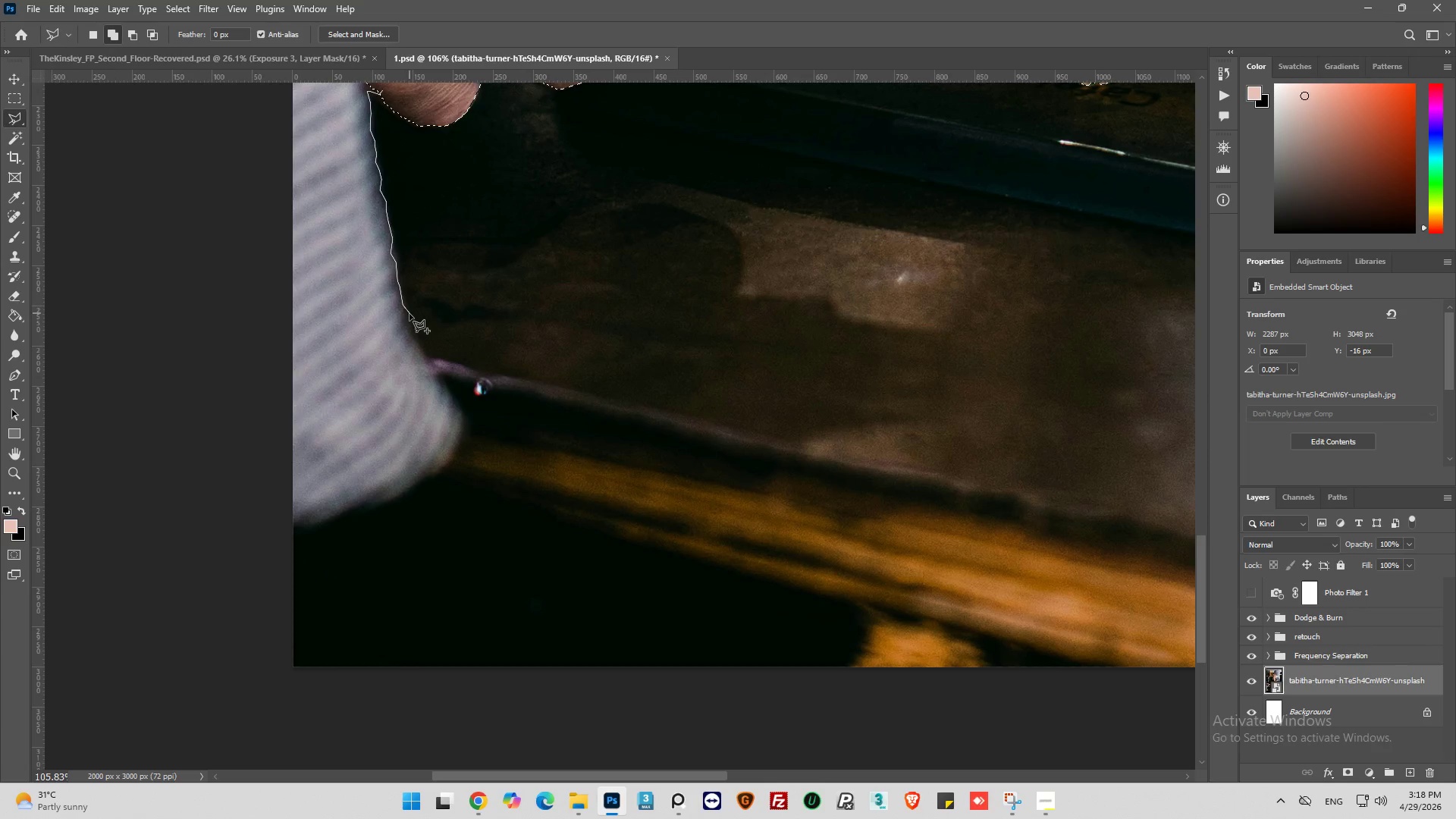 
left_click_drag(start_coordinate=[410, 315], to_coordinate=[409, 321])
 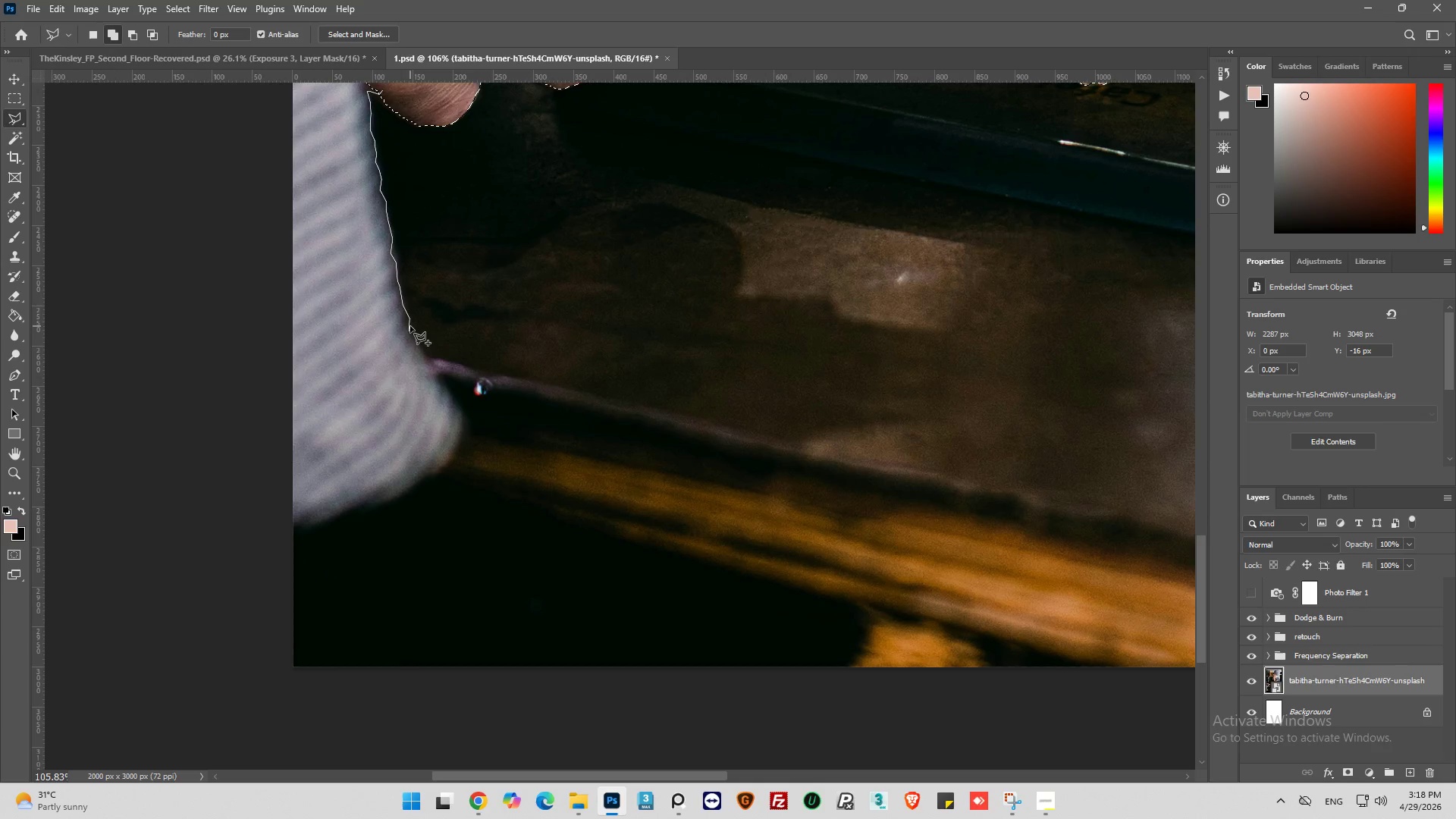 
left_click_drag(start_coordinate=[412, 327], to_coordinate=[416, 335])
 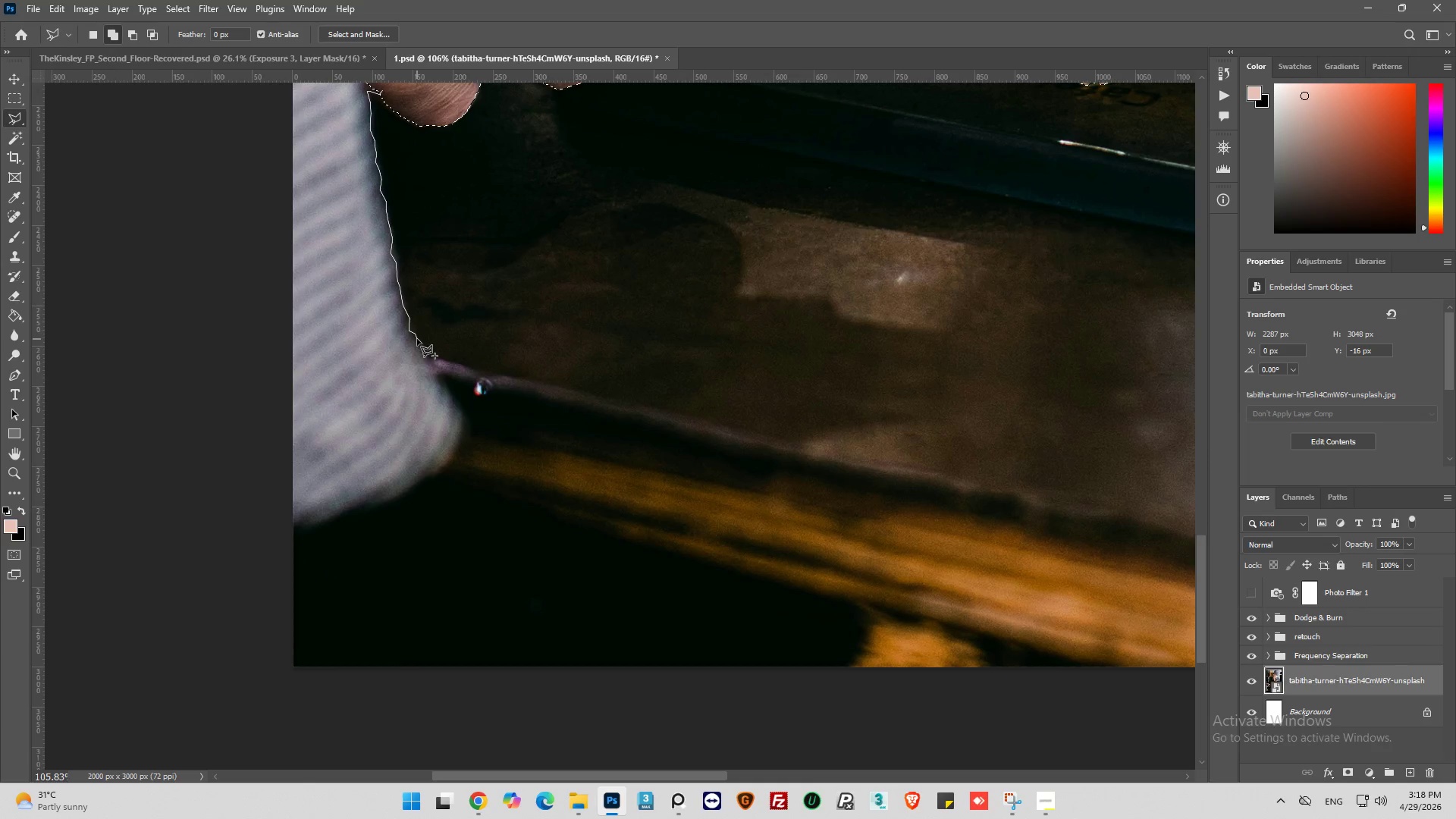 
left_click_drag(start_coordinate=[417, 340], to_coordinate=[420, 346])
 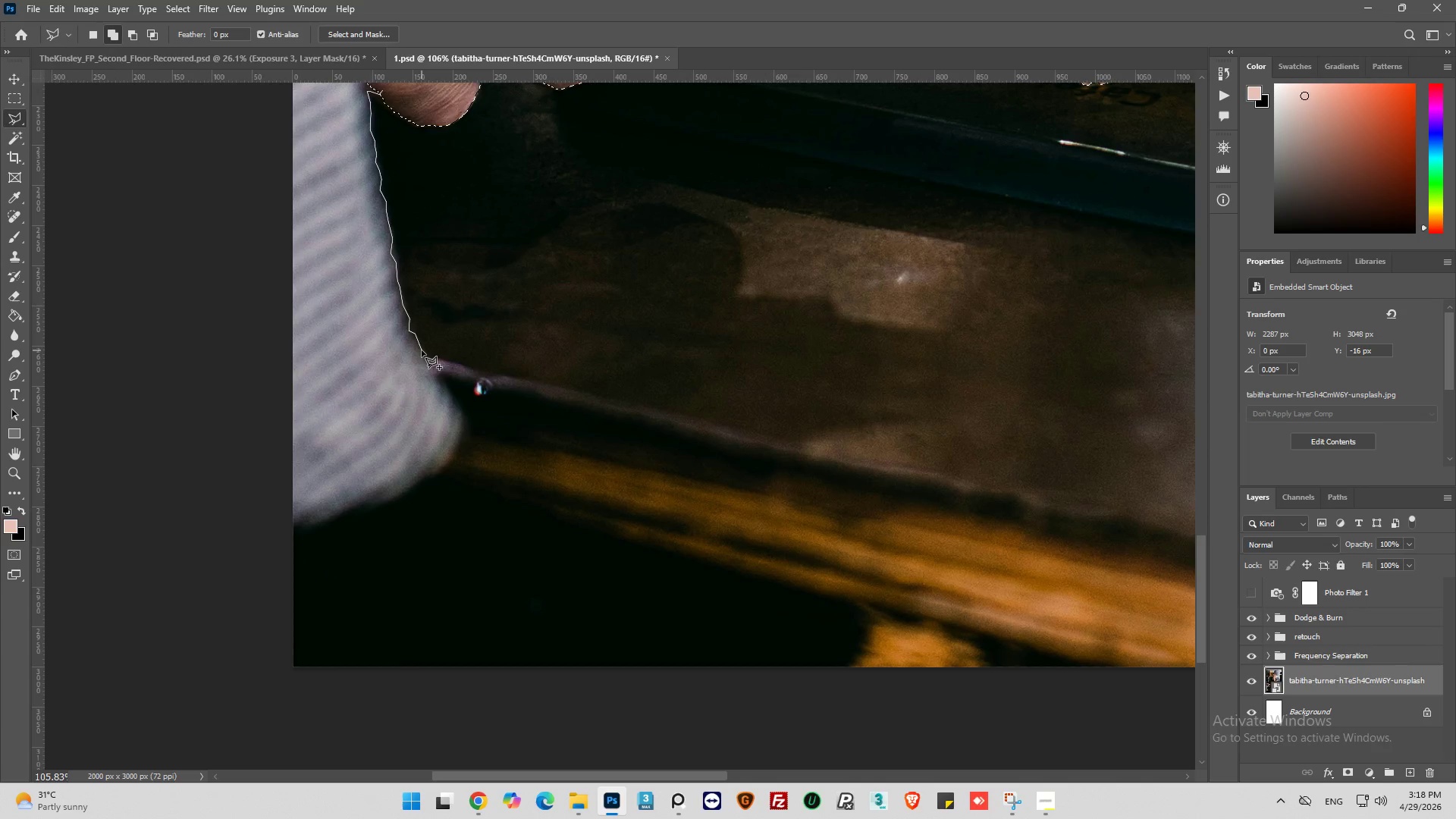 
left_click_drag(start_coordinate=[422, 351], to_coordinate=[425, 359])
 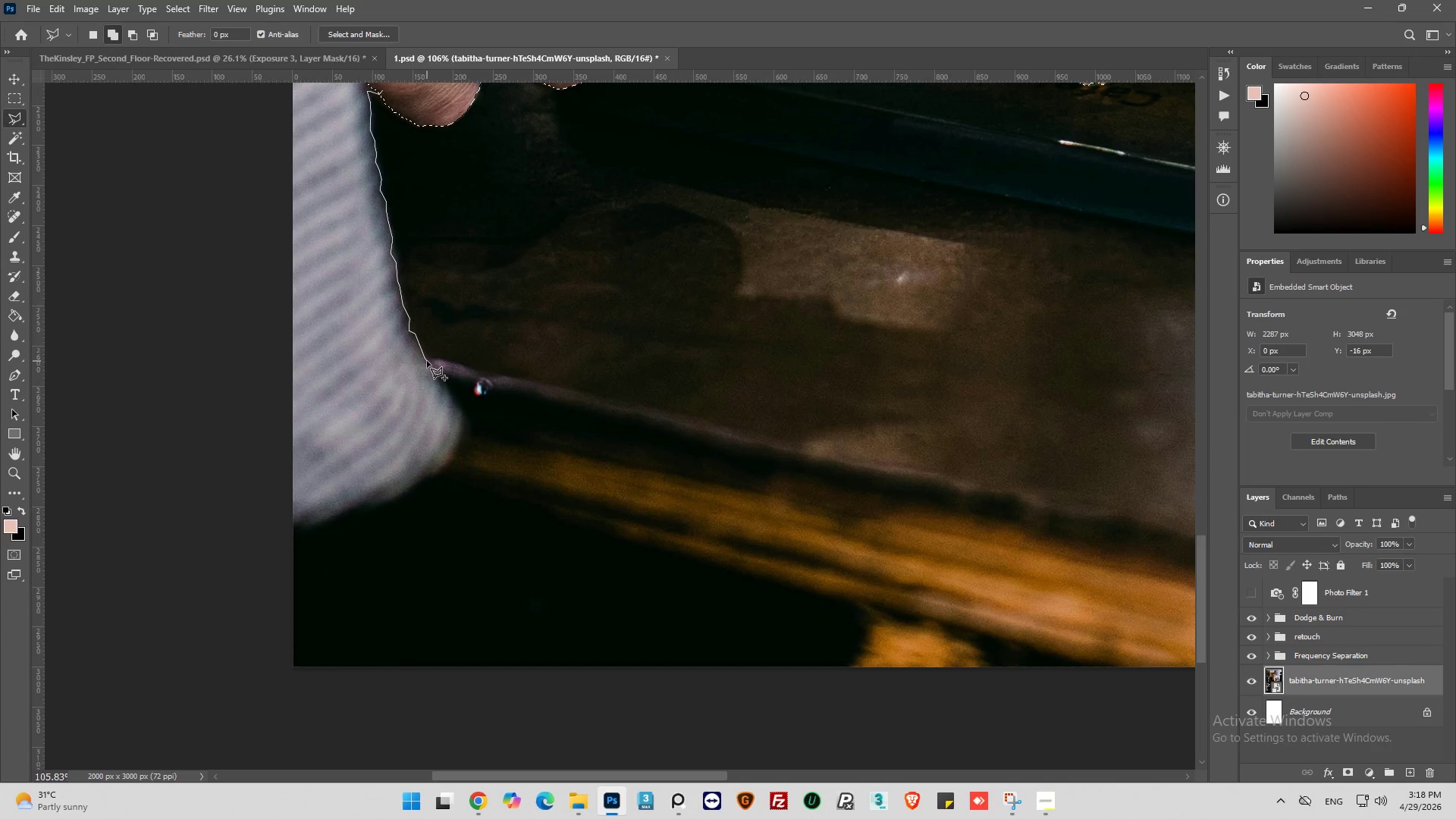 
left_click_drag(start_coordinate=[428, 362], to_coordinate=[433, 371])
 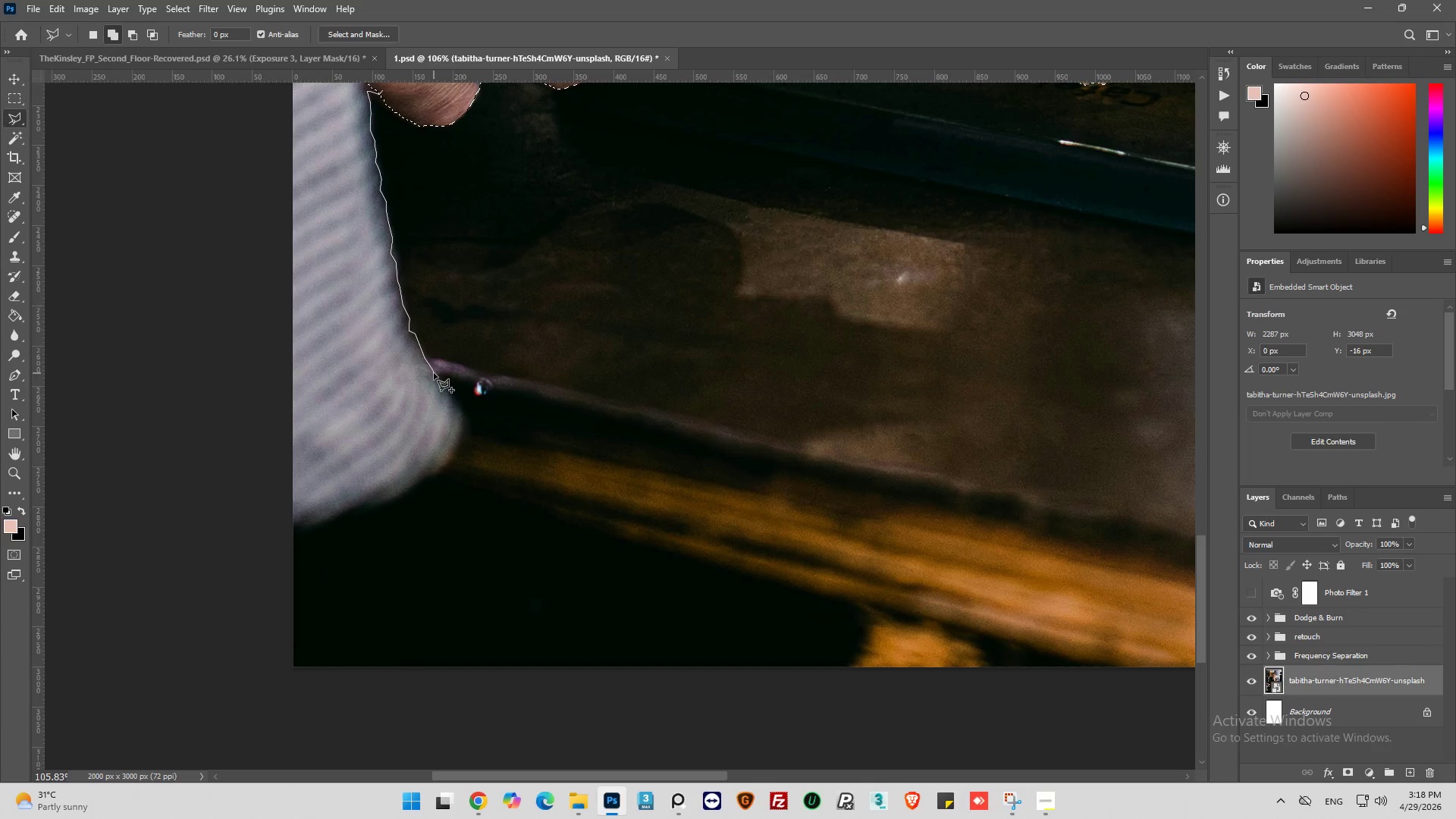 
left_click_drag(start_coordinate=[434, 373], to_coordinate=[437, 379])
 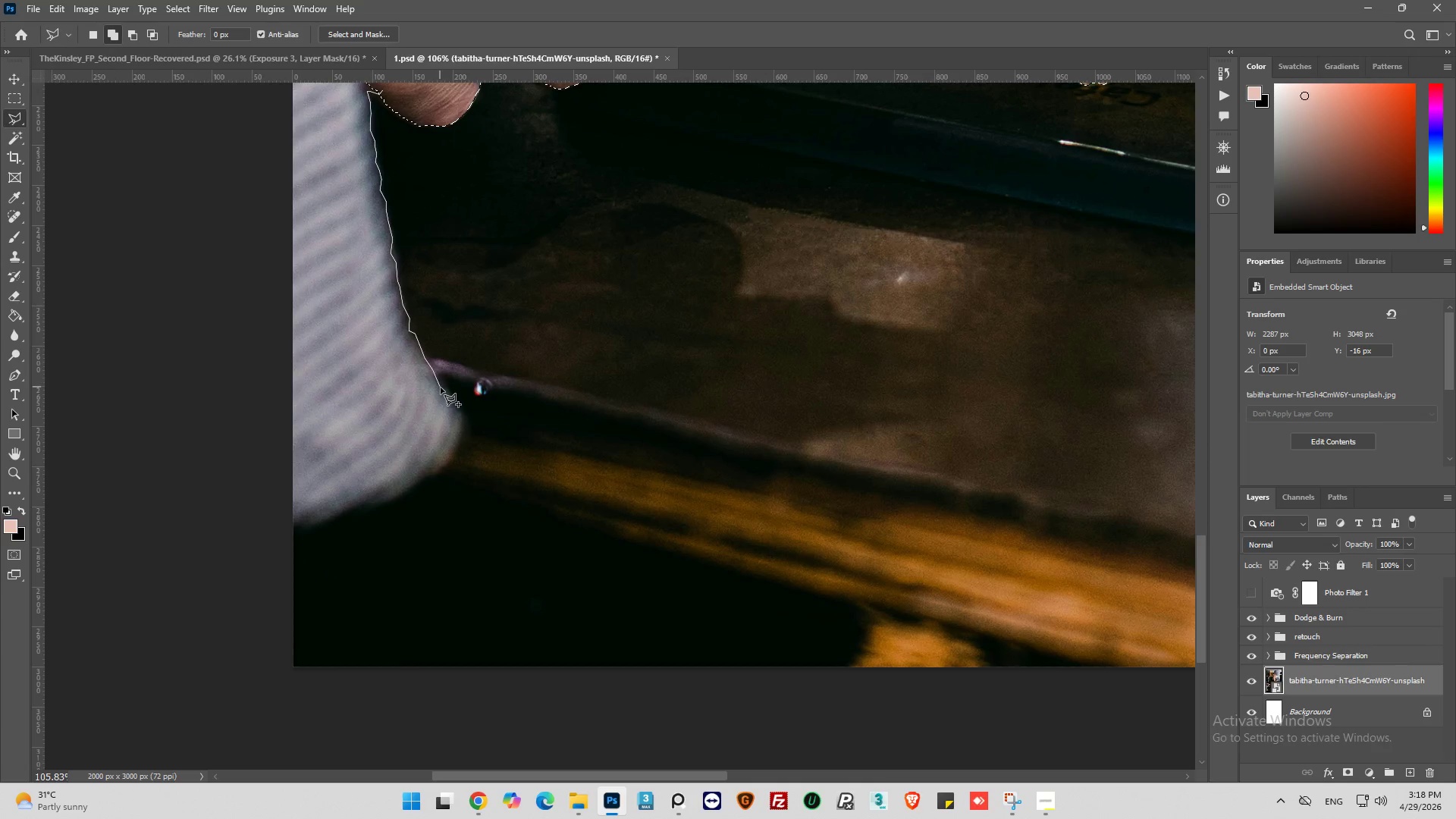 
double_click([441, 388])
 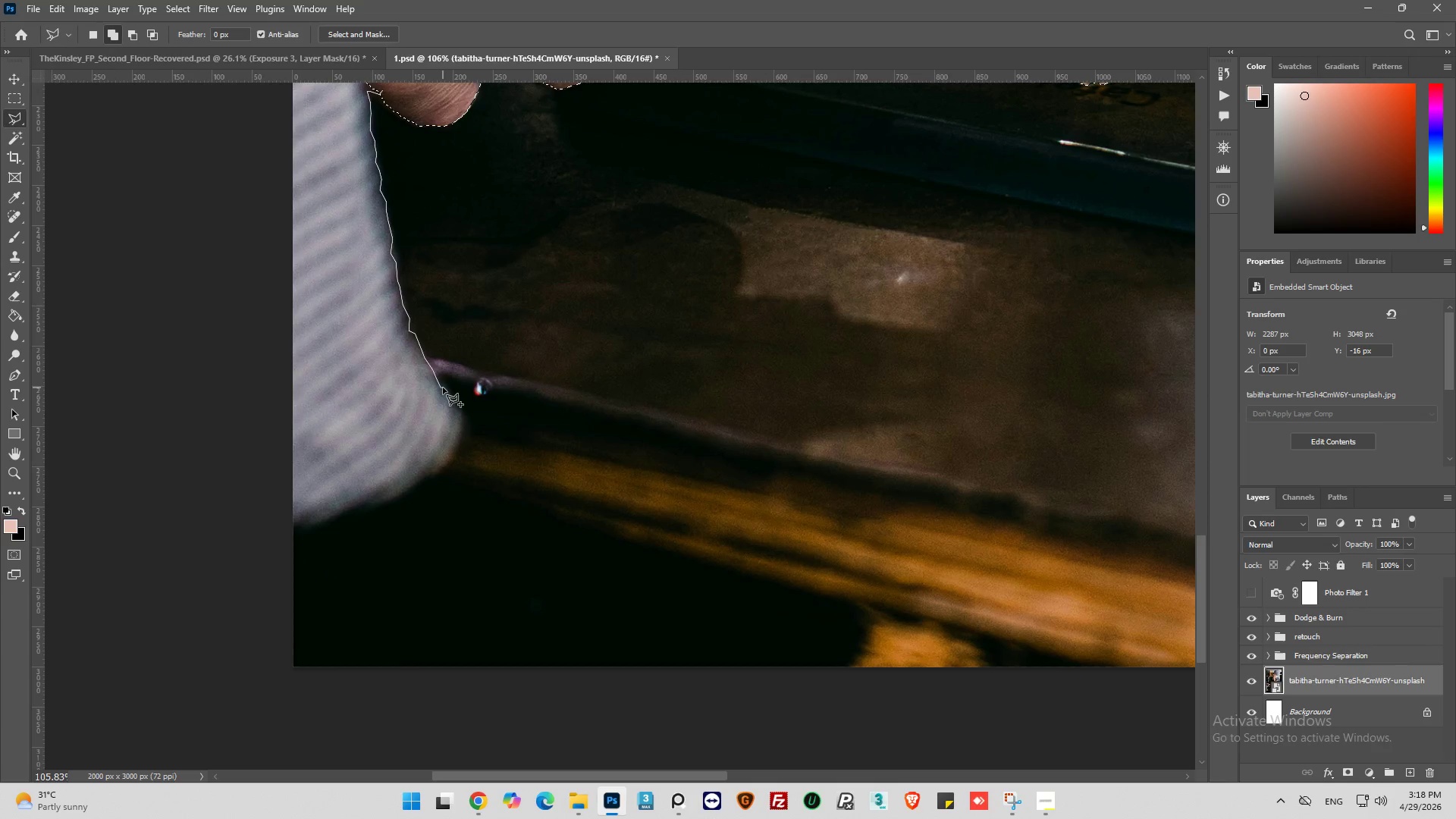 
left_click_drag(start_coordinate=[444, 389], to_coordinate=[459, 402])
 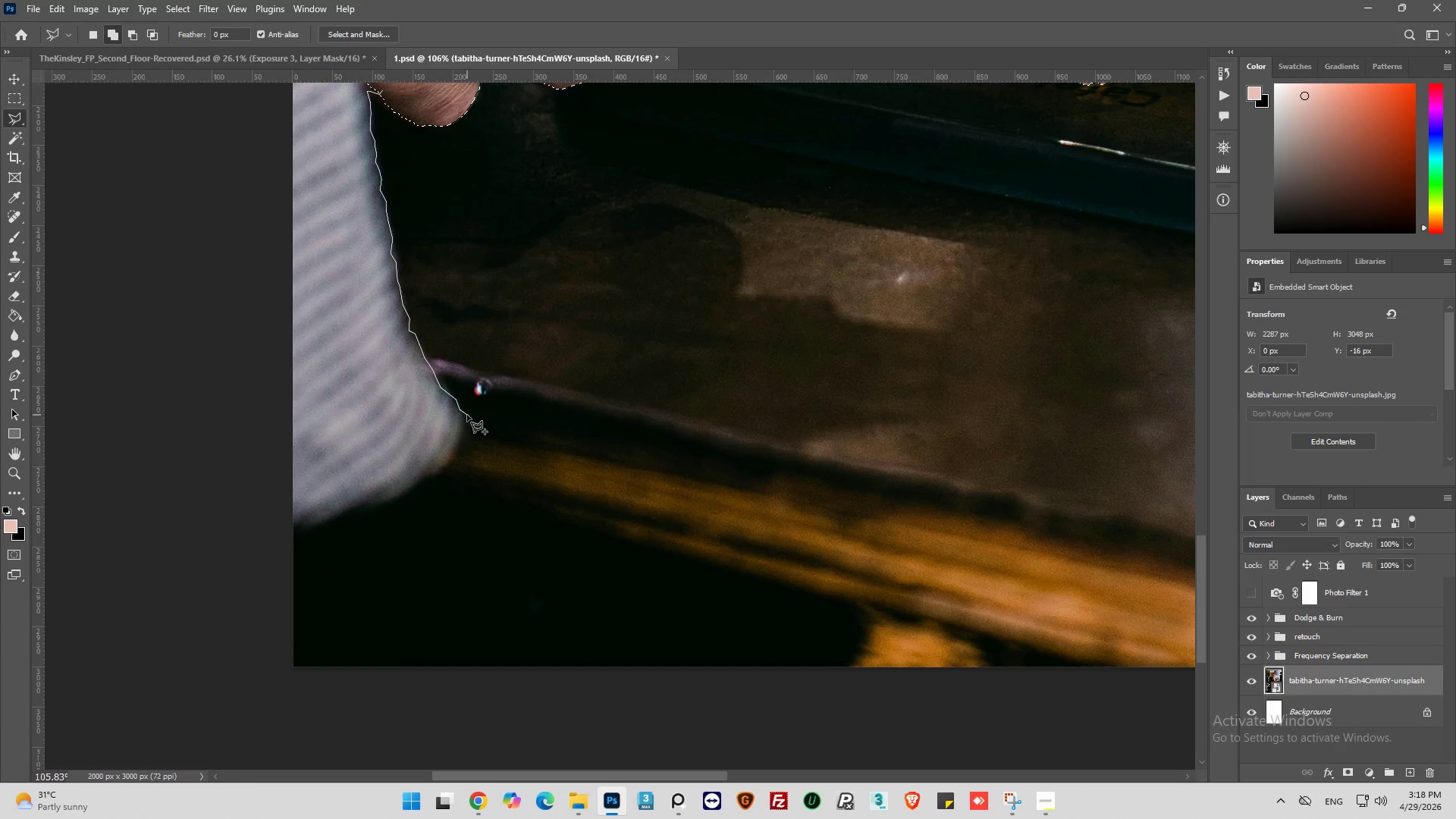 
left_click([465, 416])
 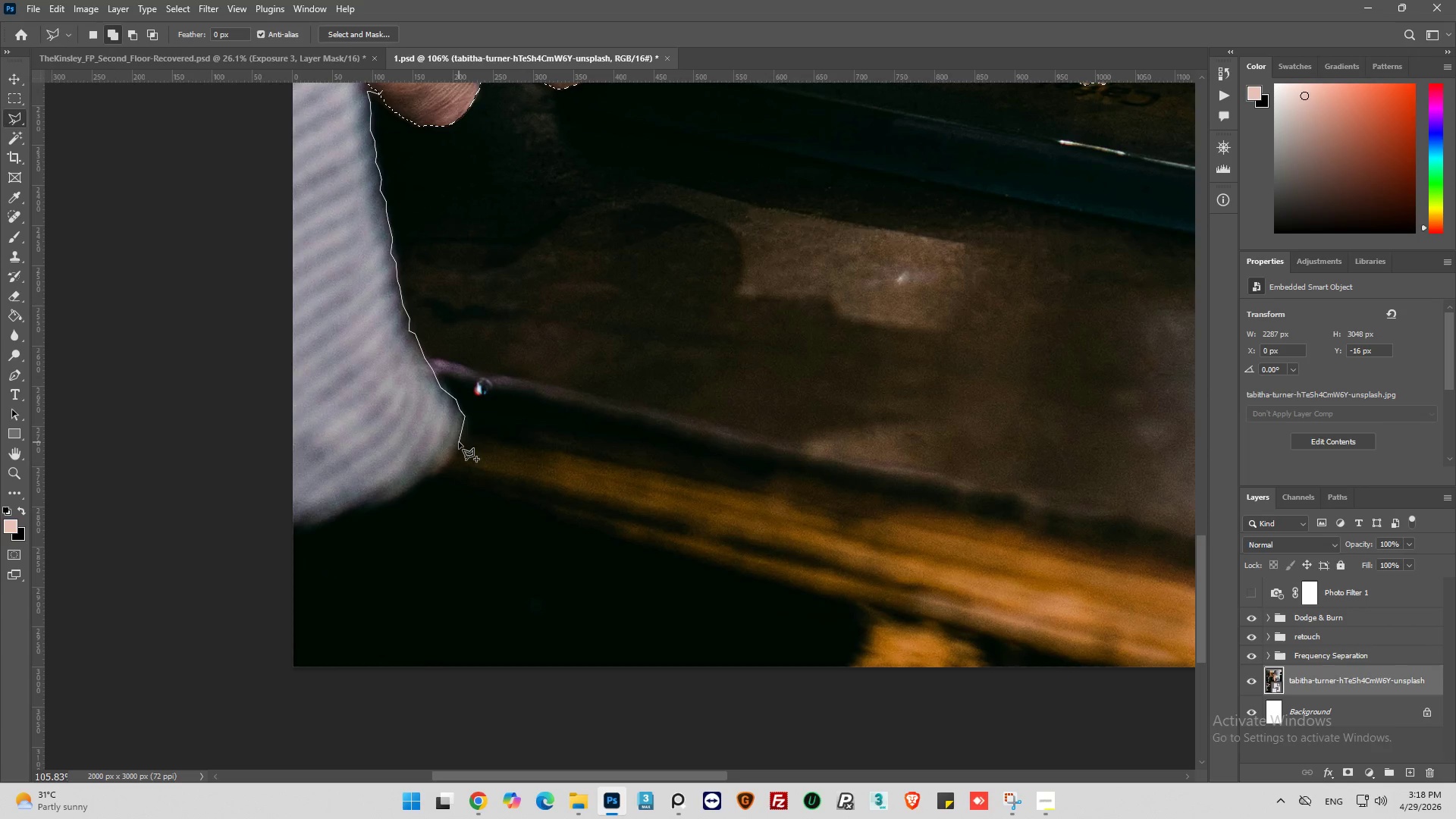 
left_click([451, 446])
 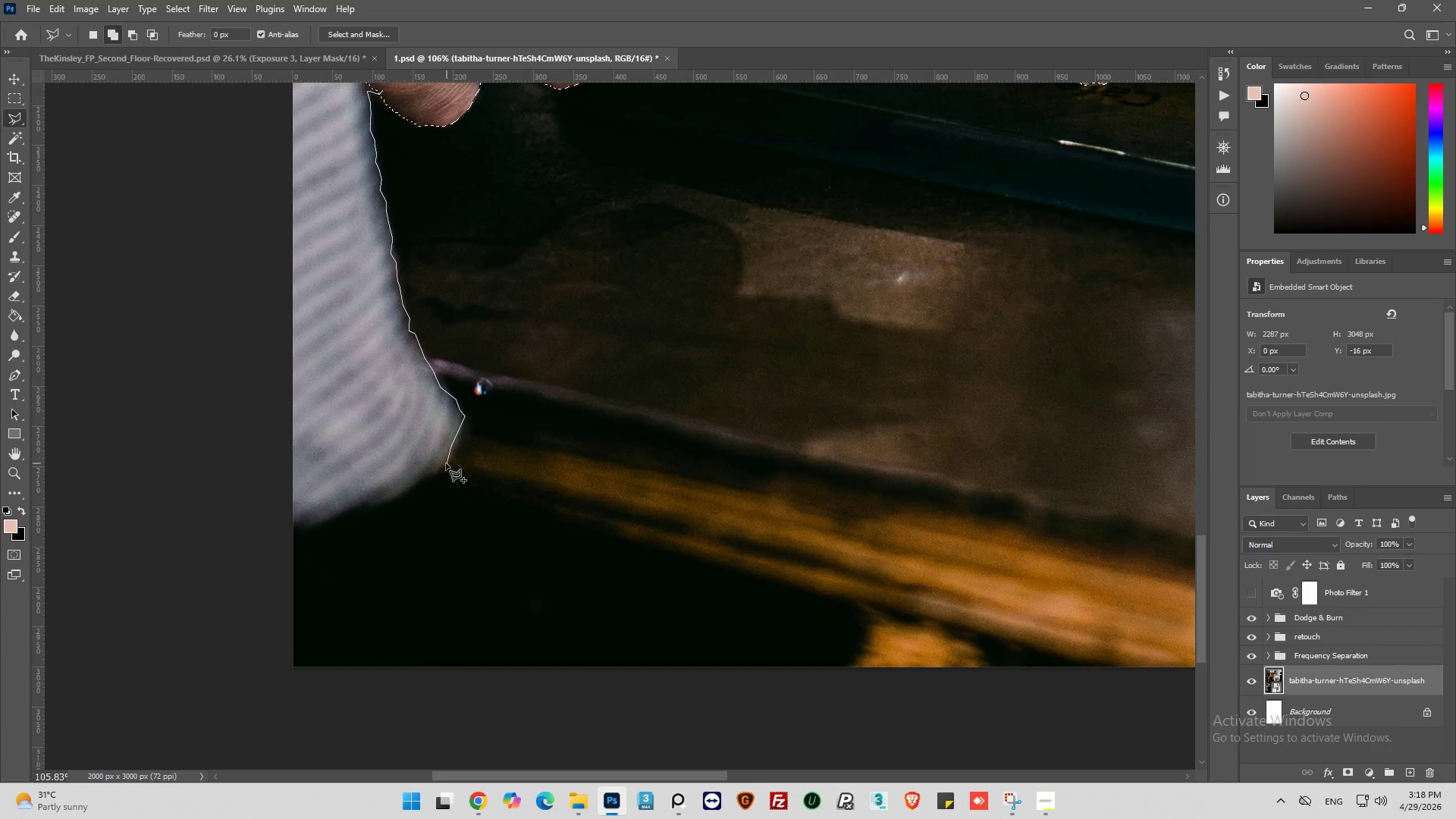 
left_click_drag(start_coordinate=[444, 465], to_coordinate=[435, 469])
 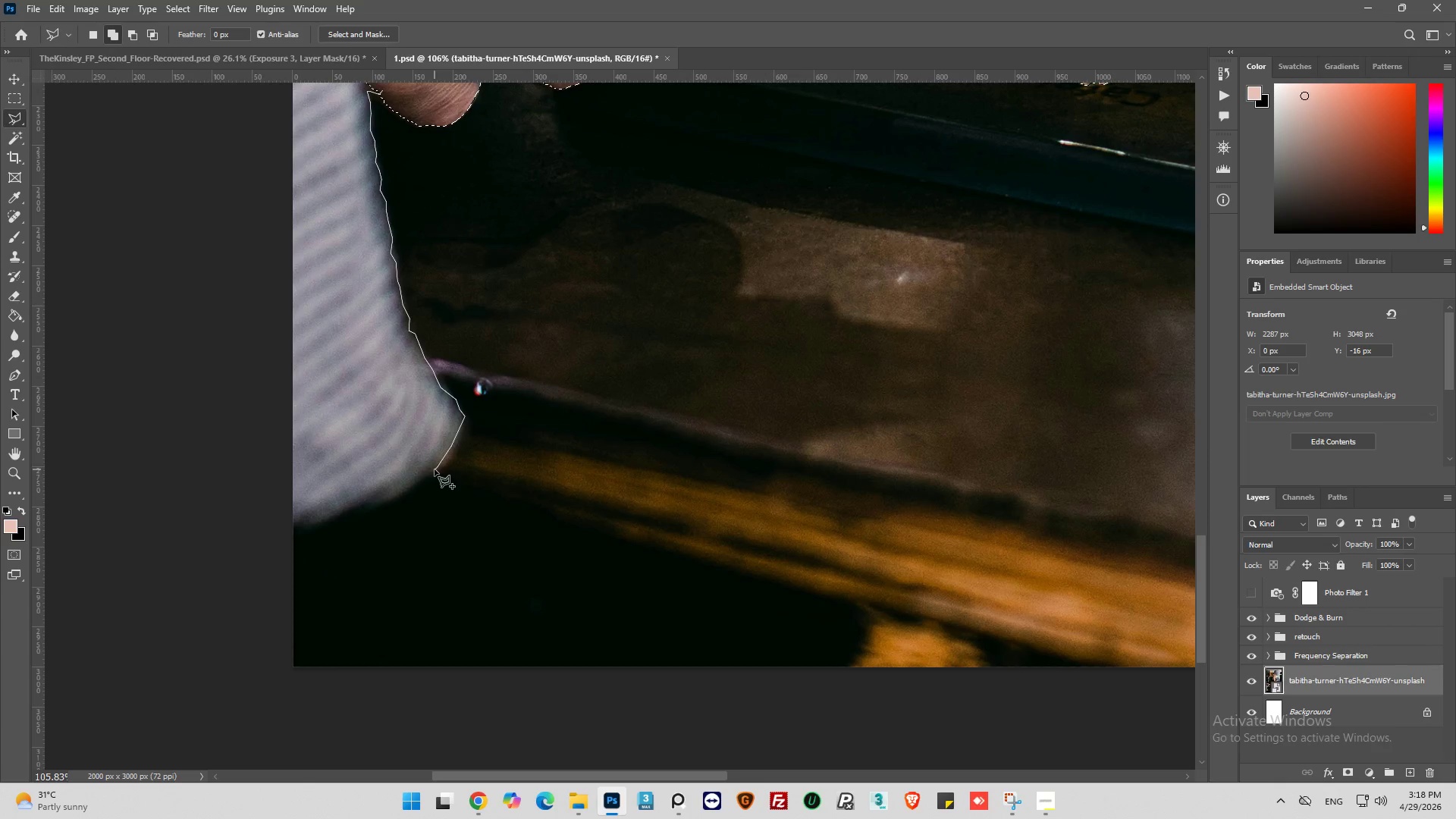 
left_click_drag(start_coordinate=[435, 470], to_coordinate=[428, 473])
 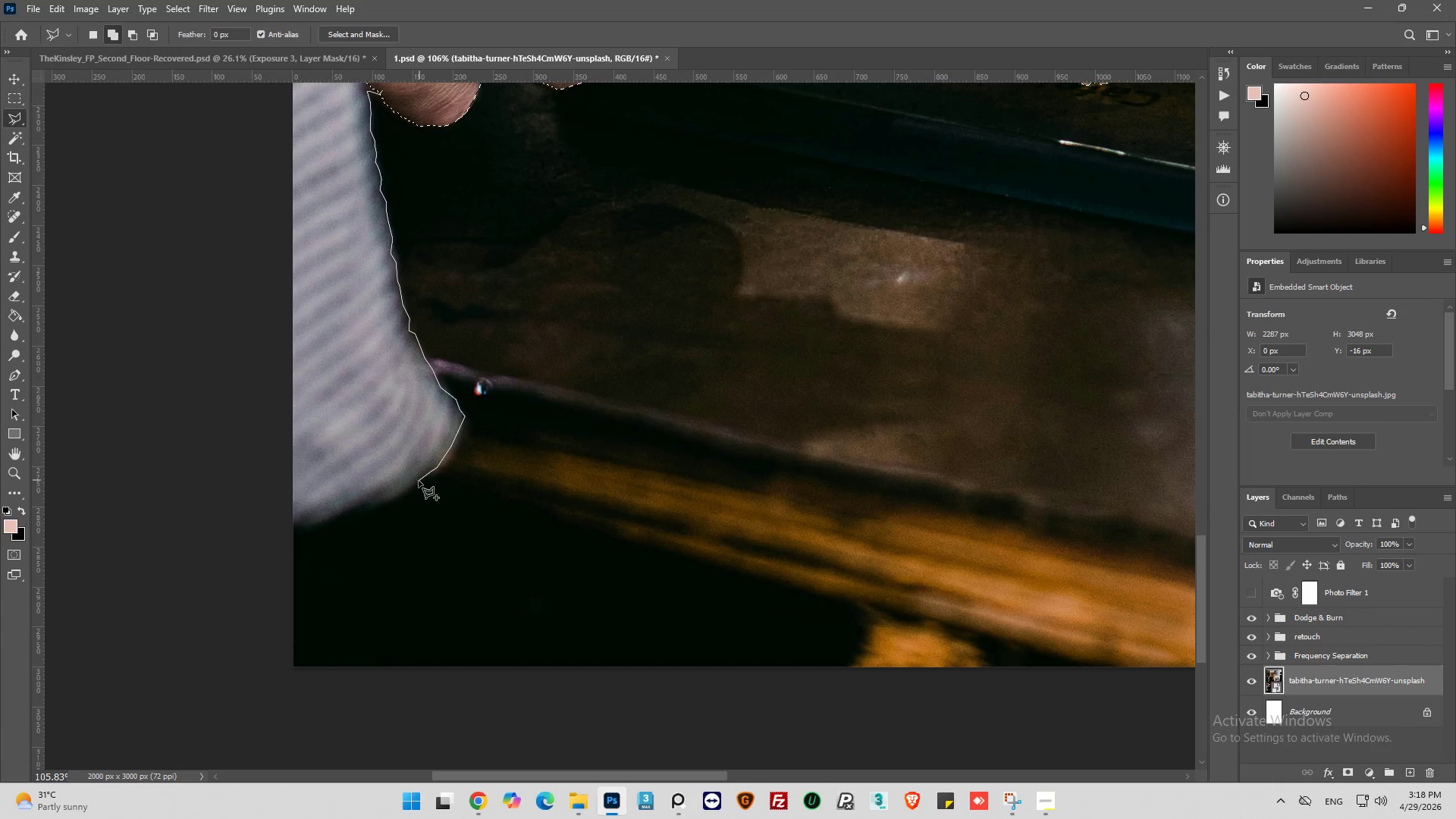 
left_click_drag(start_coordinate=[419, 481], to_coordinate=[406, 490])
 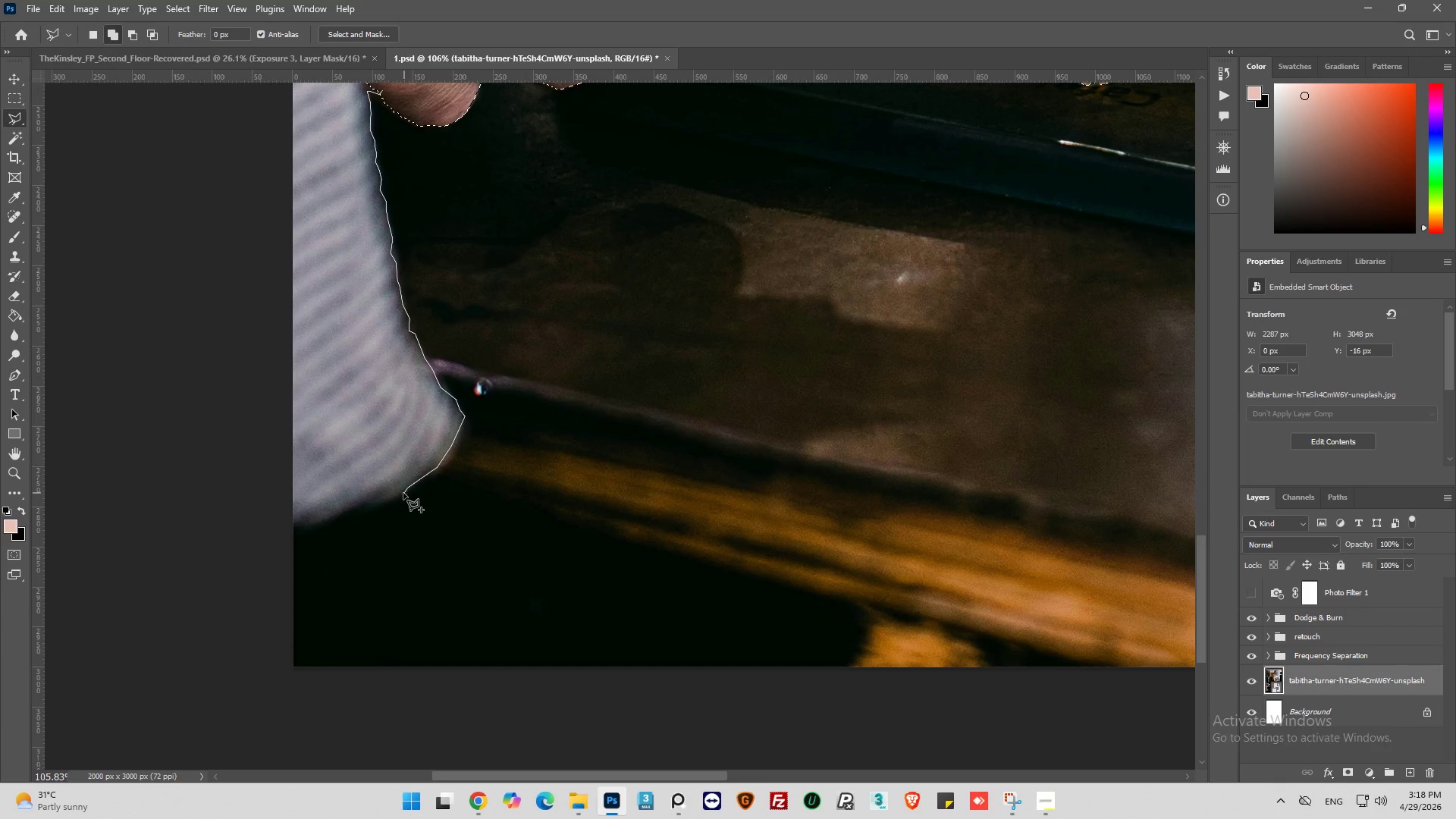 
left_click_drag(start_coordinate=[401, 495], to_coordinate=[394, 500])
 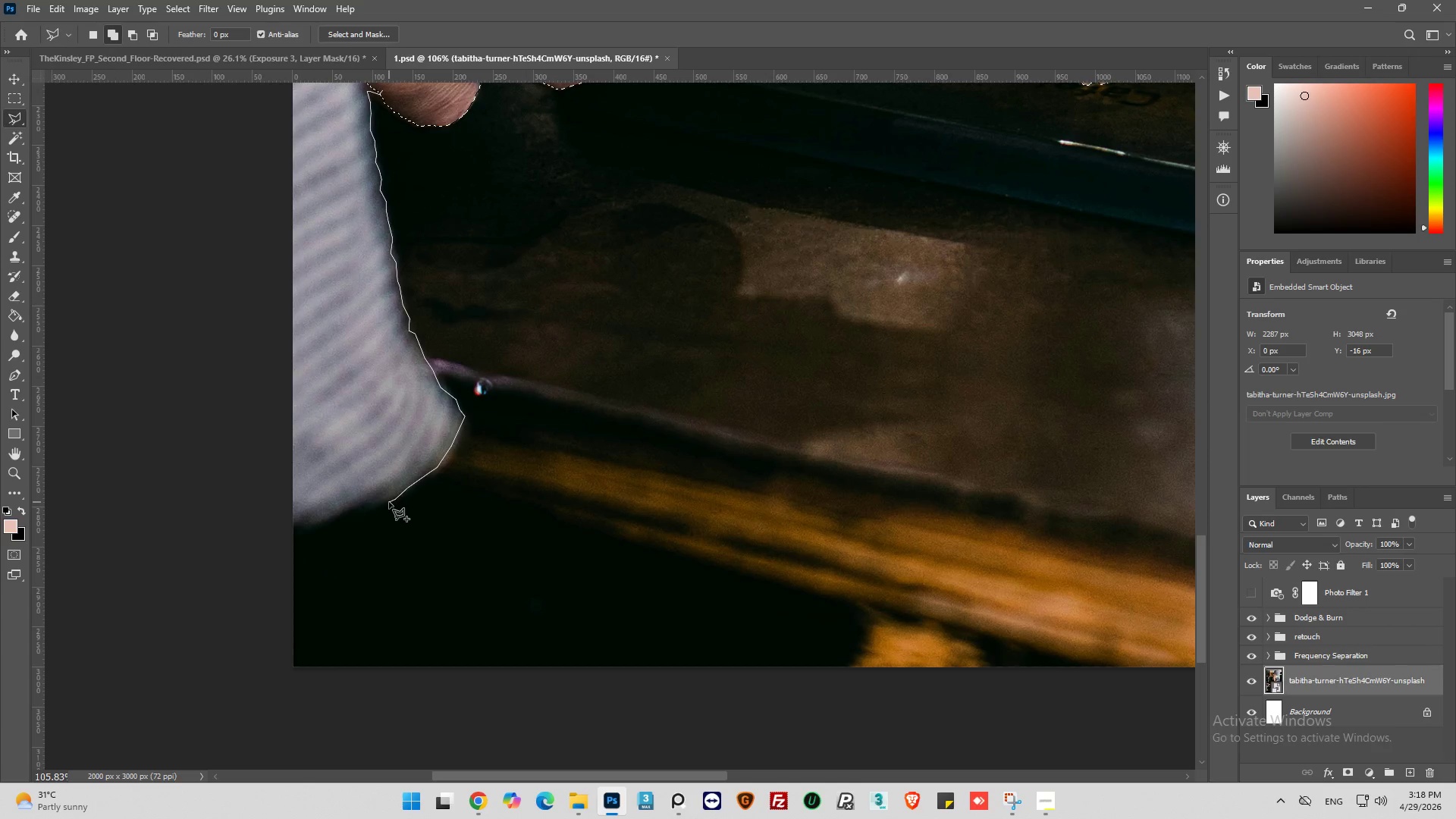 
left_click_drag(start_coordinate=[388, 503], to_coordinate=[378, 505])
 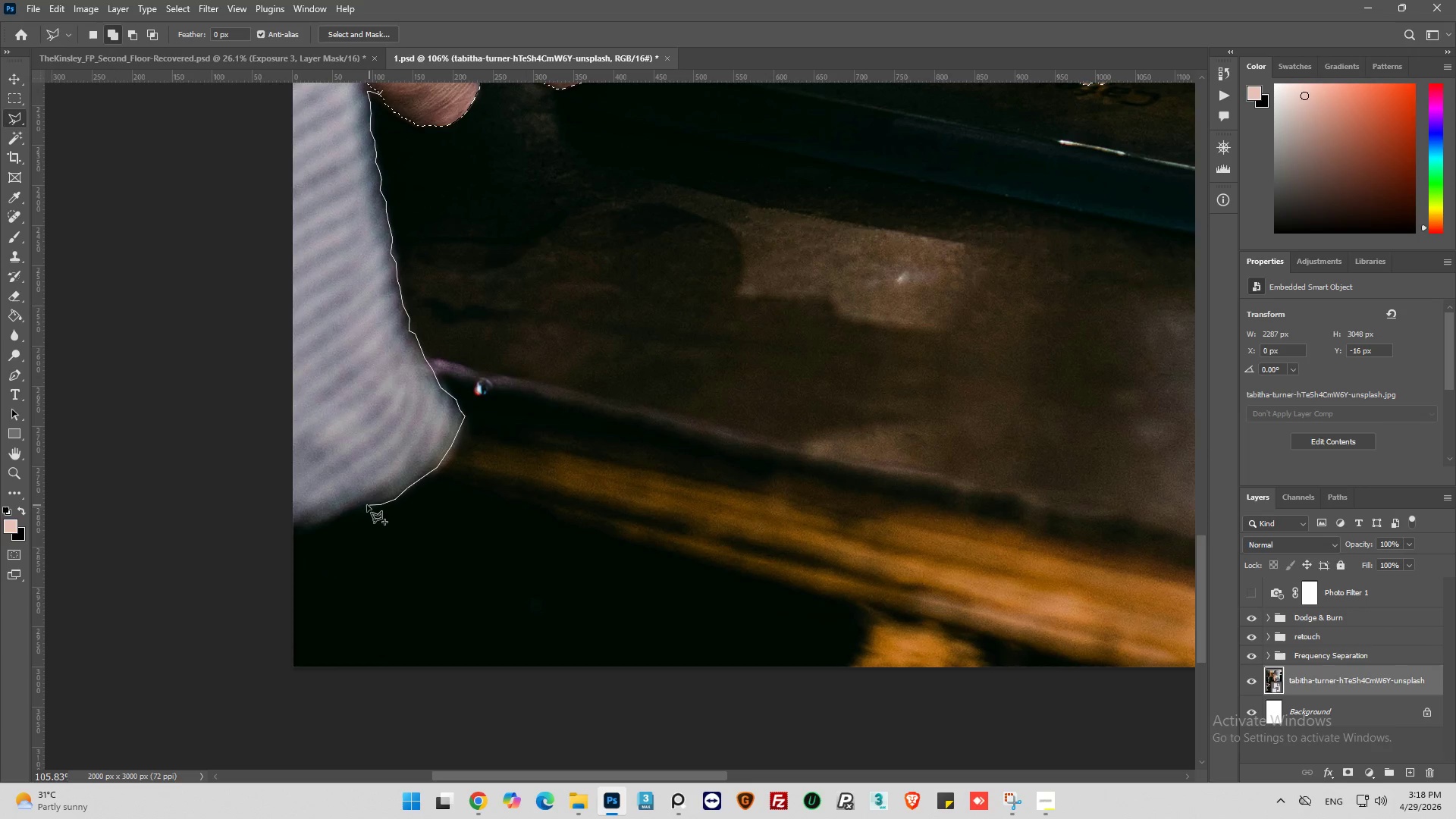 
left_click_drag(start_coordinate=[367, 505], to_coordinate=[361, 507])
 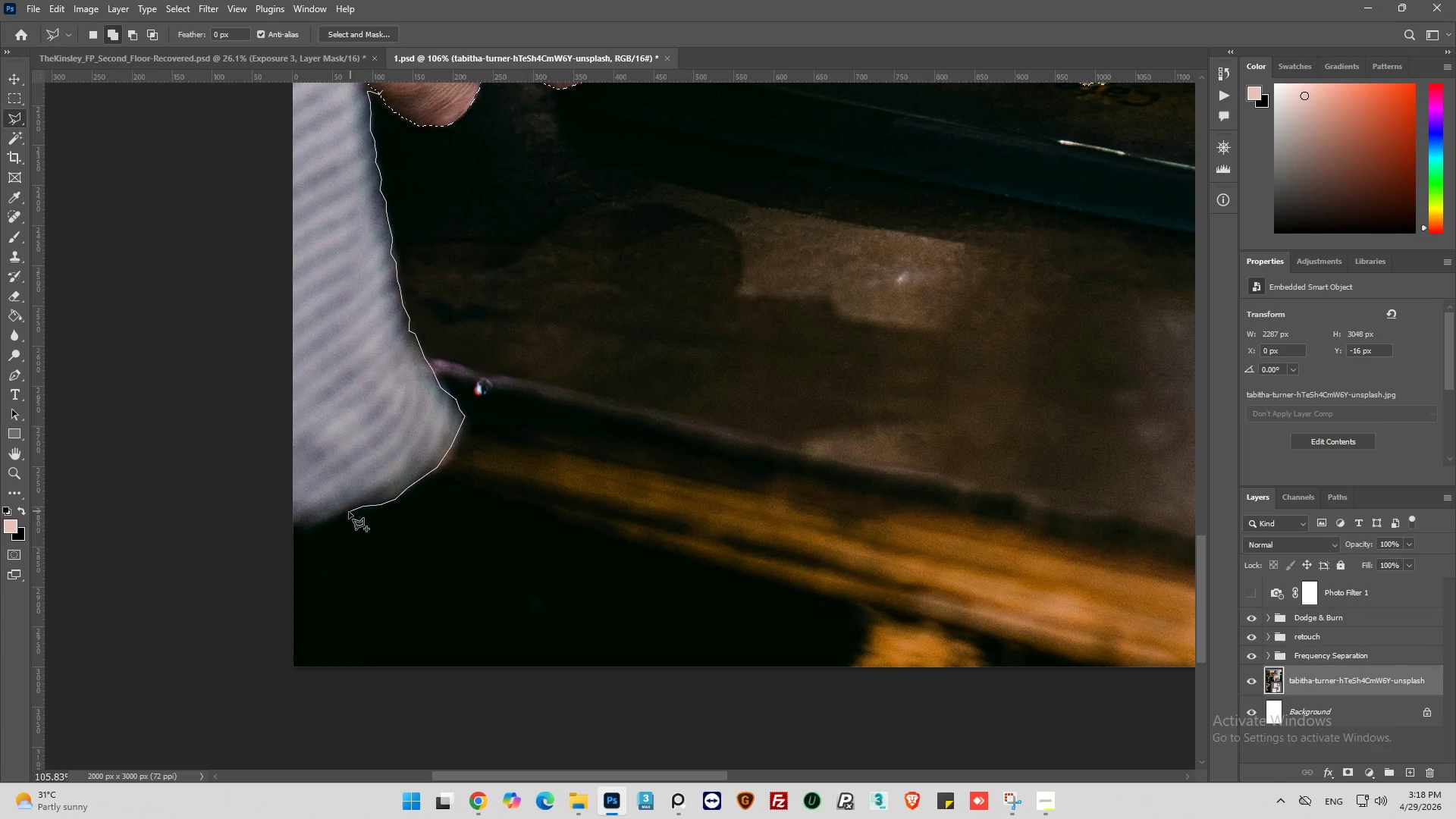 
left_click_drag(start_coordinate=[348, 514], to_coordinate=[339, 516])
 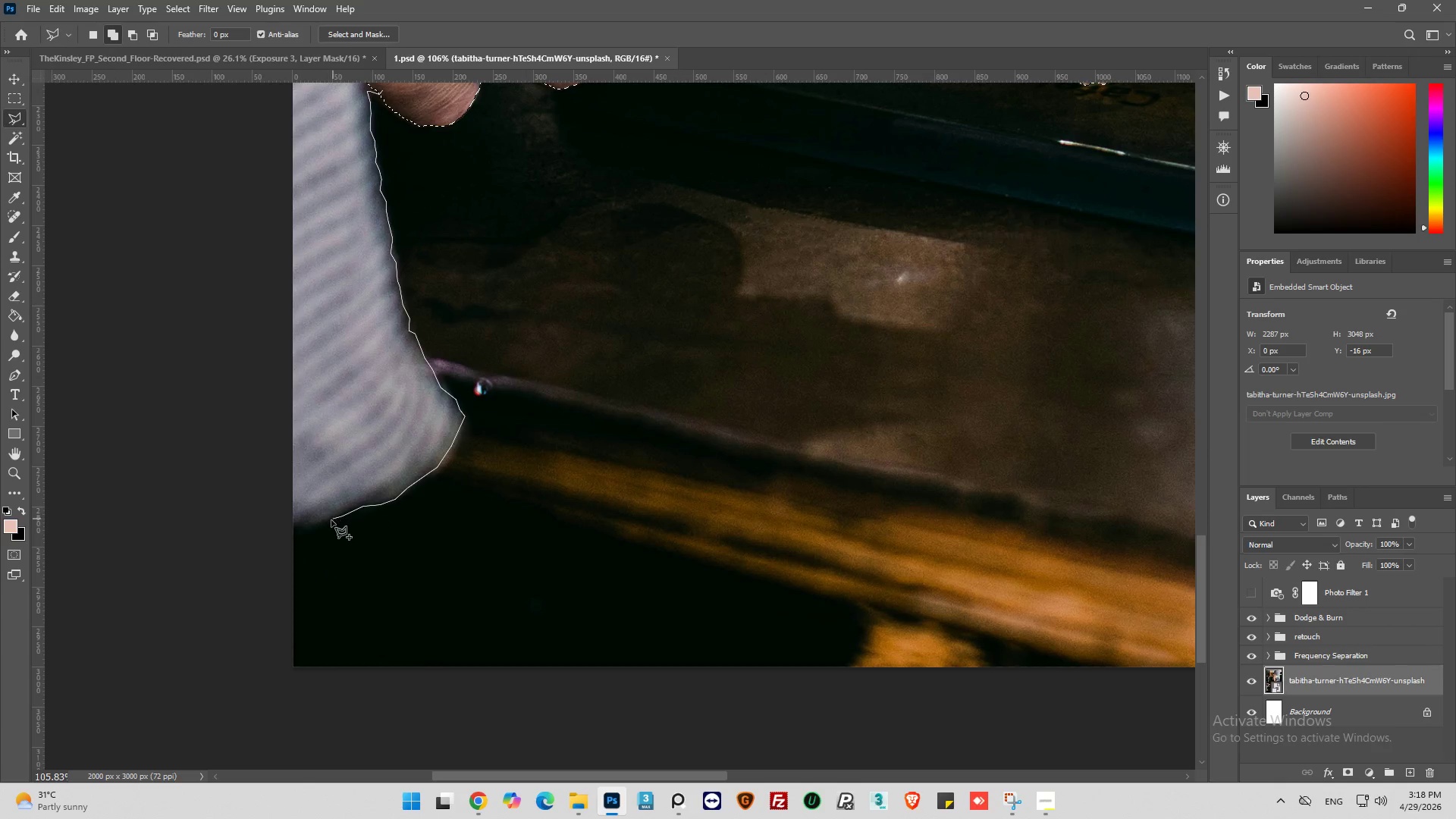 
left_click_drag(start_coordinate=[328, 522], to_coordinate=[315, 523])
 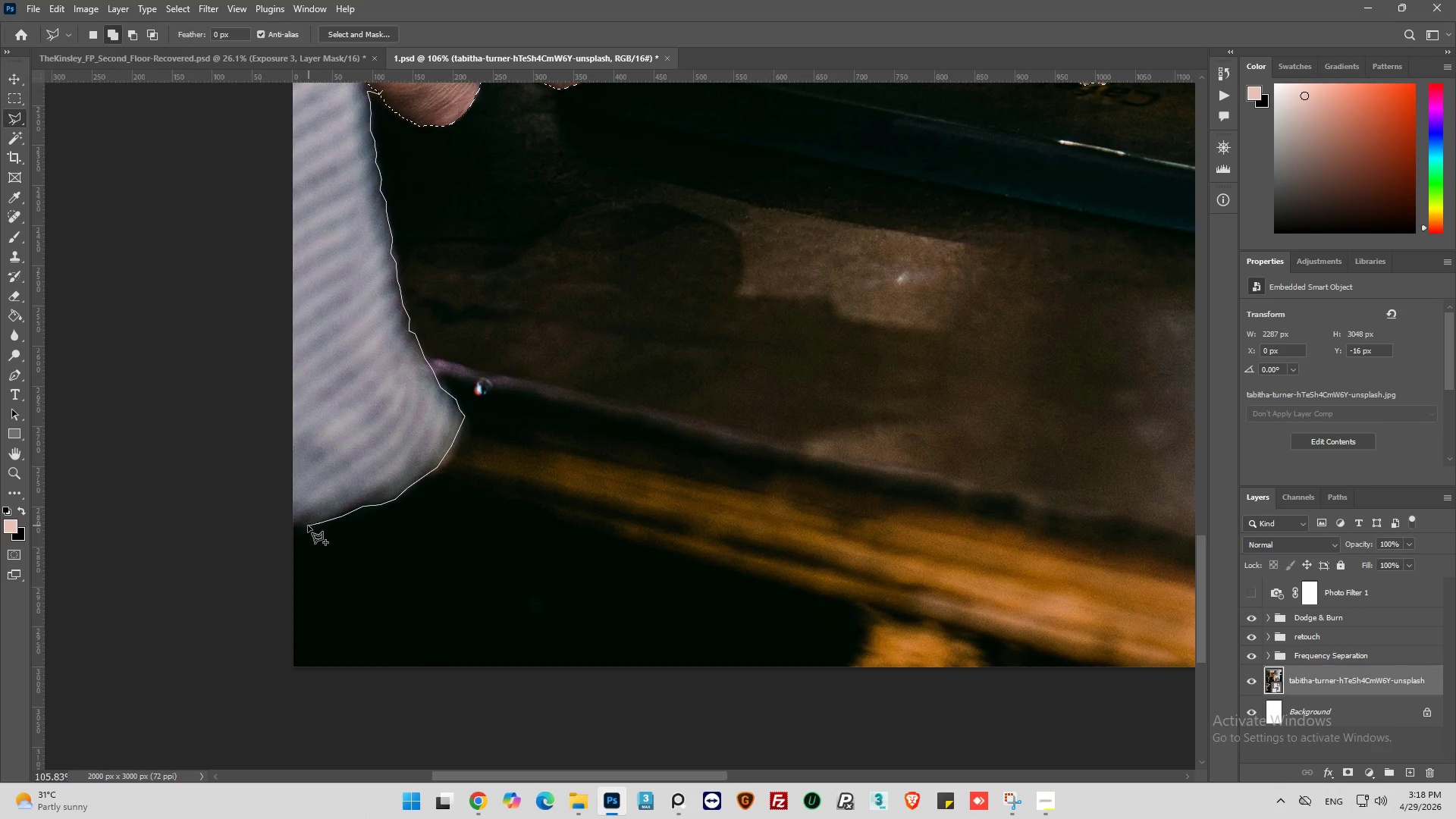 
left_click_drag(start_coordinate=[305, 527], to_coordinate=[284, 528])
 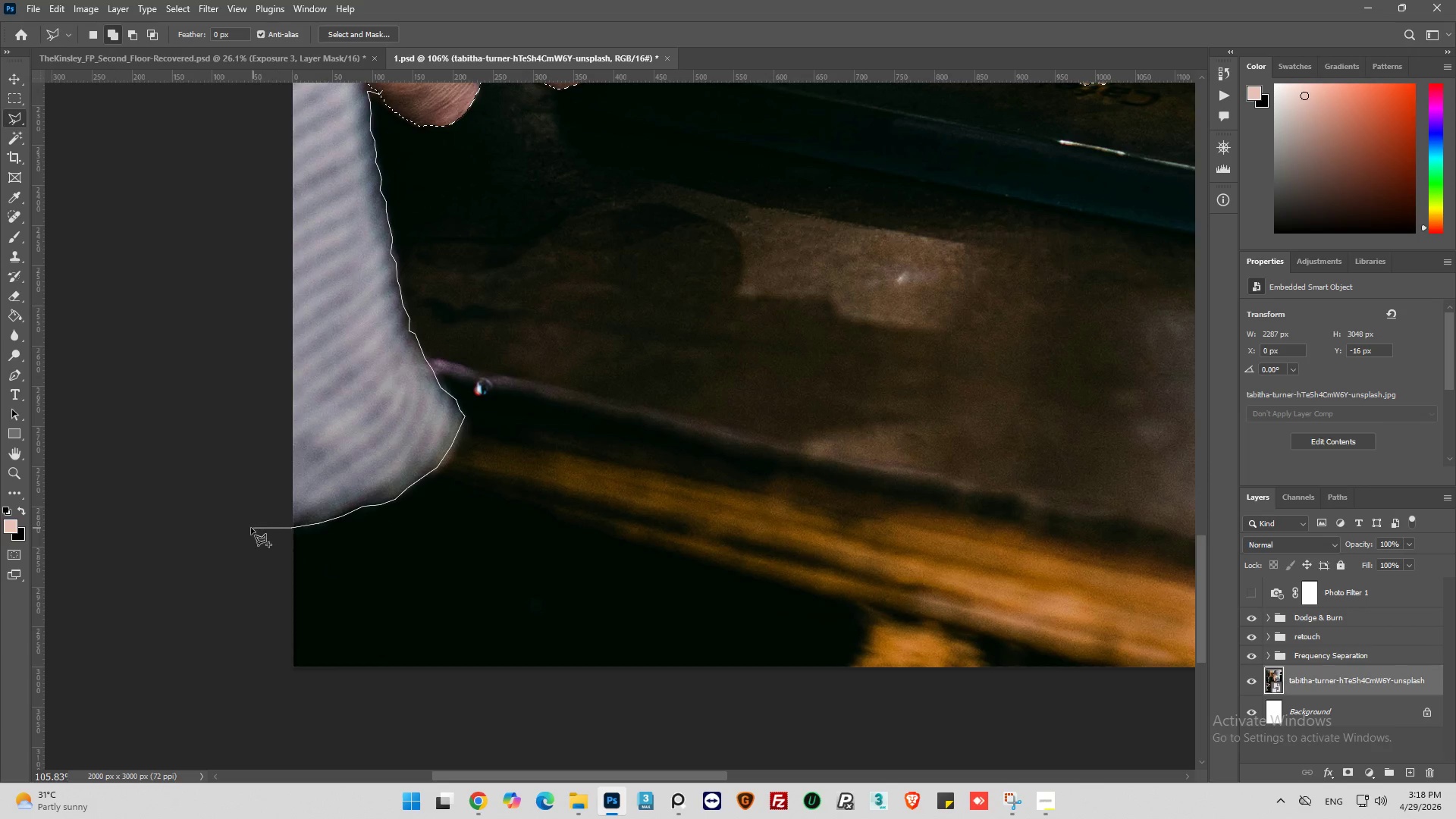 
left_click_drag(start_coordinate=[253, 528], to_coordinate=[240, 505])
 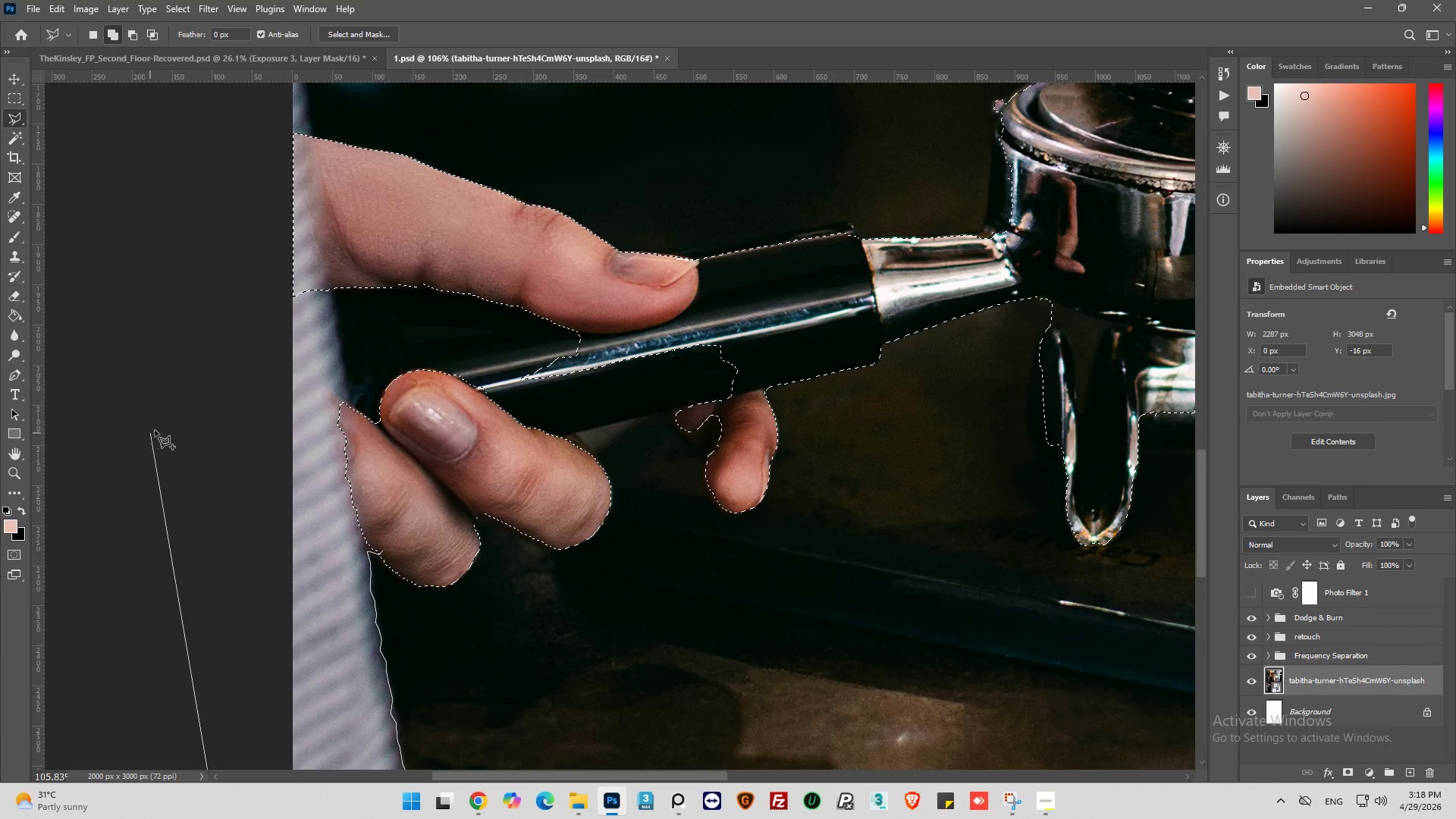 
left_click_drag(start_coordinate=[174, 263], to_coordinate=[168, 267])
 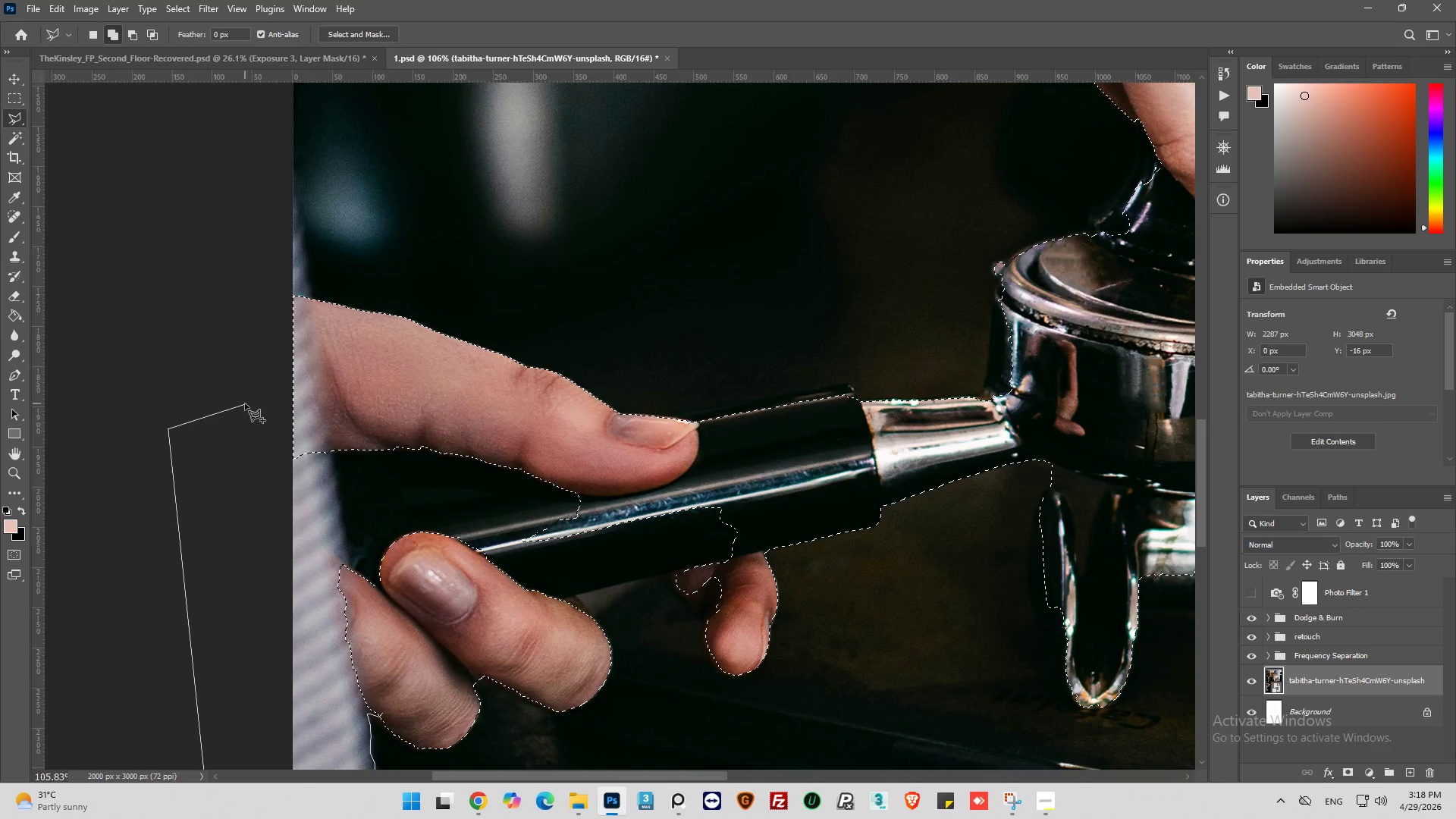 
left_click_drag(start_coordinate=[271, 398], to_coordinate=[310, 397])
 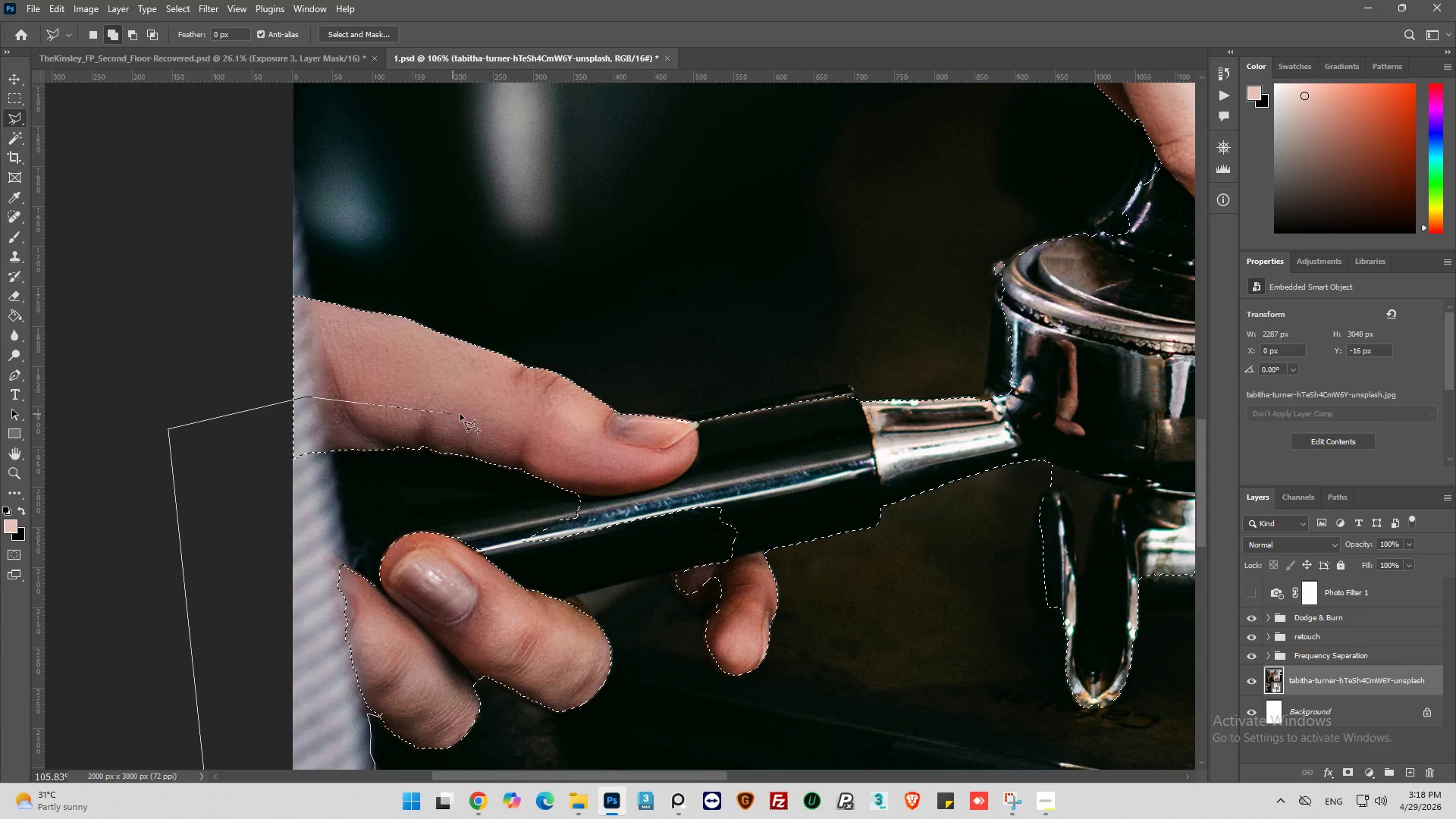 
left_click_drag(start_coordinate=[476, 415], to_coordinate=[491, 417])
 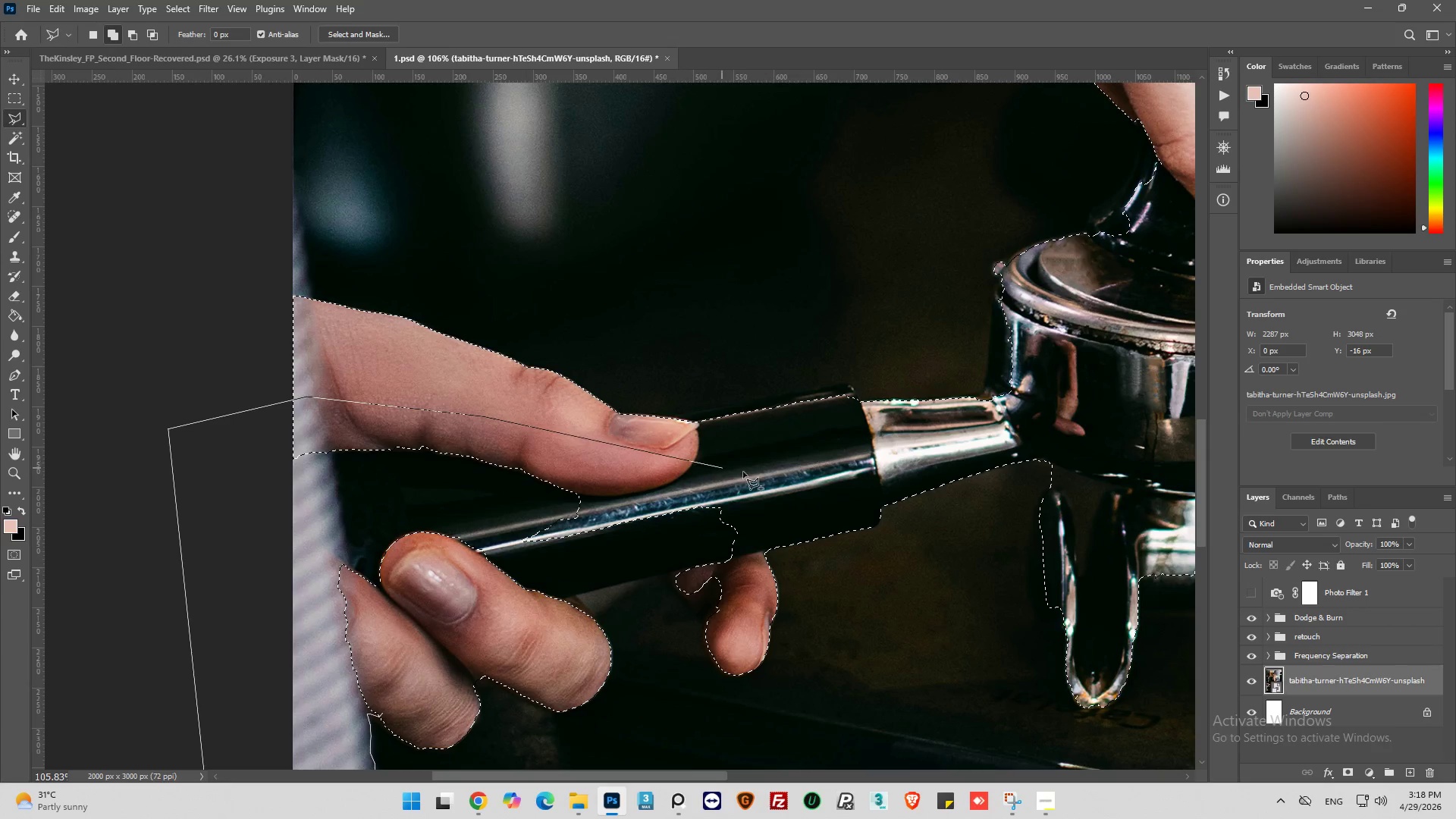 
left_click([773, 478])
 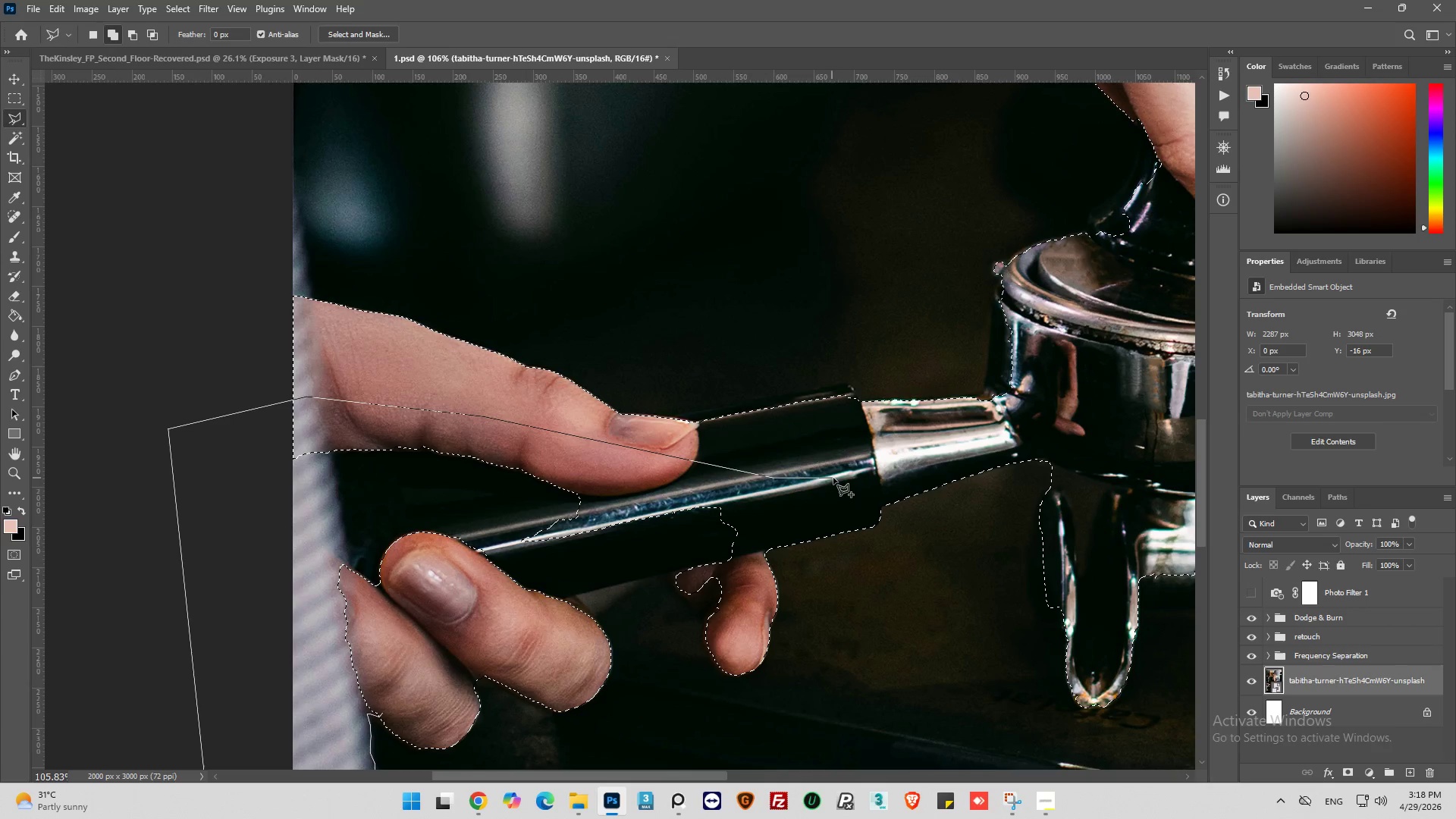 
left_click_drag(start_coordinate=[833, 484], to_coordinate=[826, 498])
 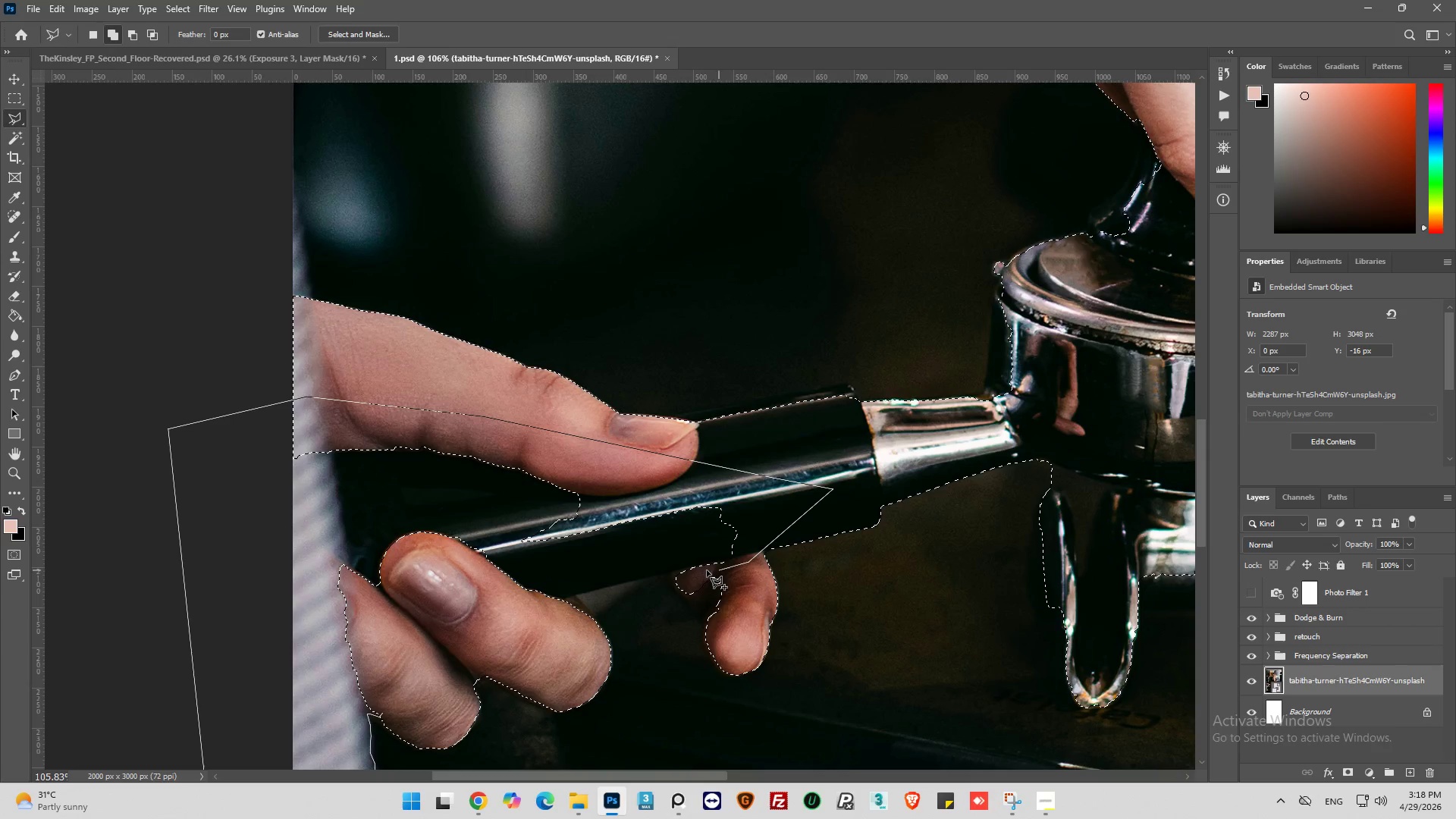 
left_click([698, 575])
 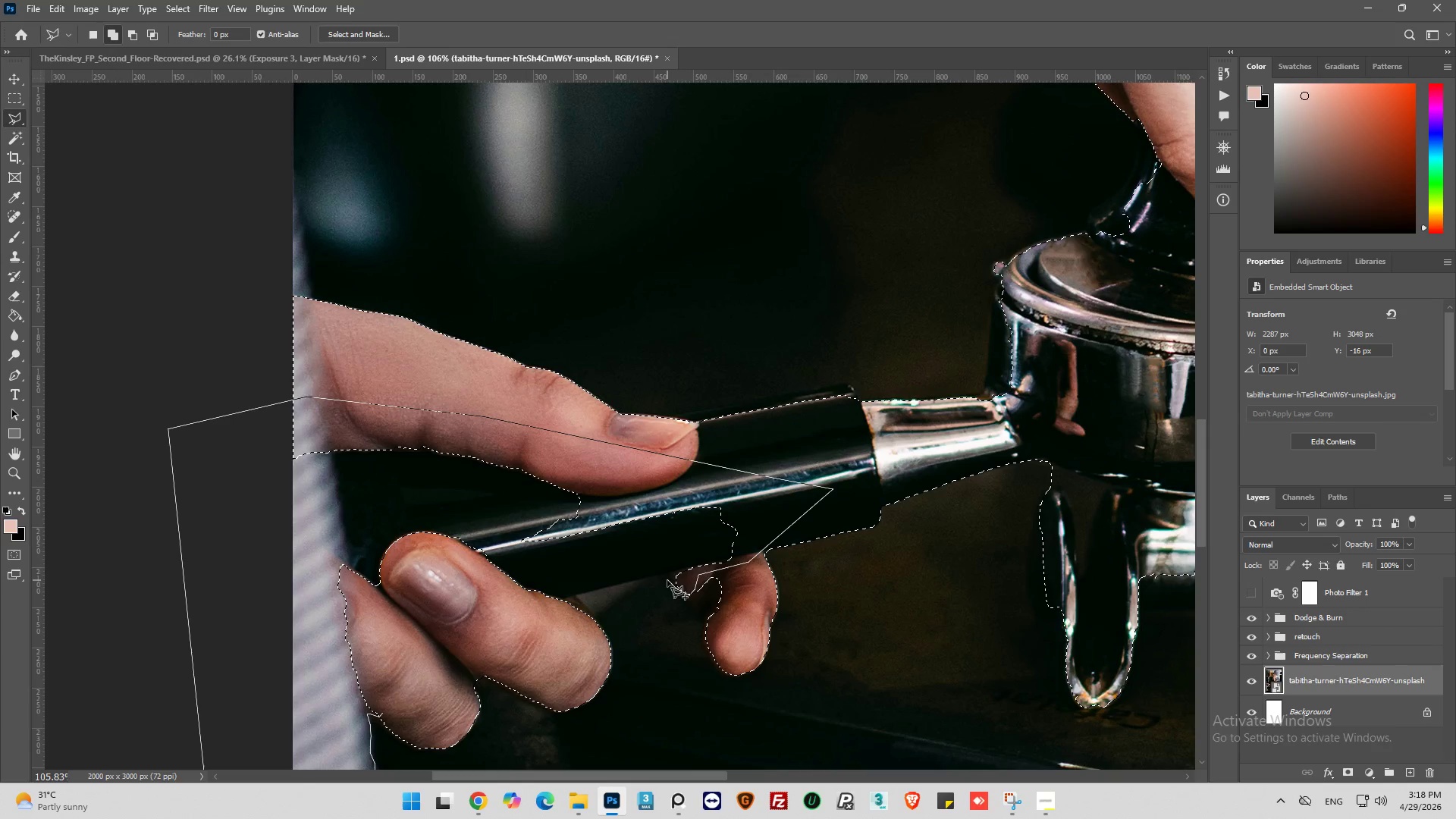 
left_click([667, 576])
 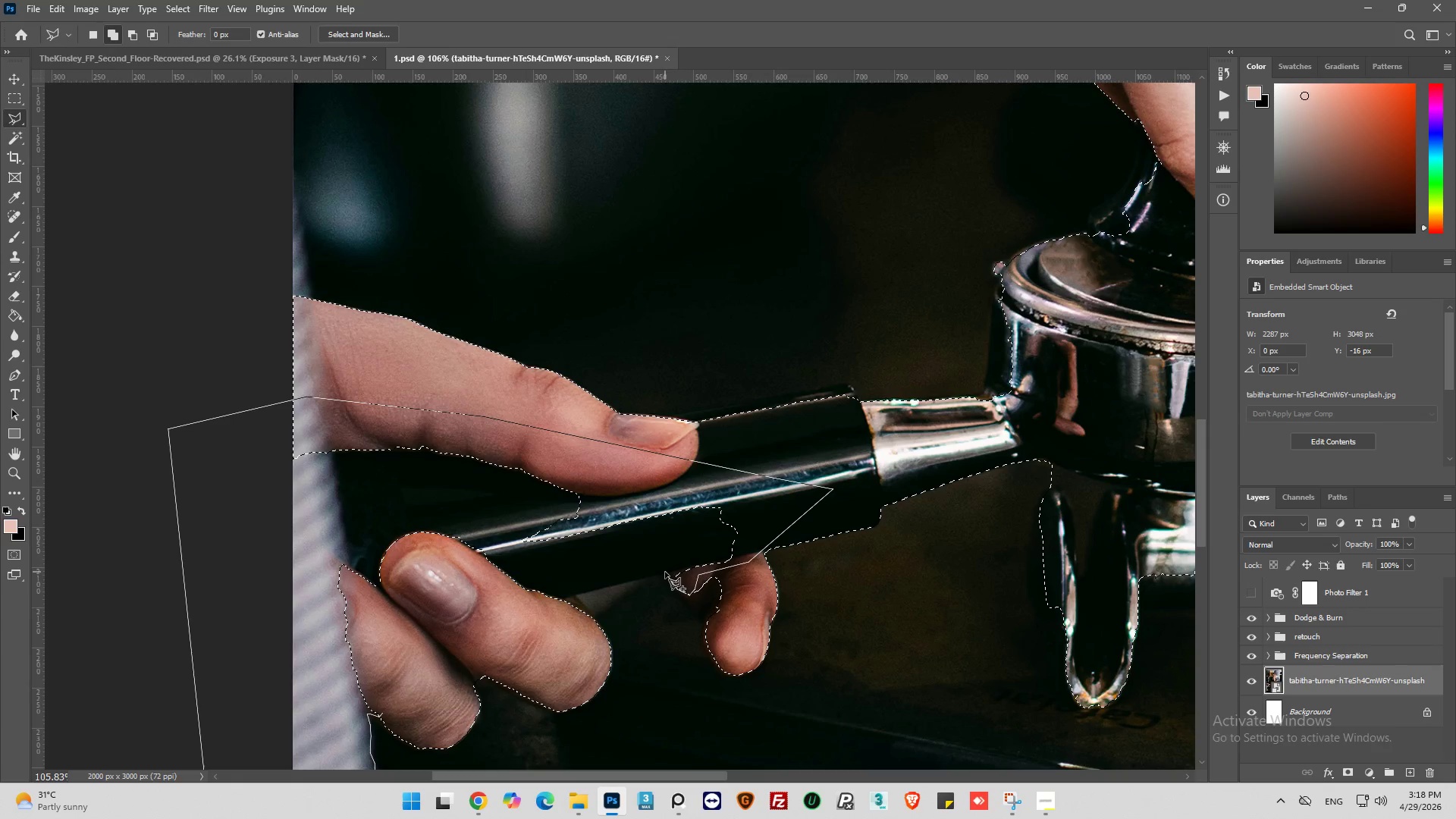 
left_click([665, 572])
 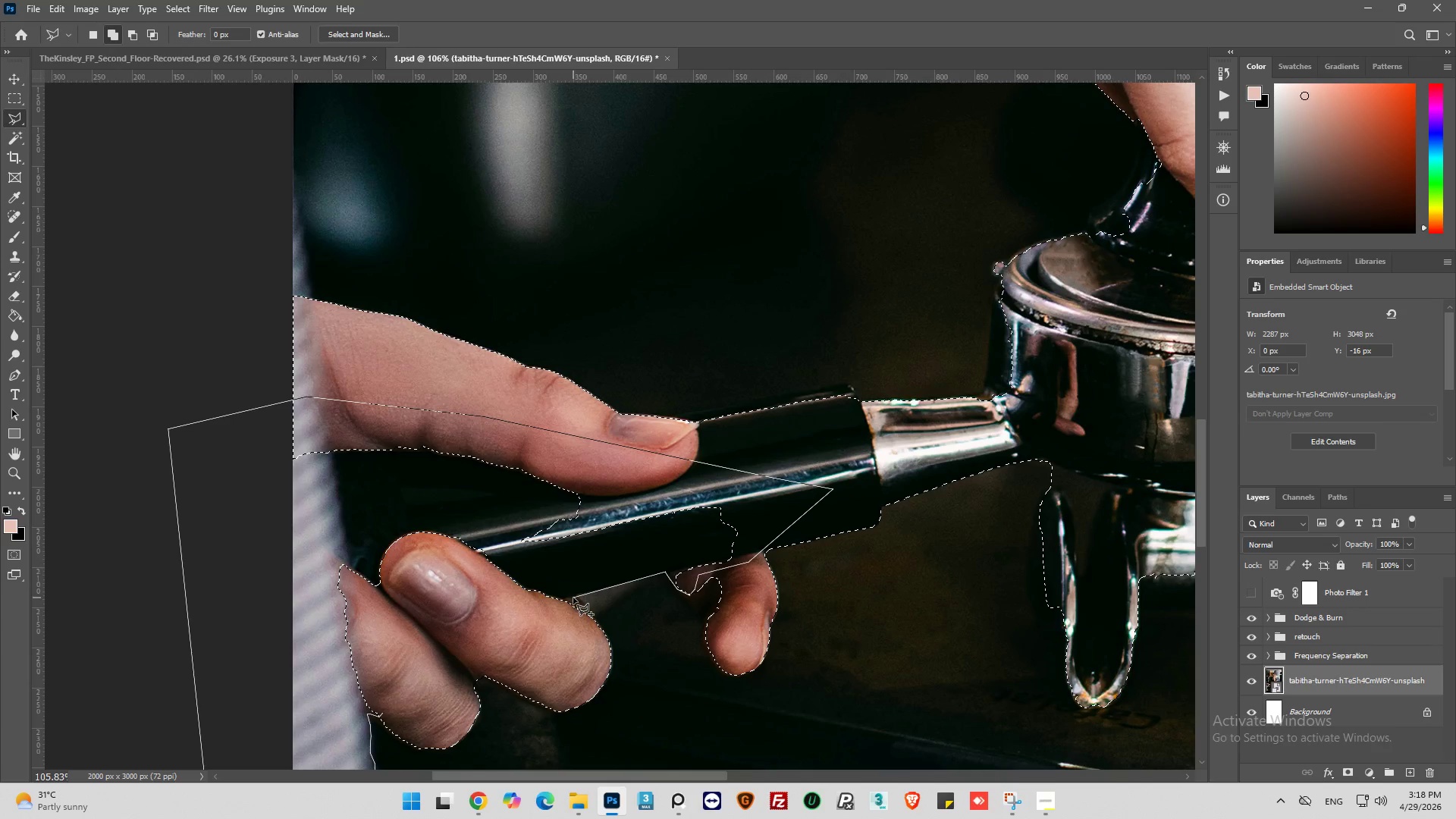 
left_click([575, 596])
 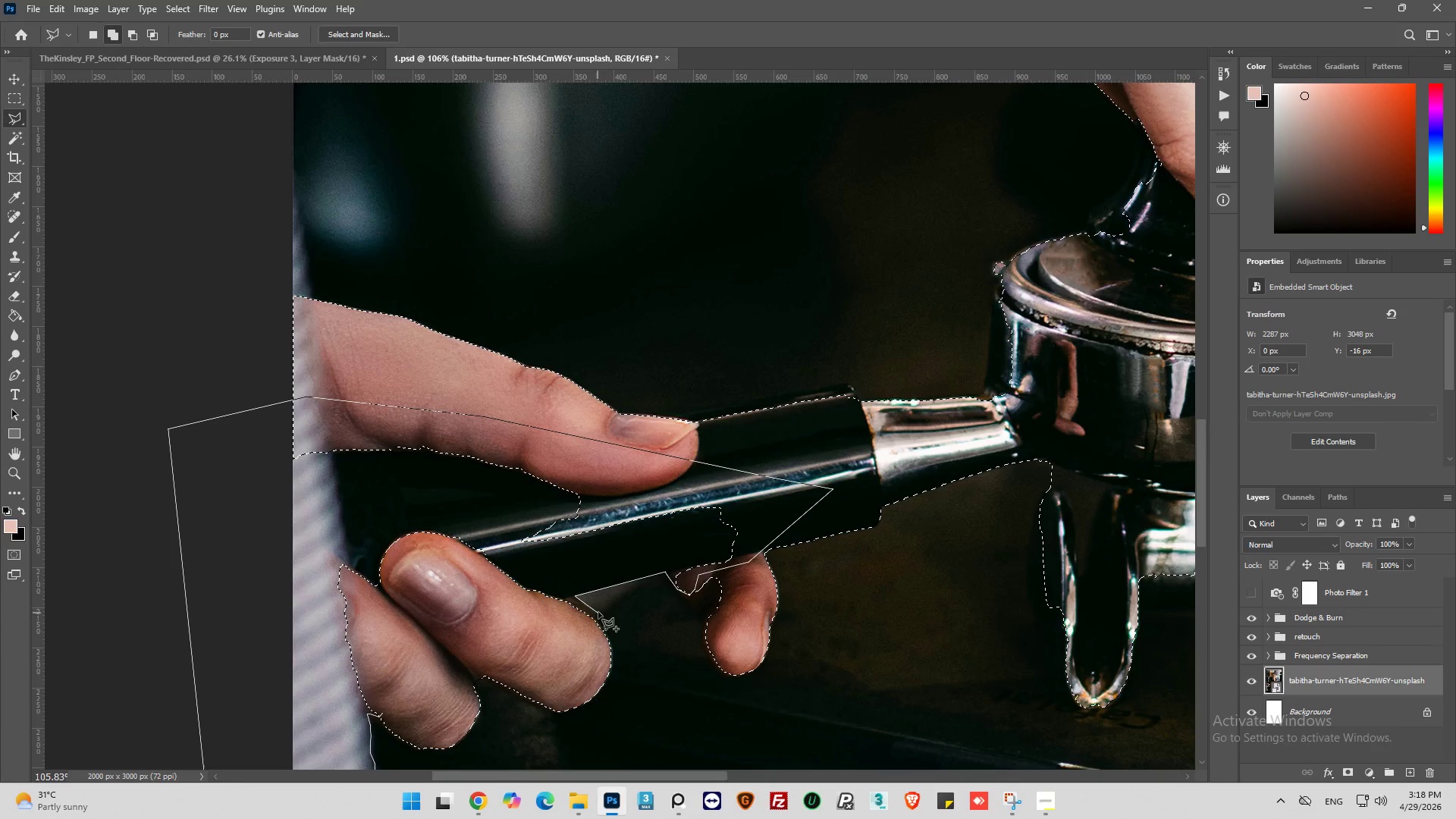 
wait(6.38)
 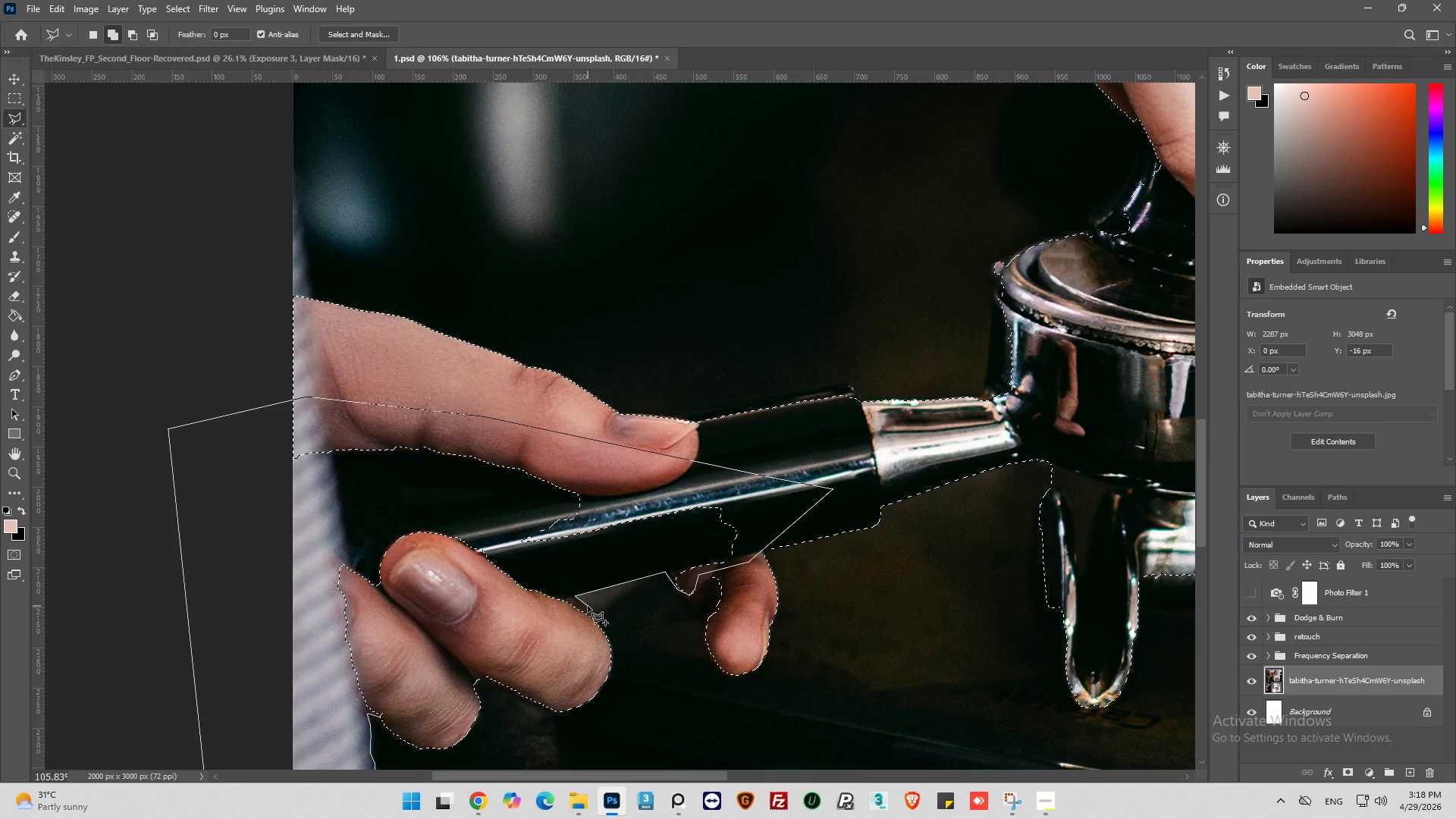 
left_click([597, 617])
 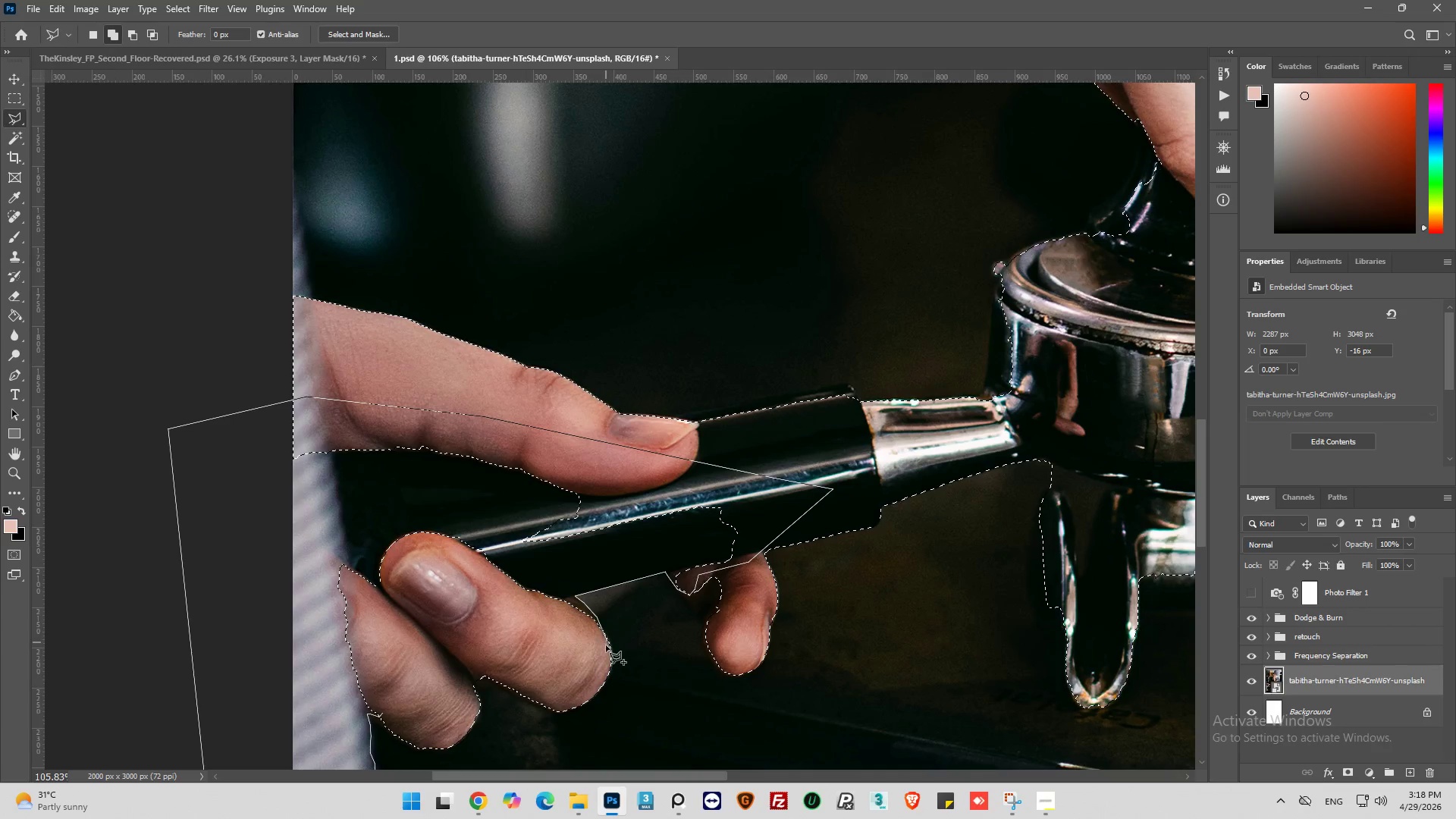 
left_click_drag(start_coordinate=[569, 675], to_coordinate=[563, 672])
 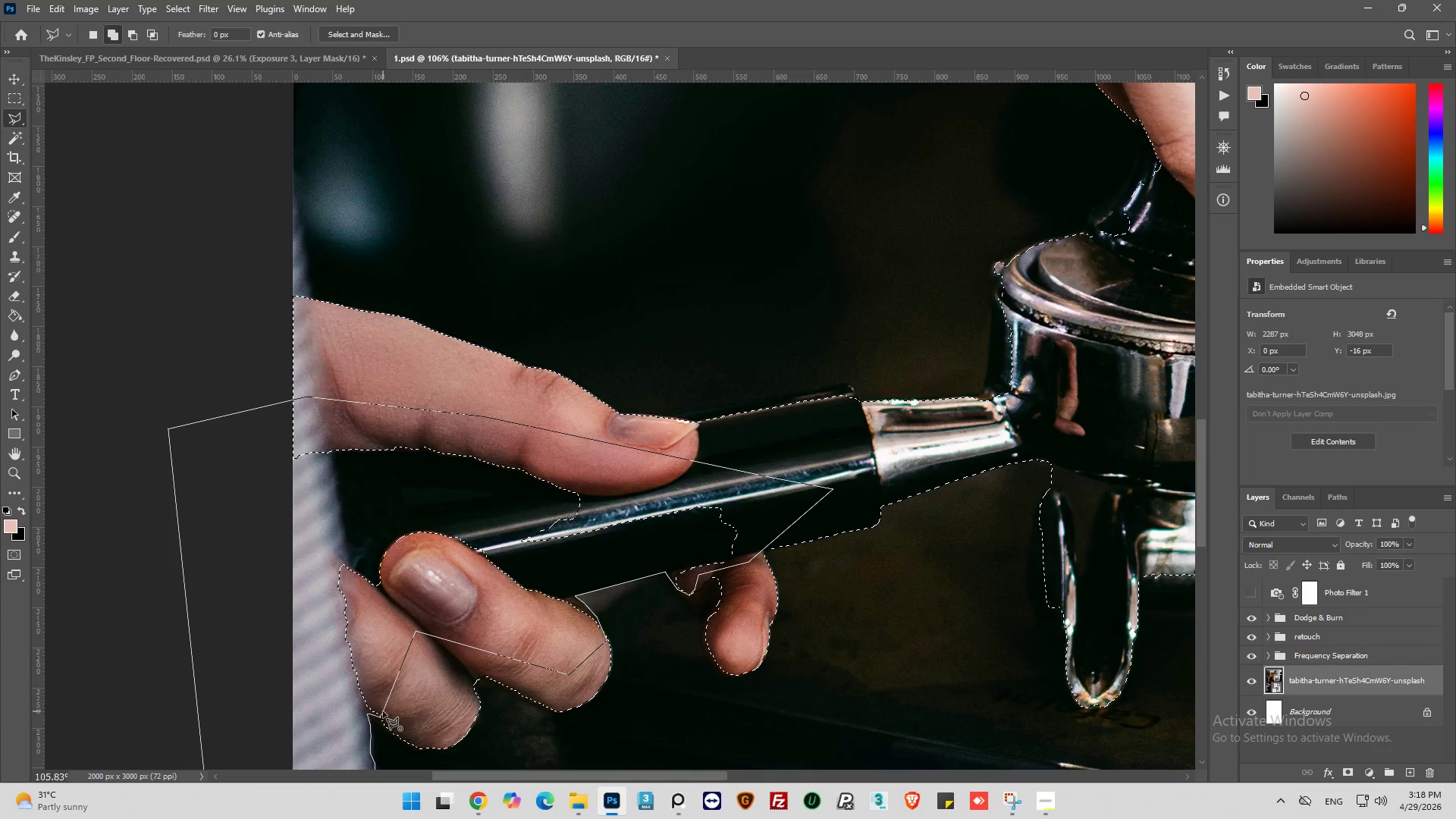 
left_click([383, 712])
 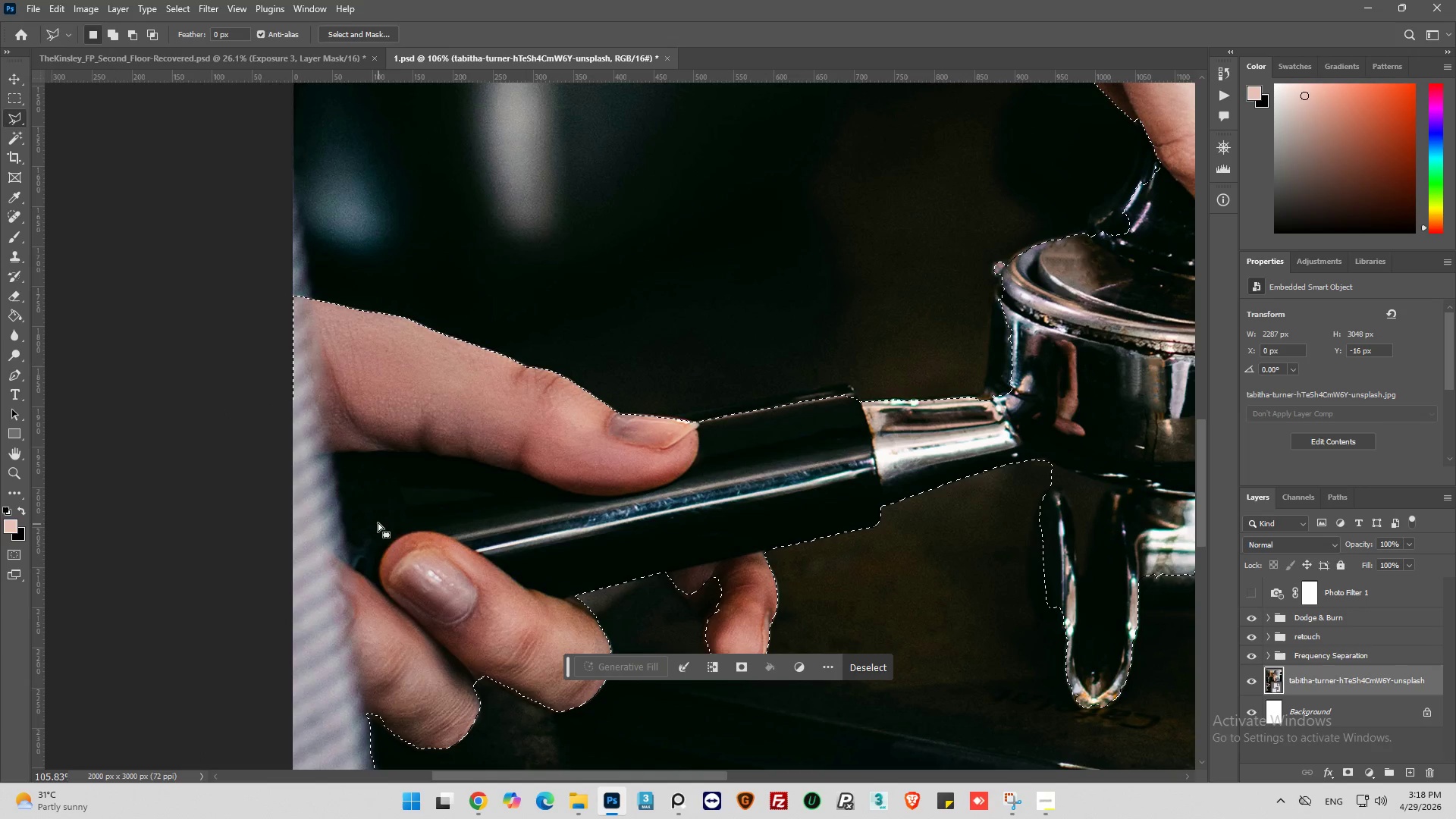 
hold_key(key=AltLeft, duration=0.62)
 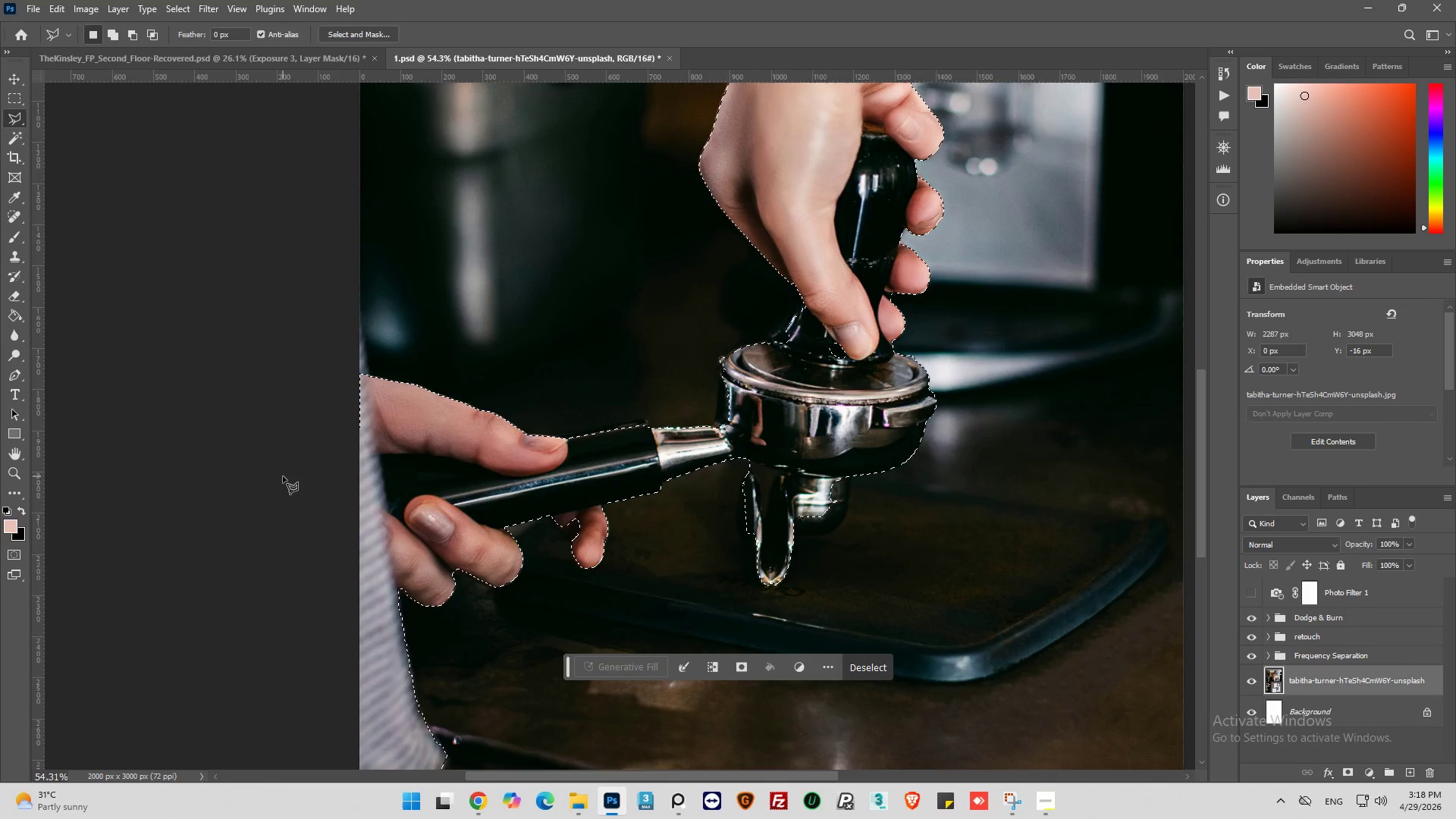 
hold_key(key=AltLeft, duration=1.03)
 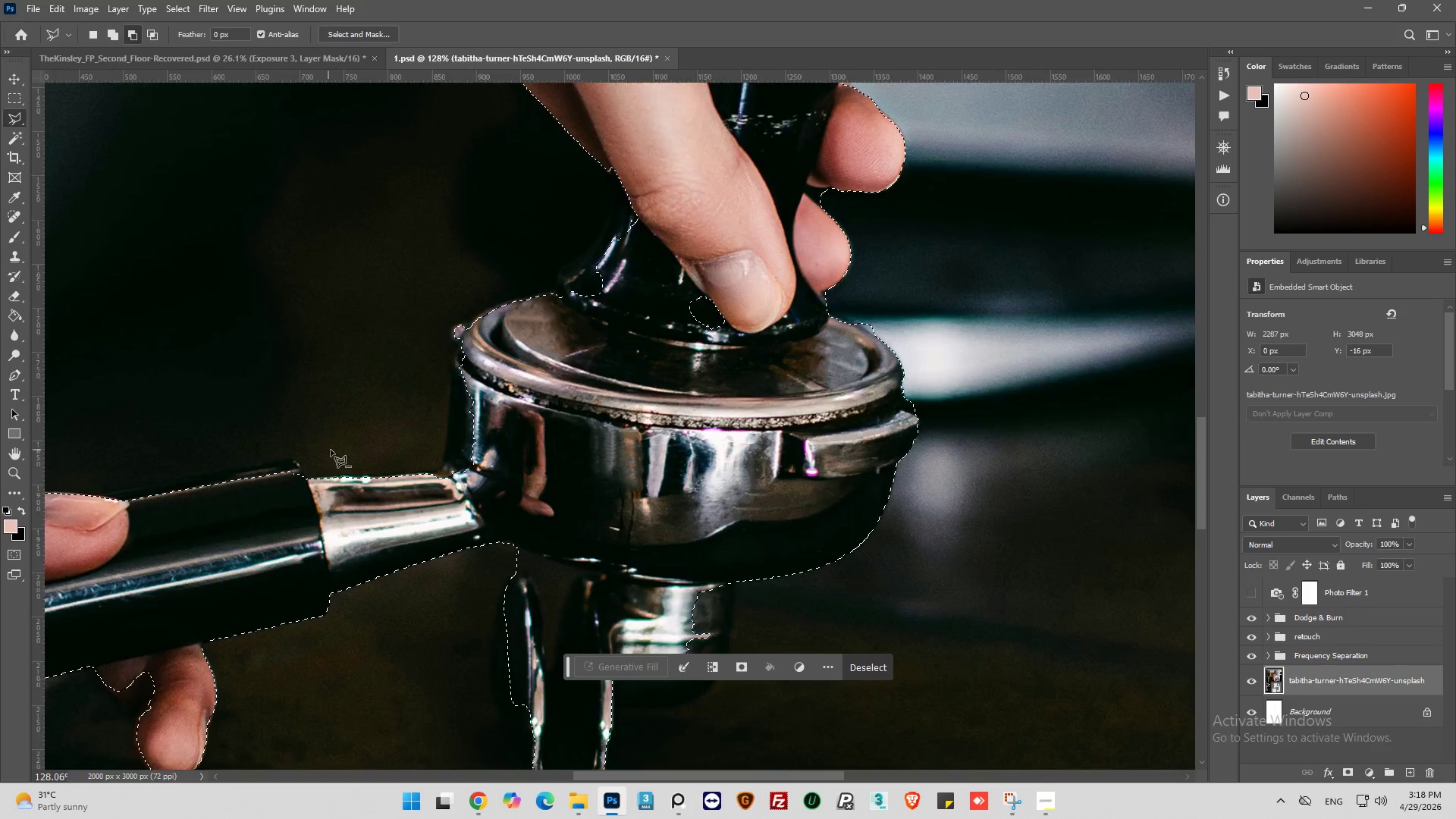 
scroll: coordinate [290, 488], scroll_direction: down, amount: 8.0
 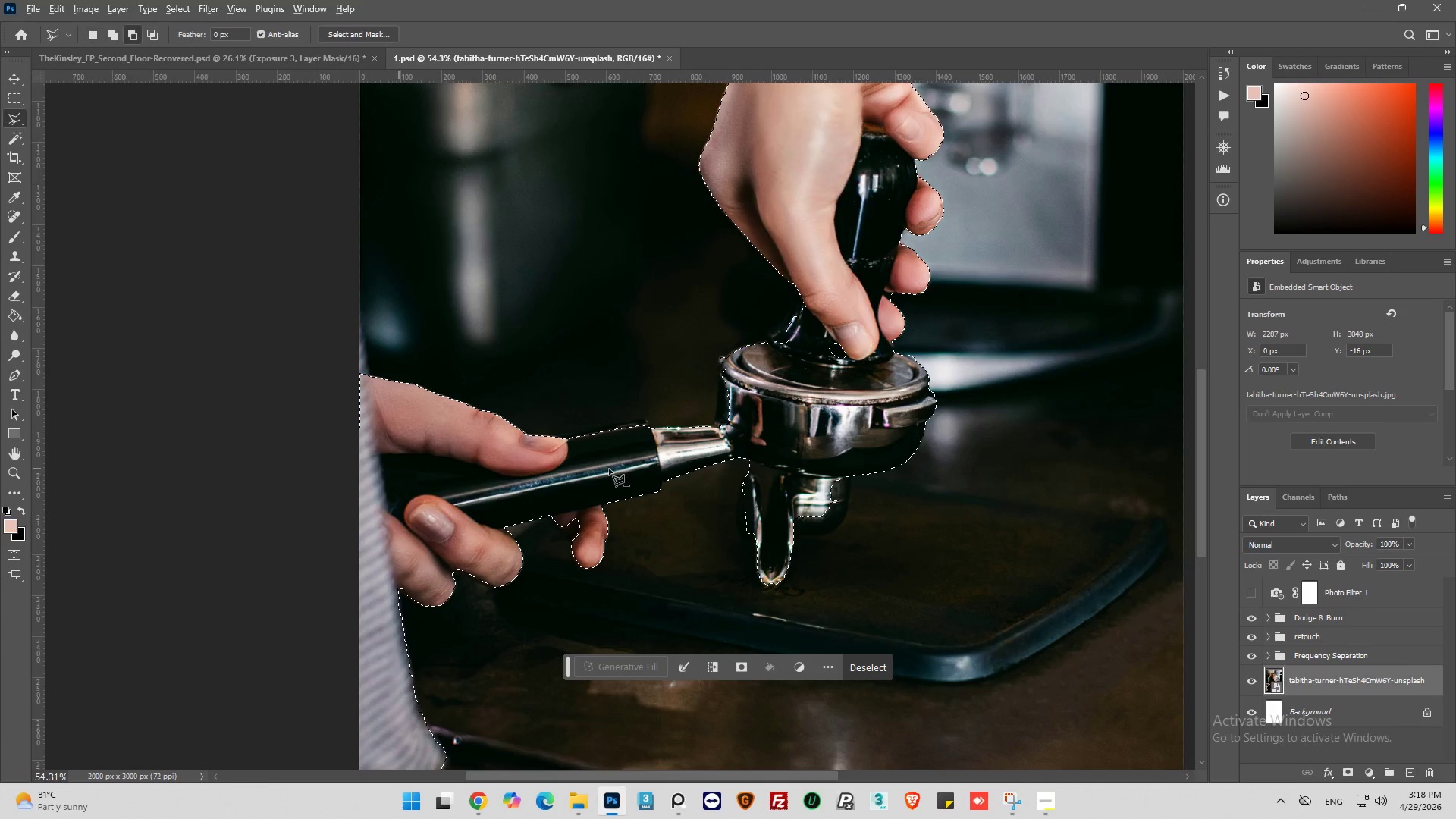 
key(Alt+AltLeft)
 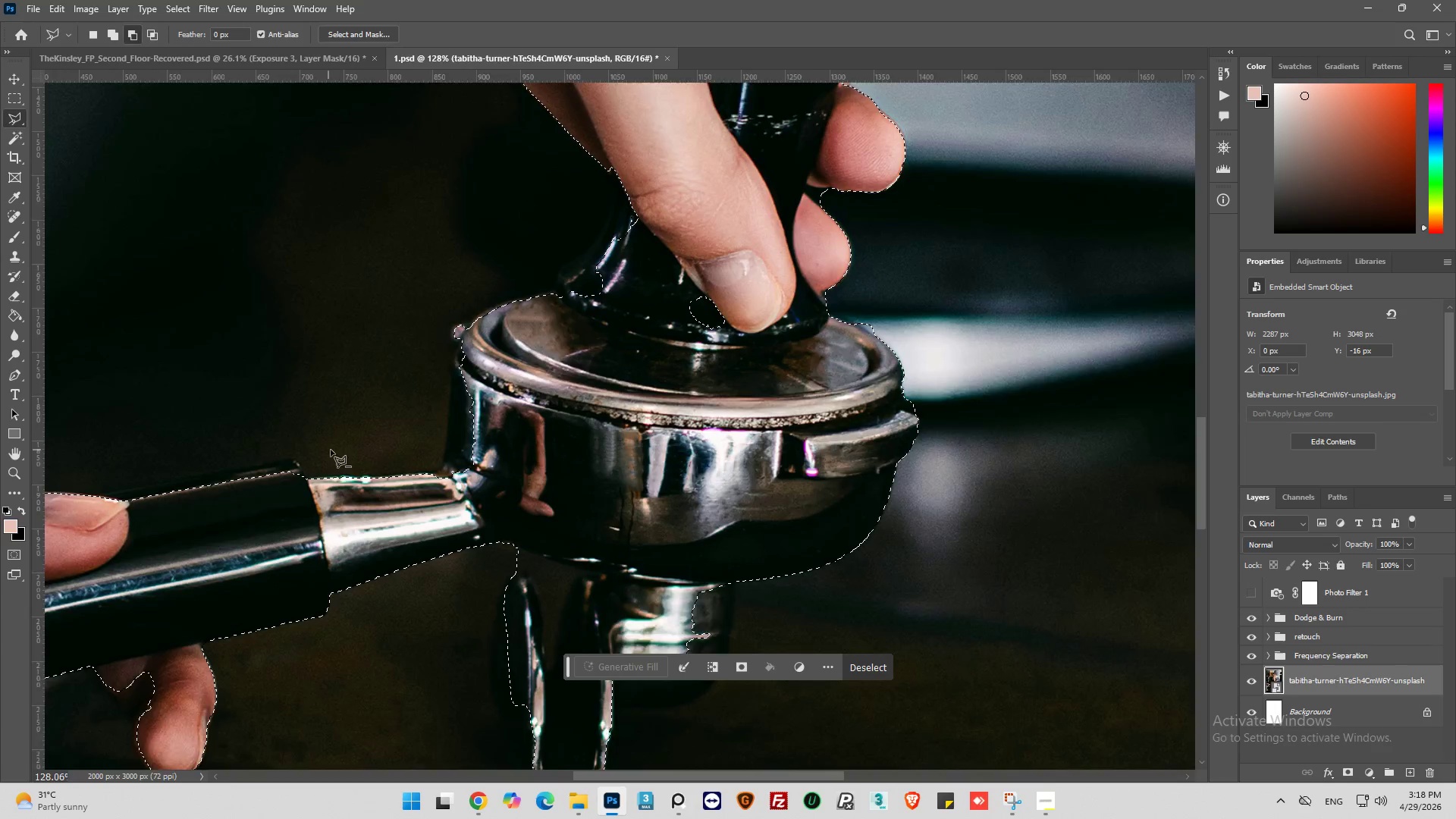 
scroll: coordinate [1001, 386], scroll_direction: up, amount: 8.0
 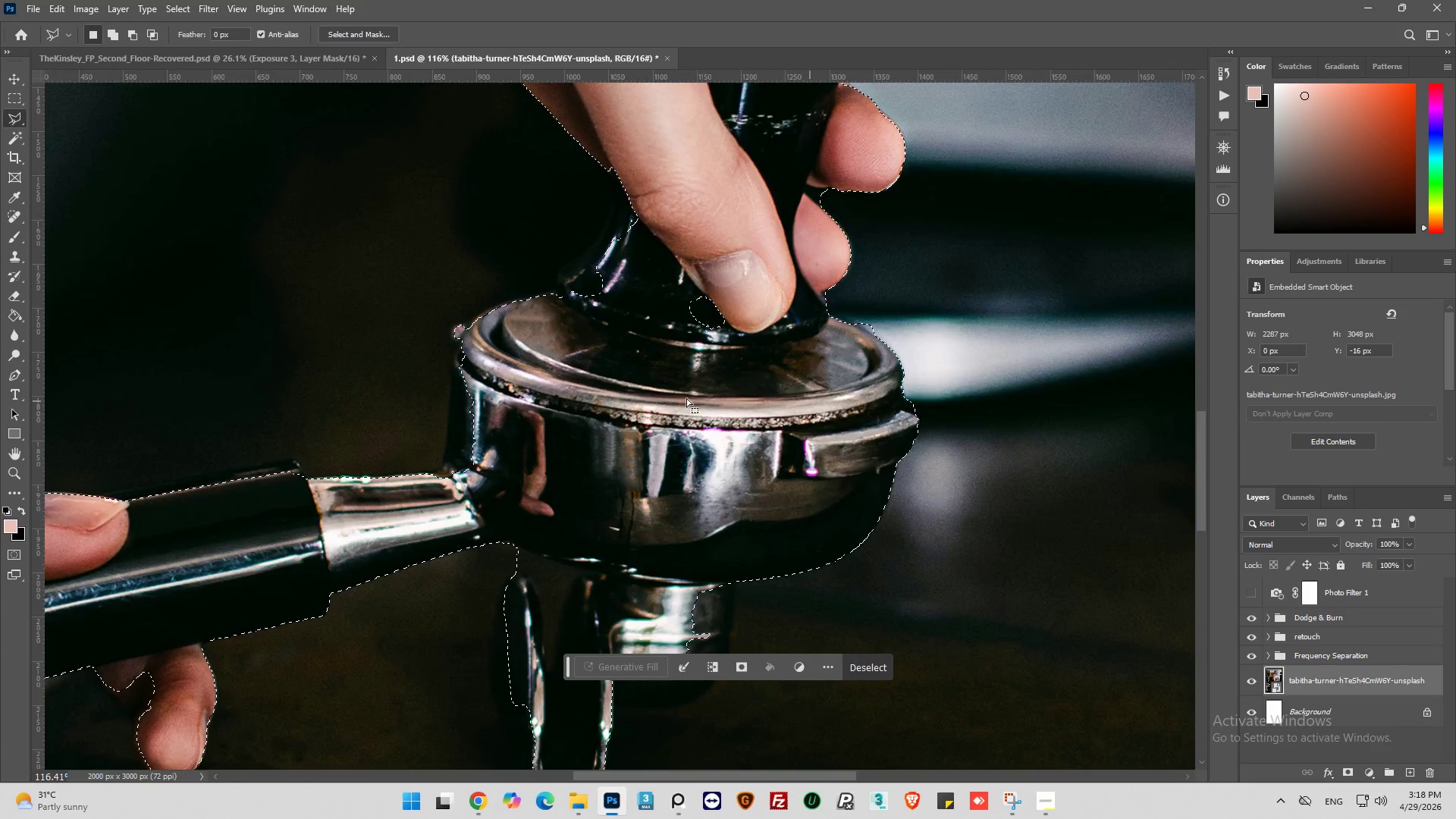 
hold_key(key=AltLeft, duration=0.77)
 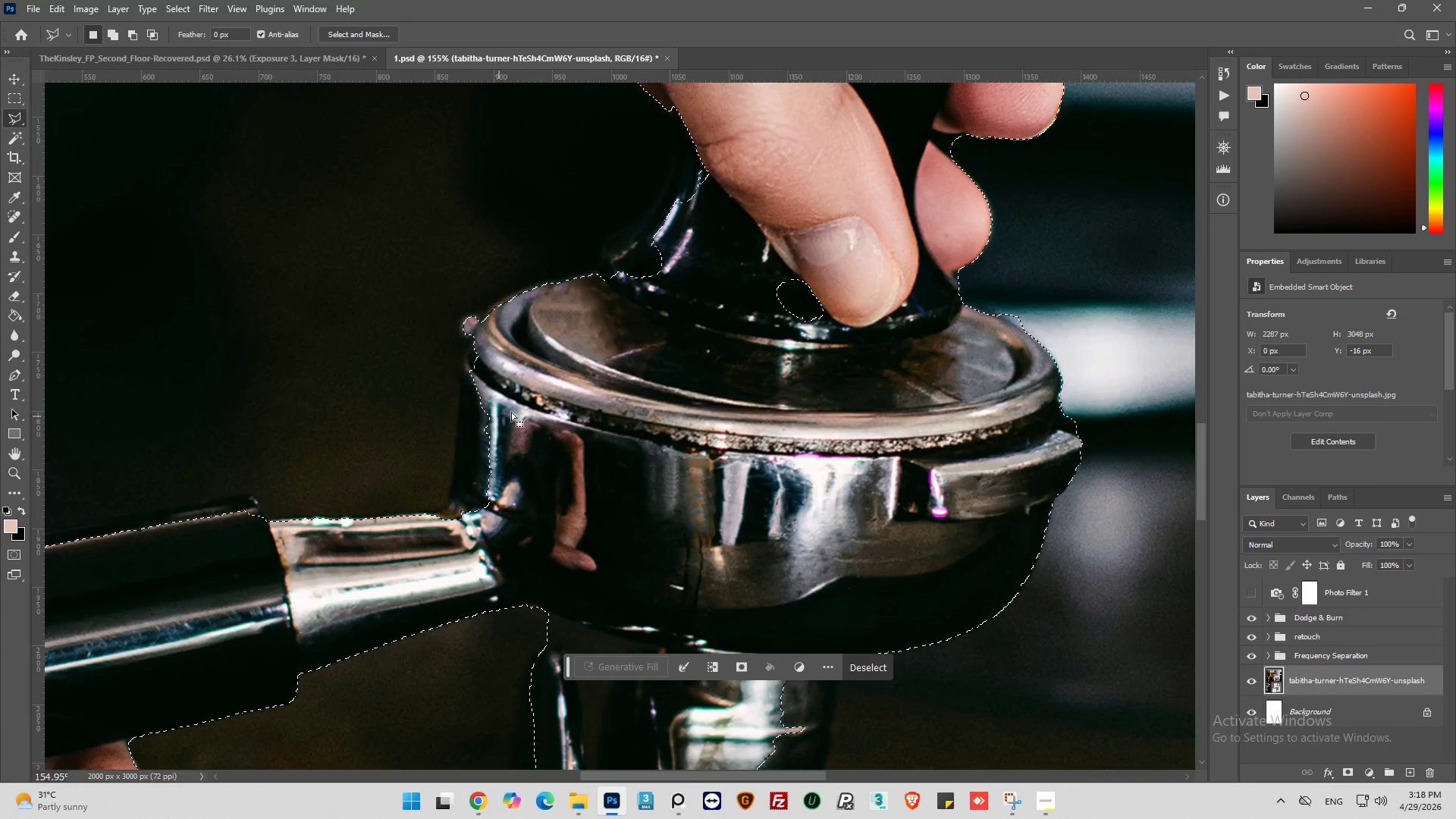 
scroll: coordinate [632, 381], scroll_direction: up, amount: 18.0
 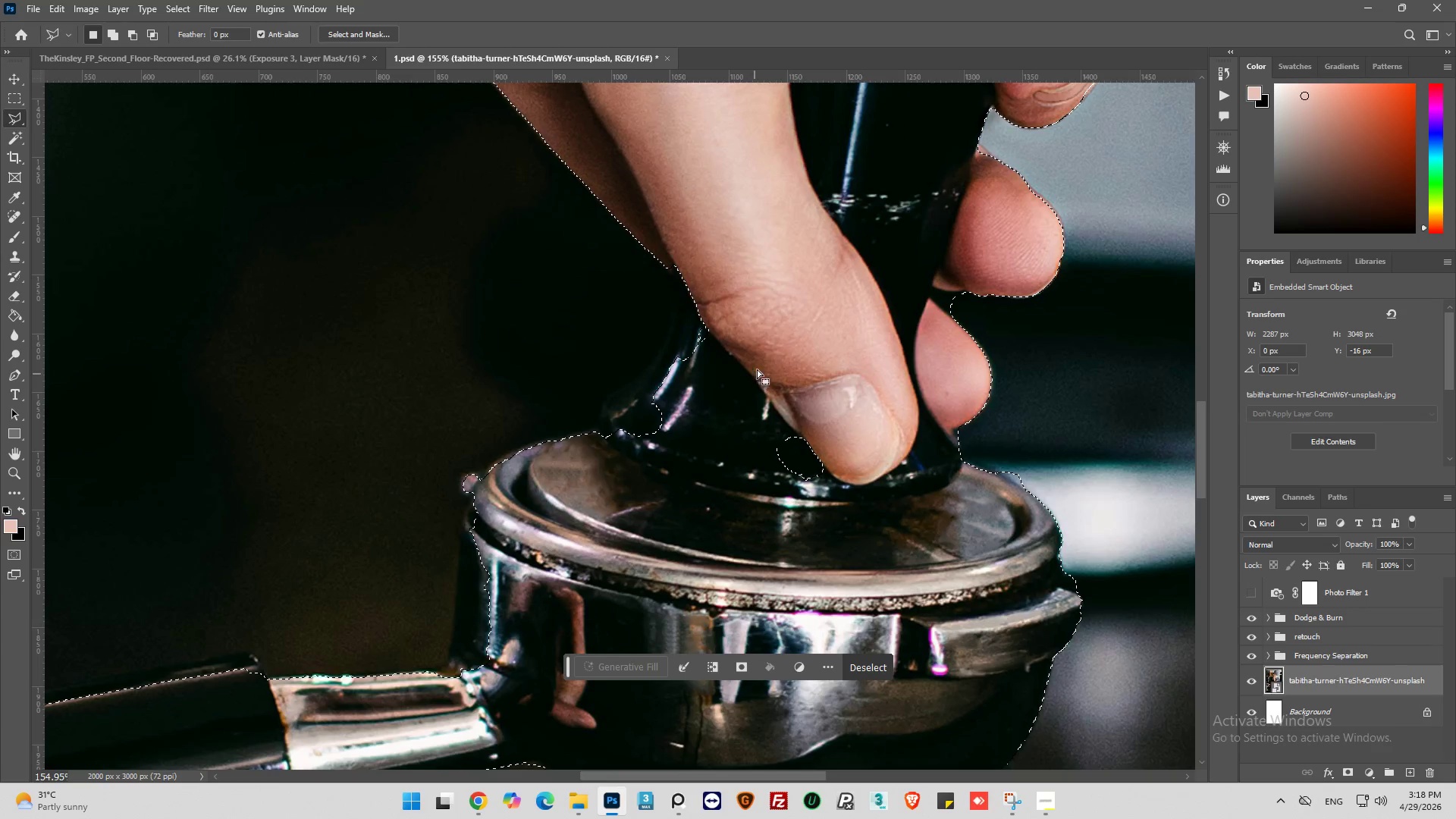 
key(Alt+AltLeft)
 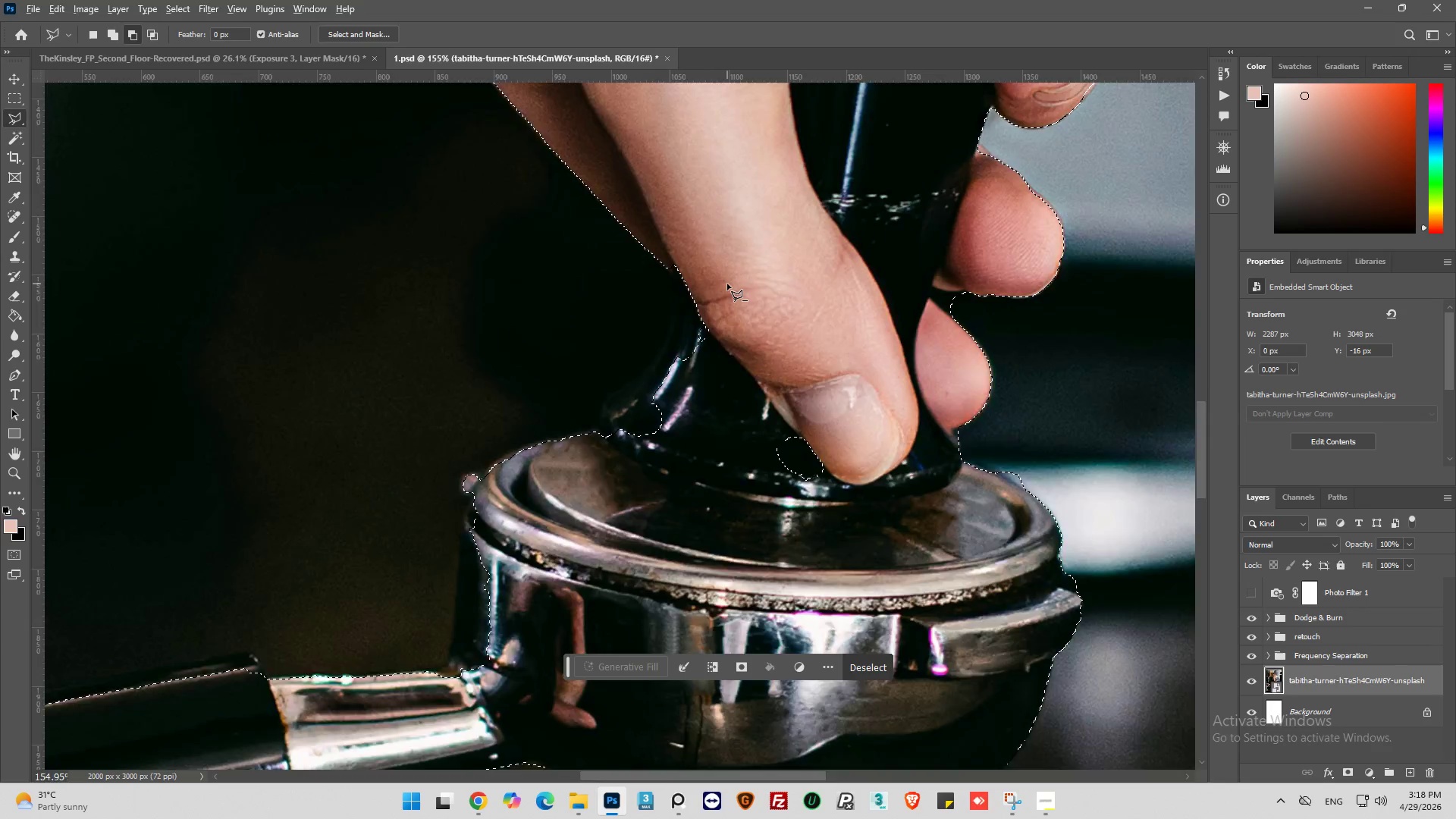 
scroll: coordinate [727, 284], scroll_direction: up, amount: 4.0
 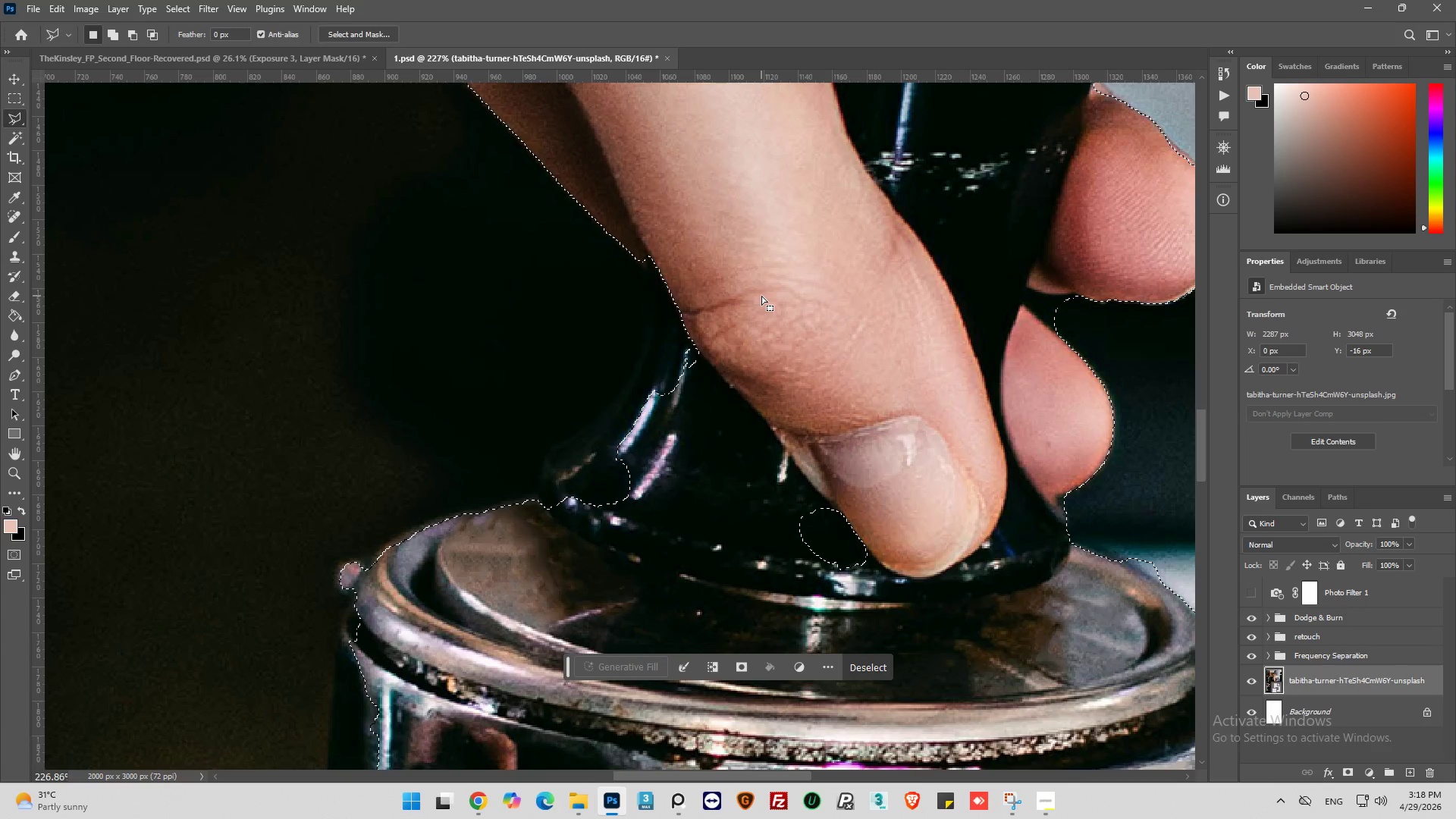 
hold_key(key=ShiftLeft, duration=0.78)
left_click([743, 218])
 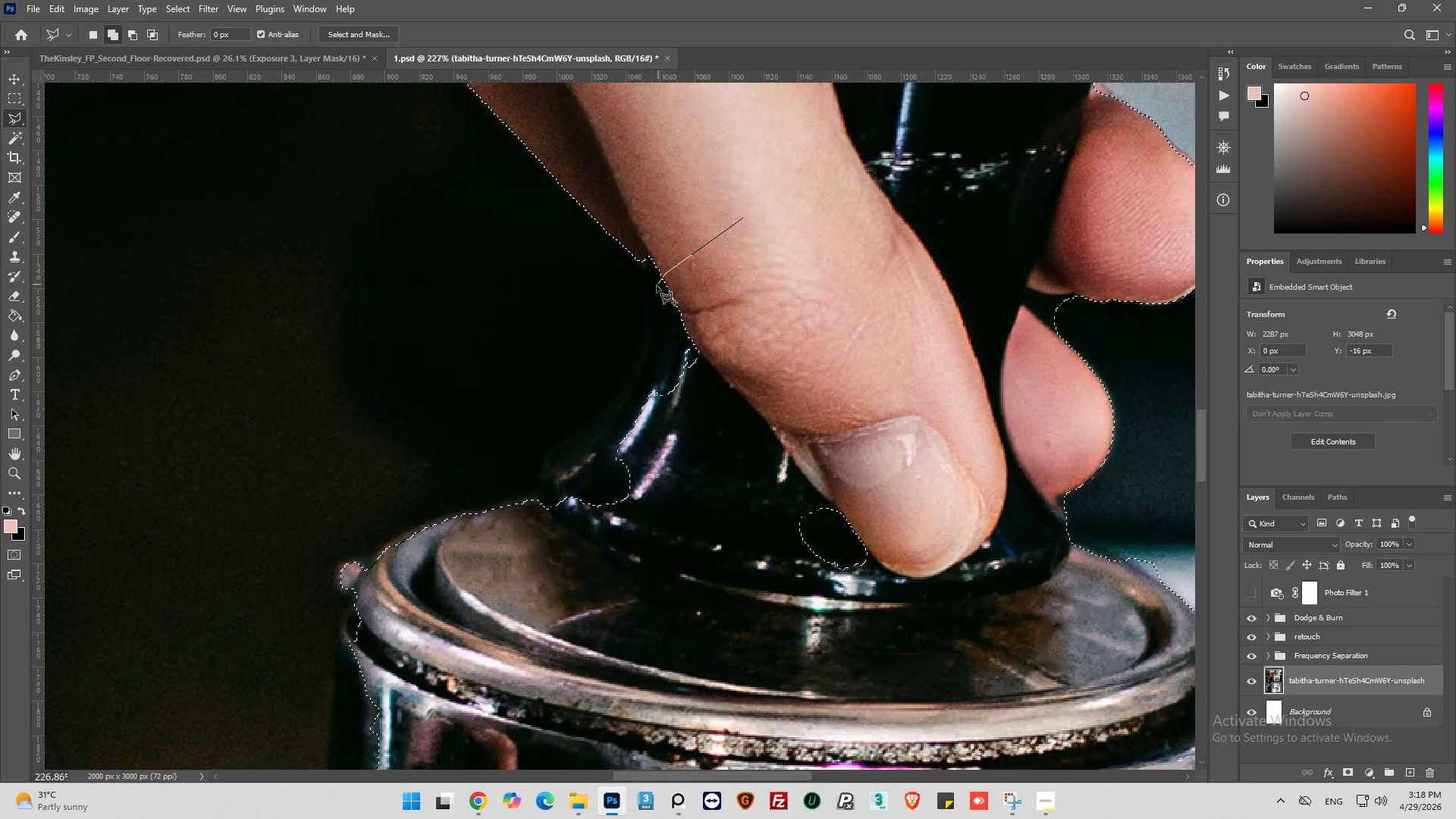 
left_click([661, 287])
 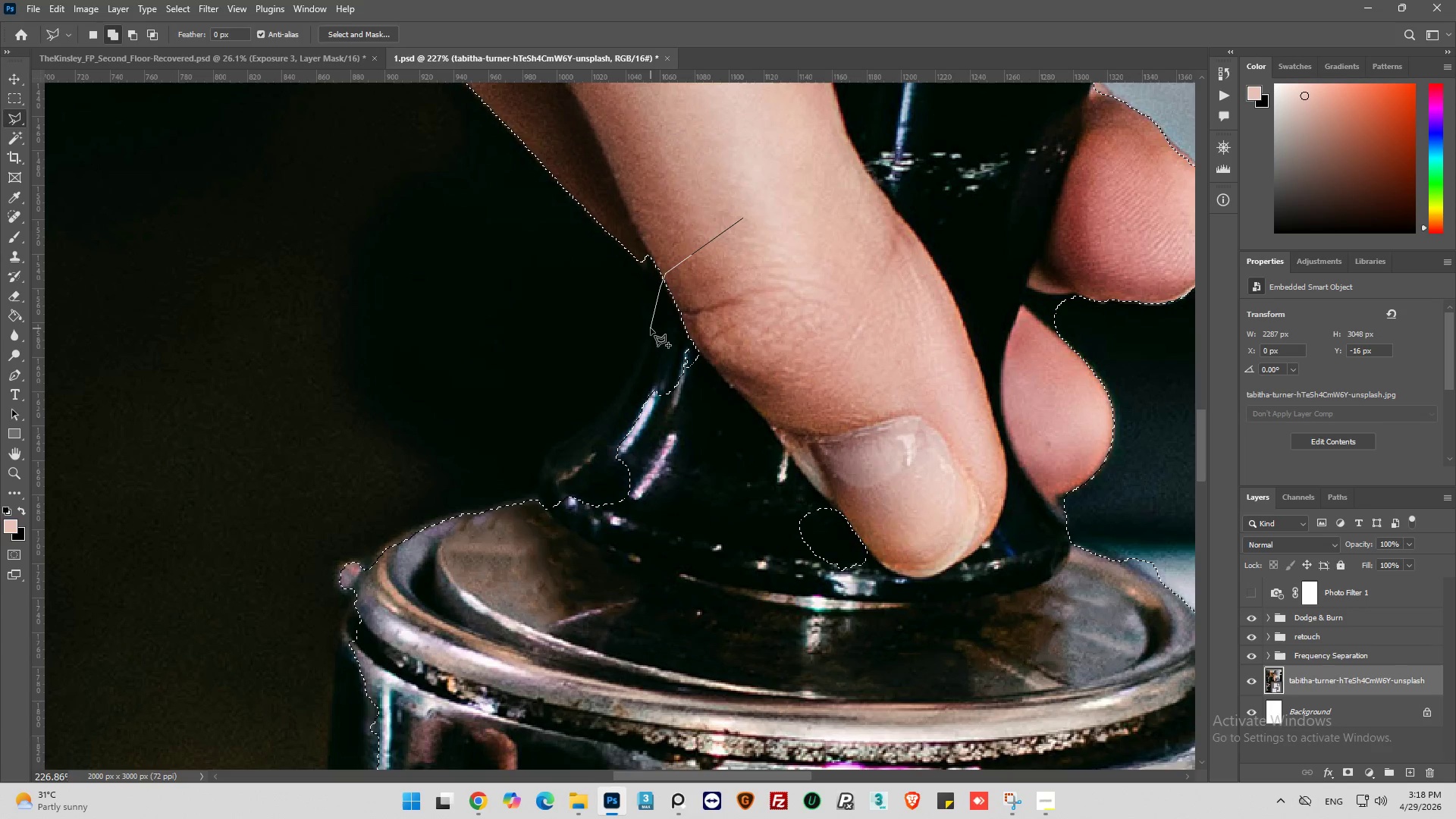 
left_click([649, 330])
 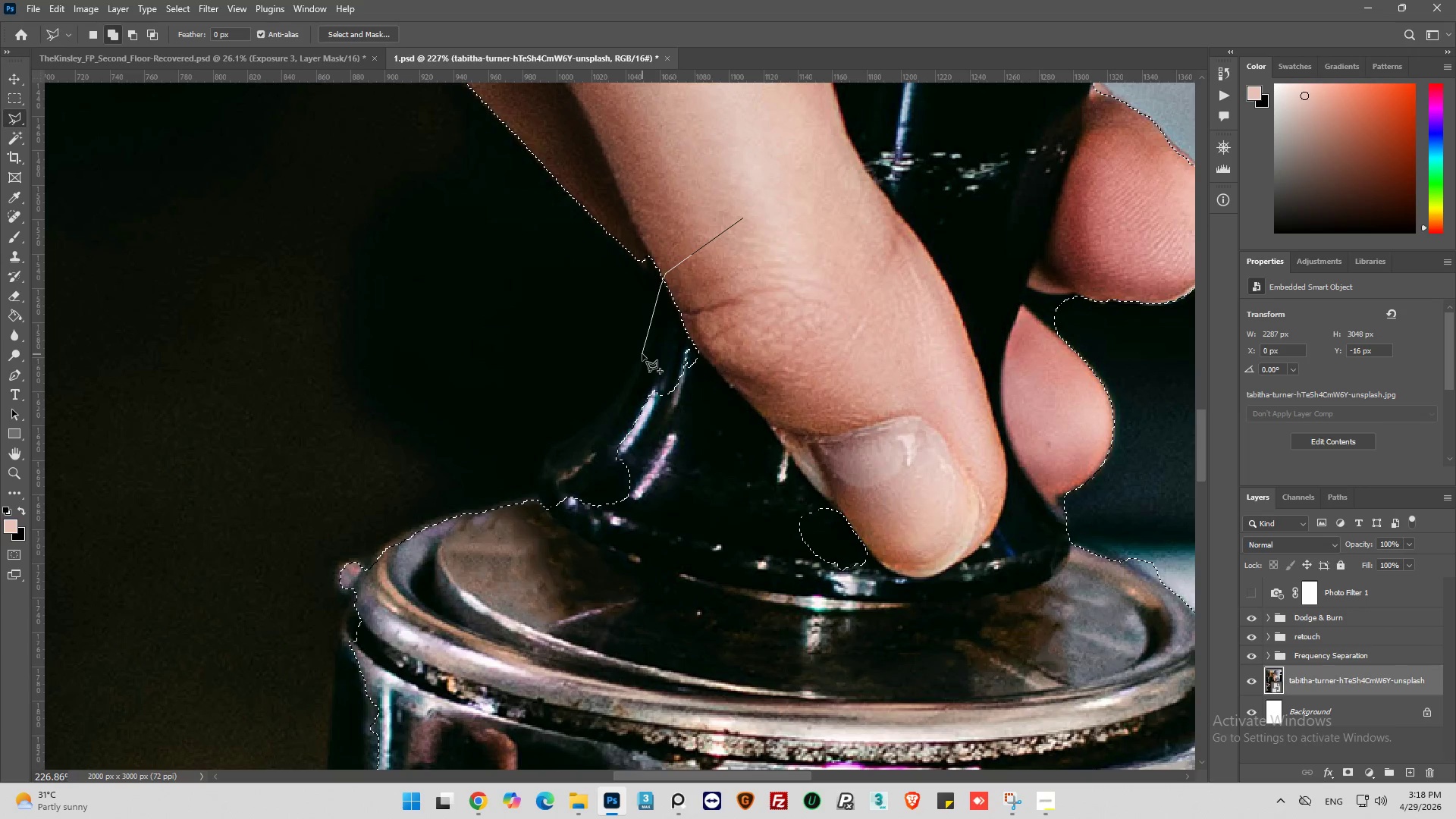 
left_click([642, 355])
 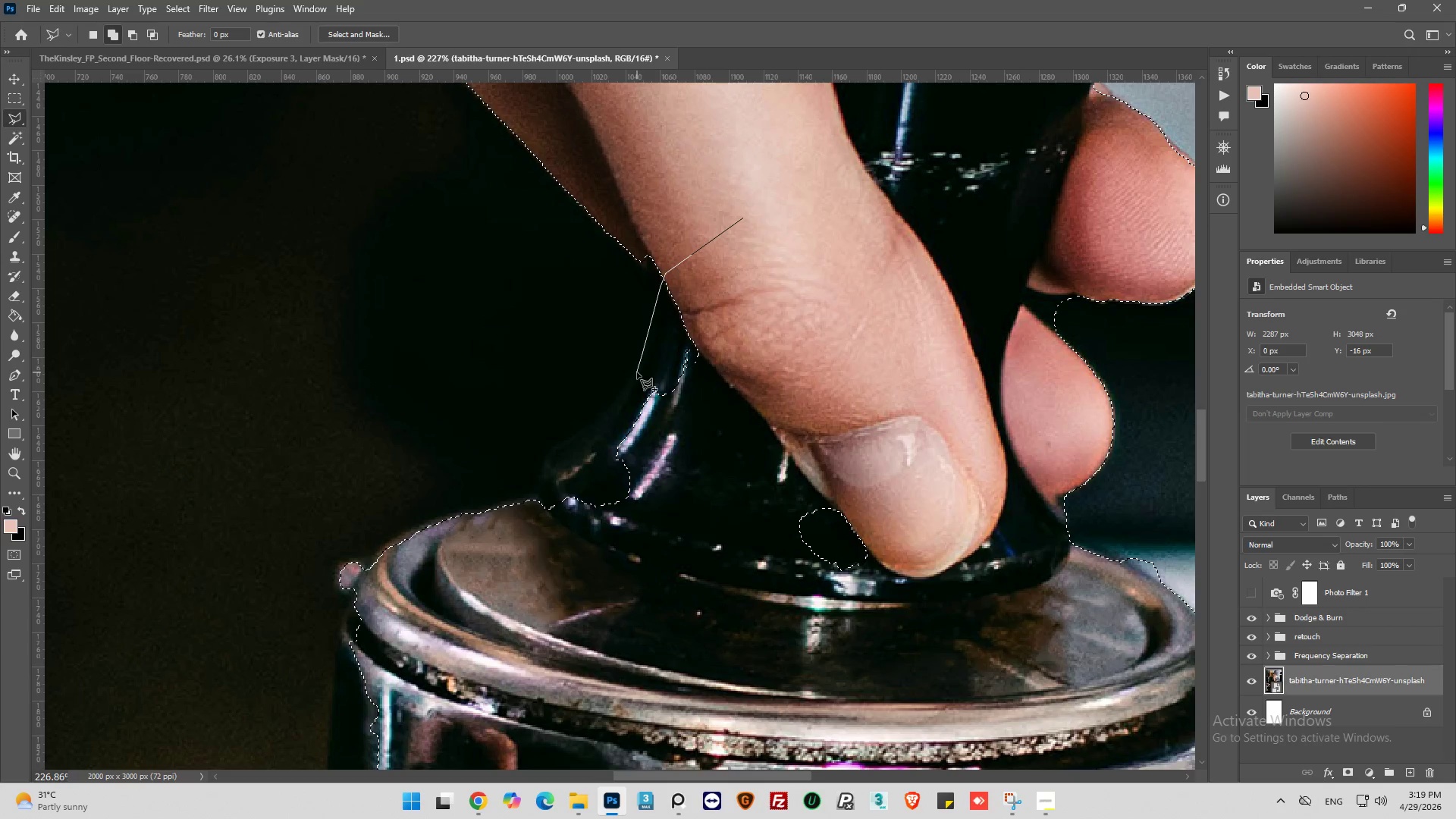 
left_click([635, 373])
 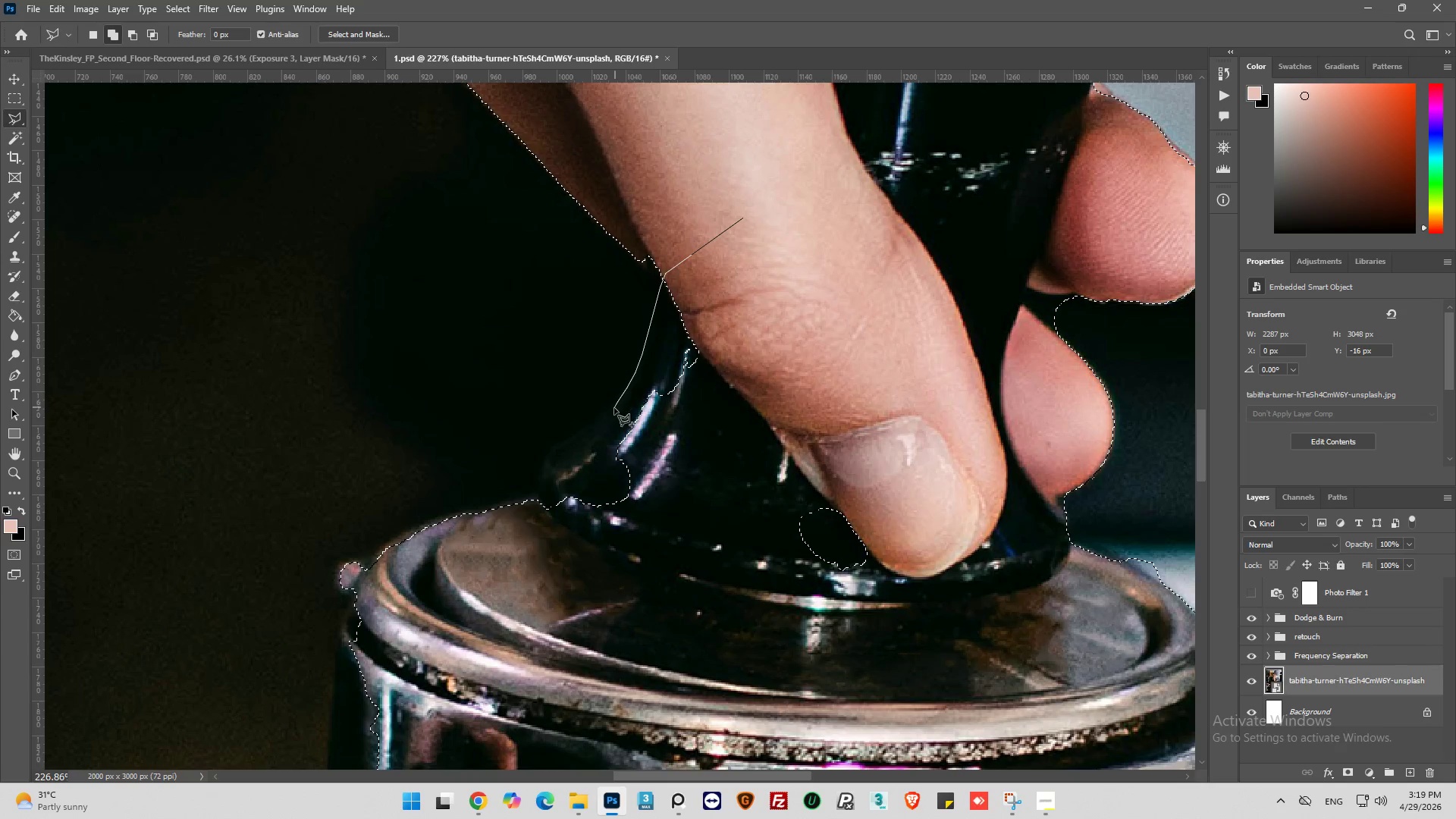 
left_click([604, 416])
 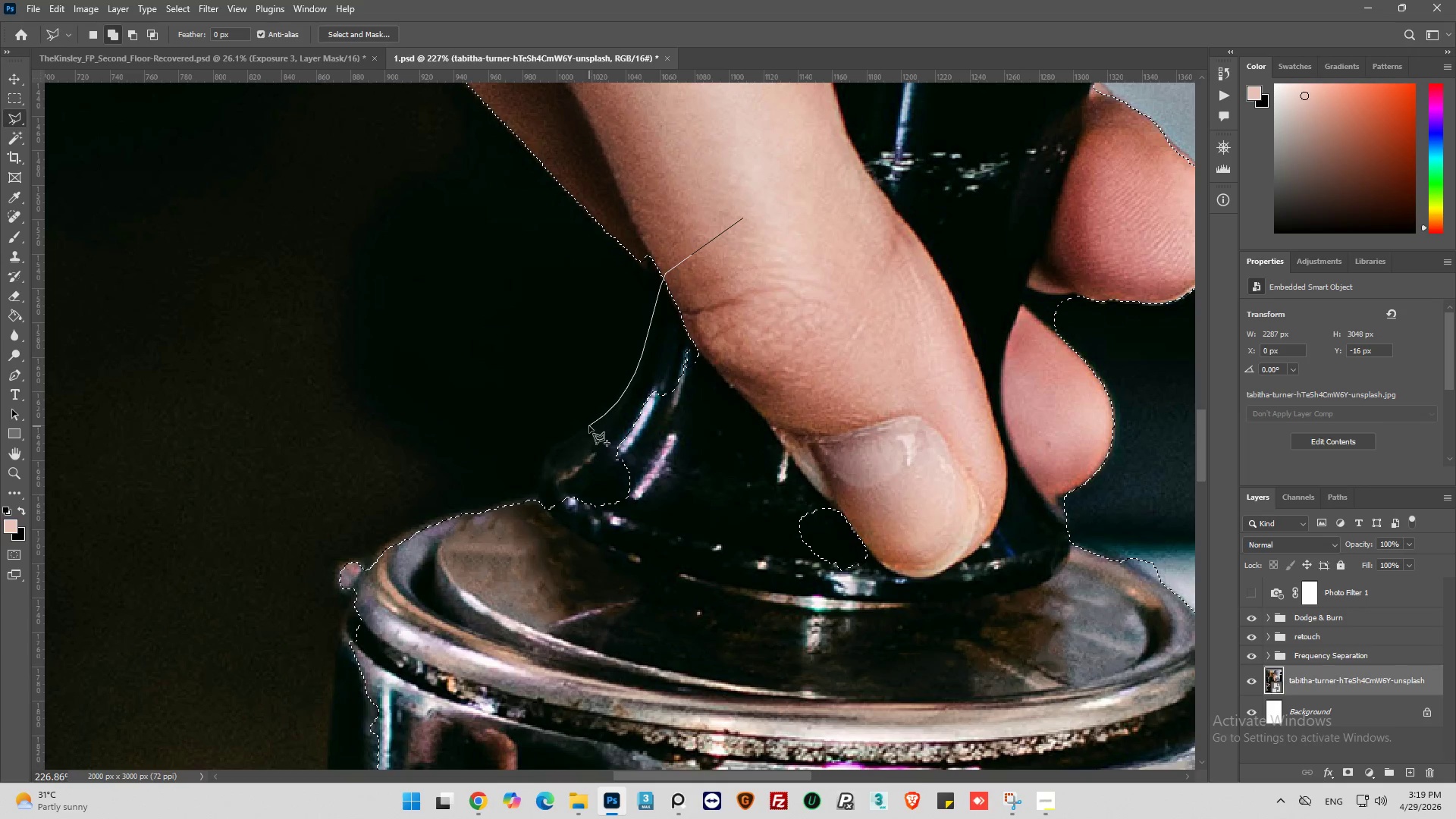 
left_click([588, 426])
 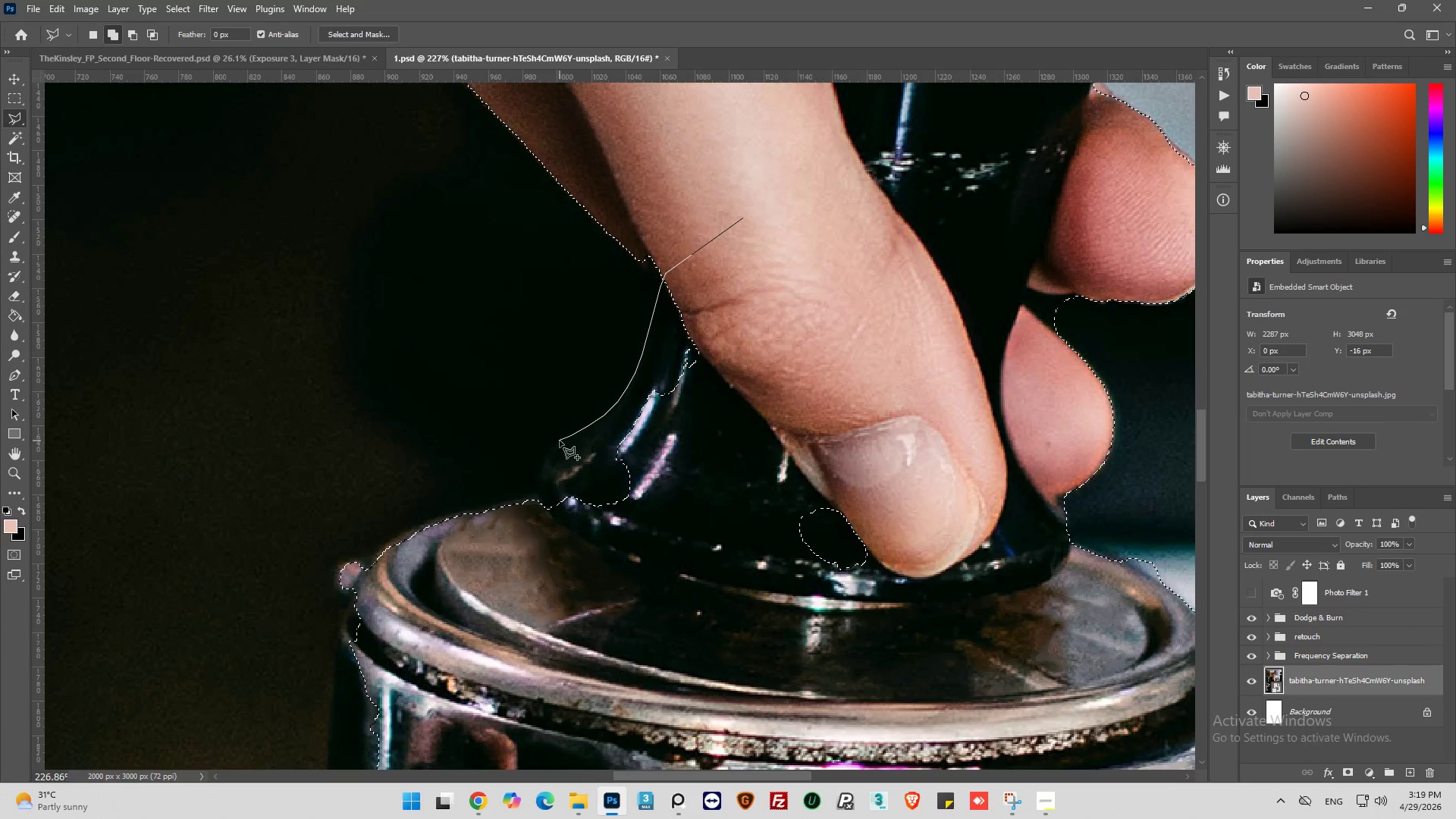 
wait(5.25)
 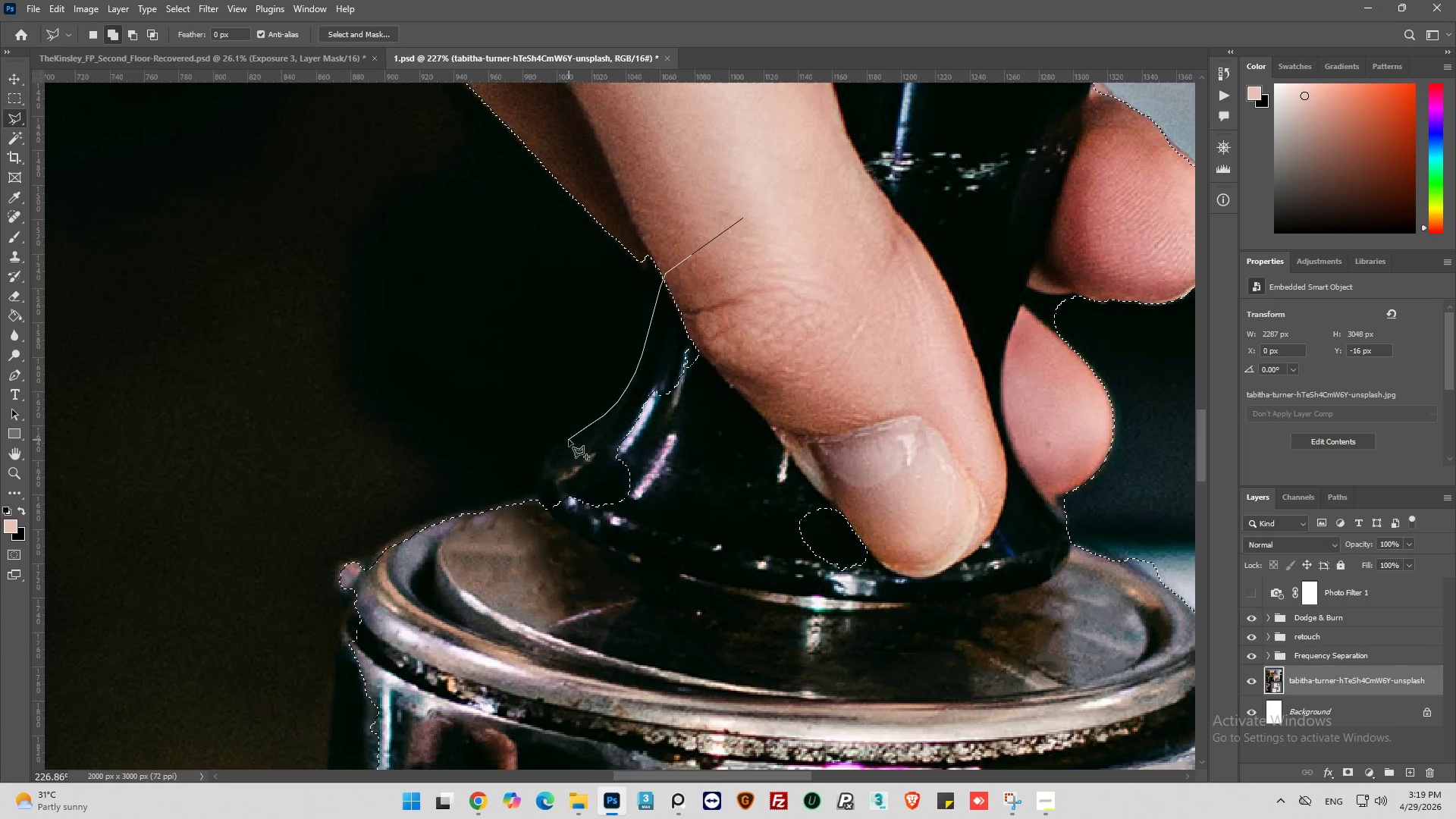 
left_click([548, 446])
 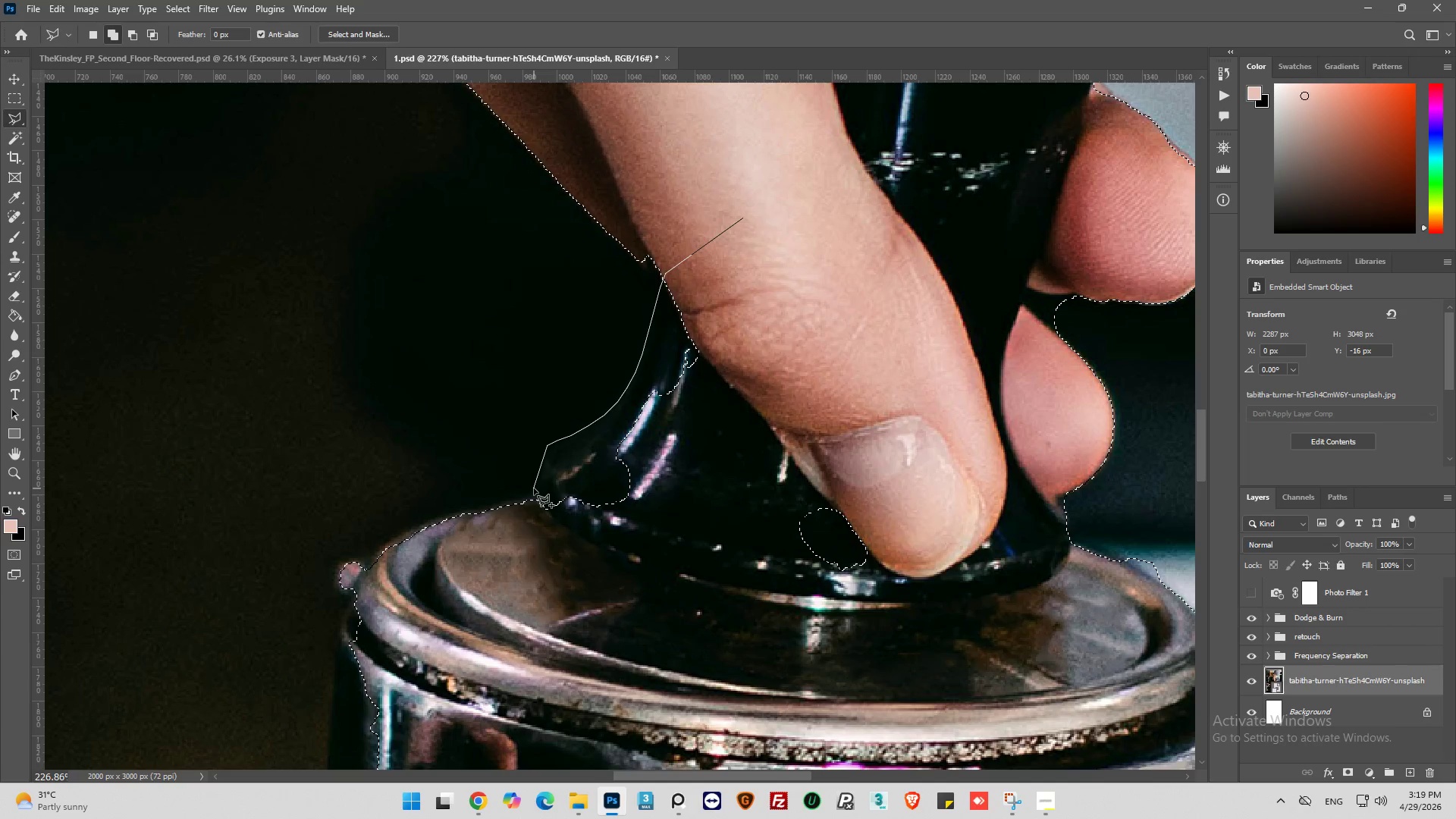 
left_click([534, 489])
 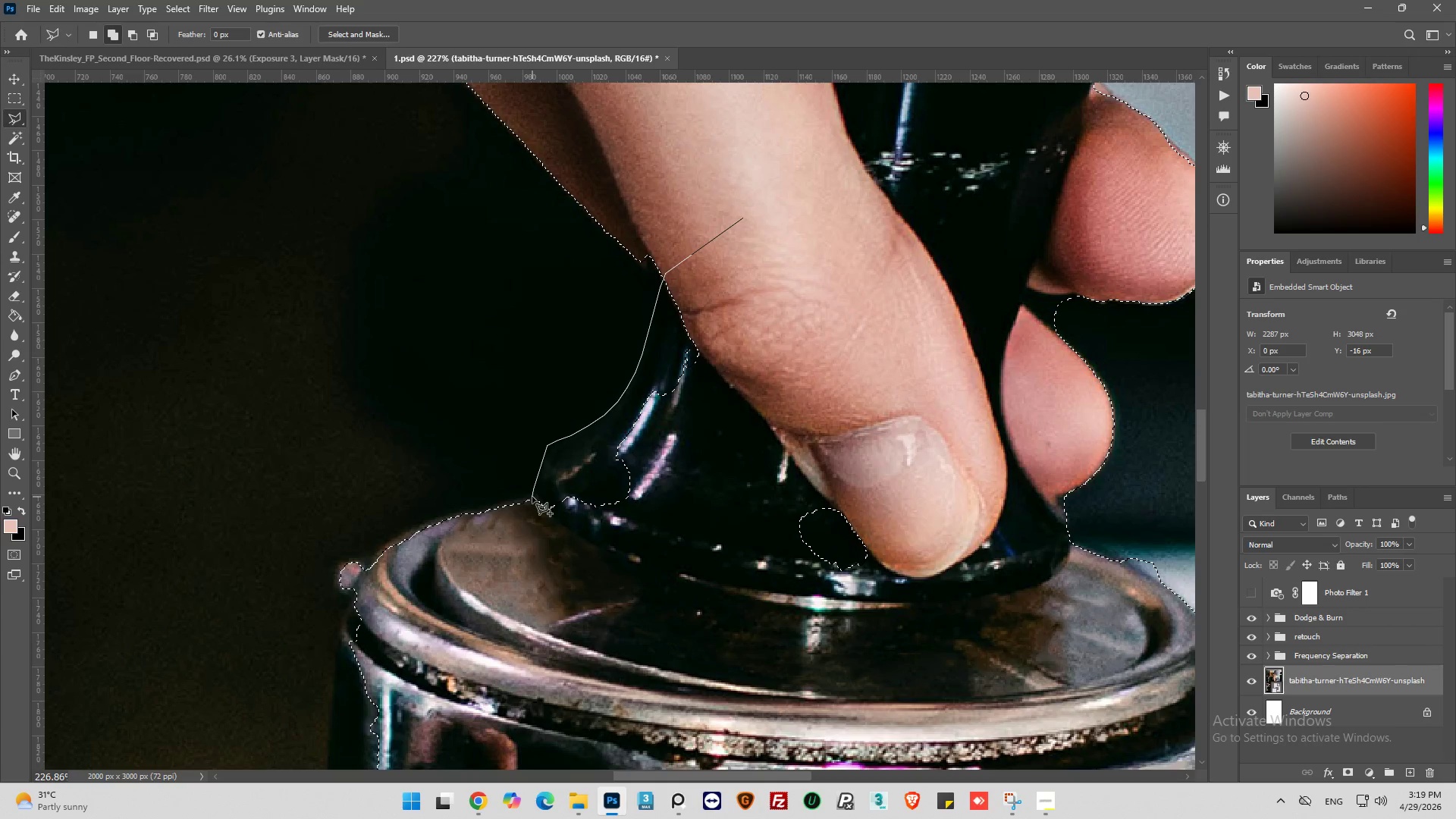 
left_click([533, 496])
 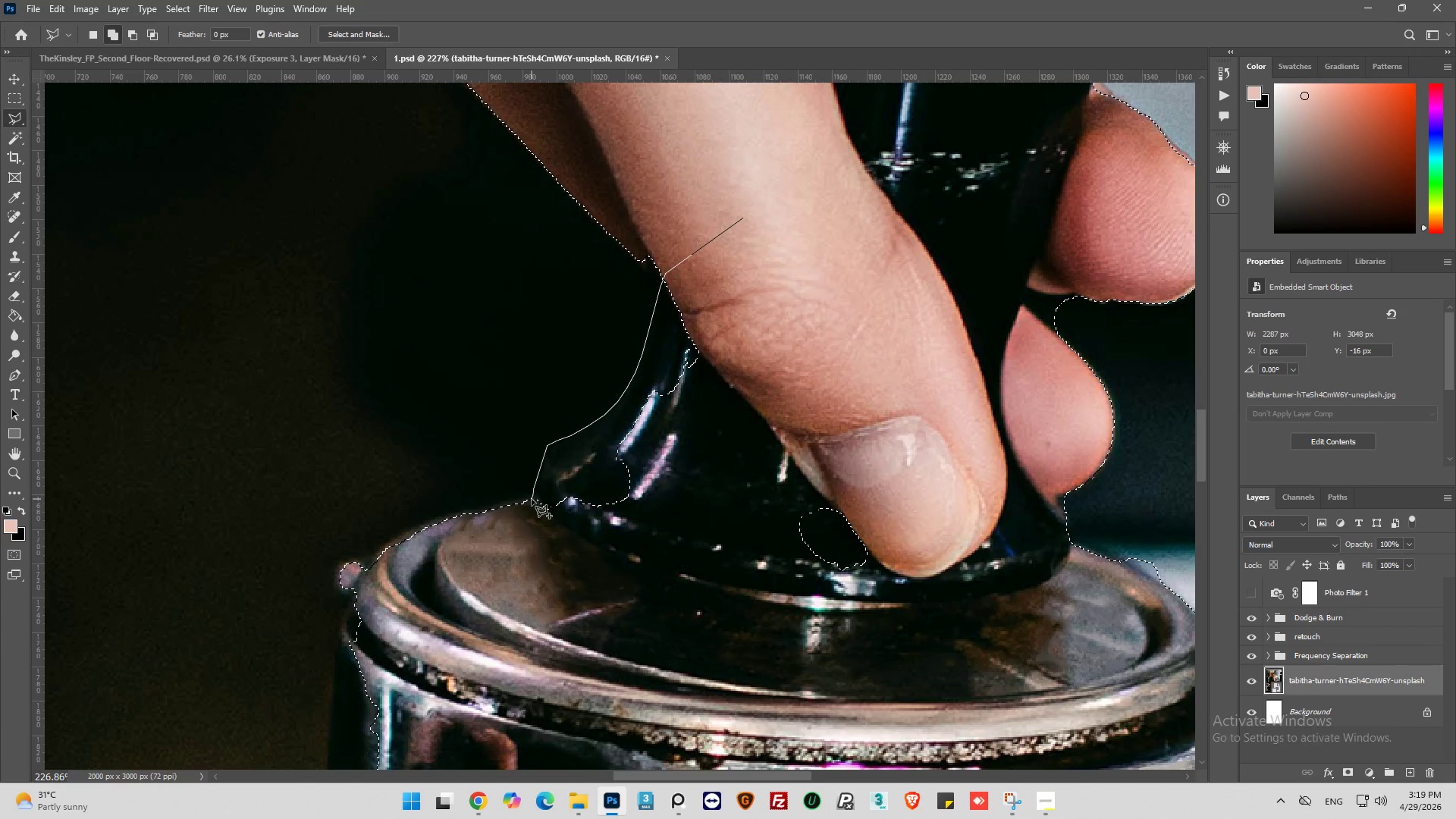 
wait(12.69)
 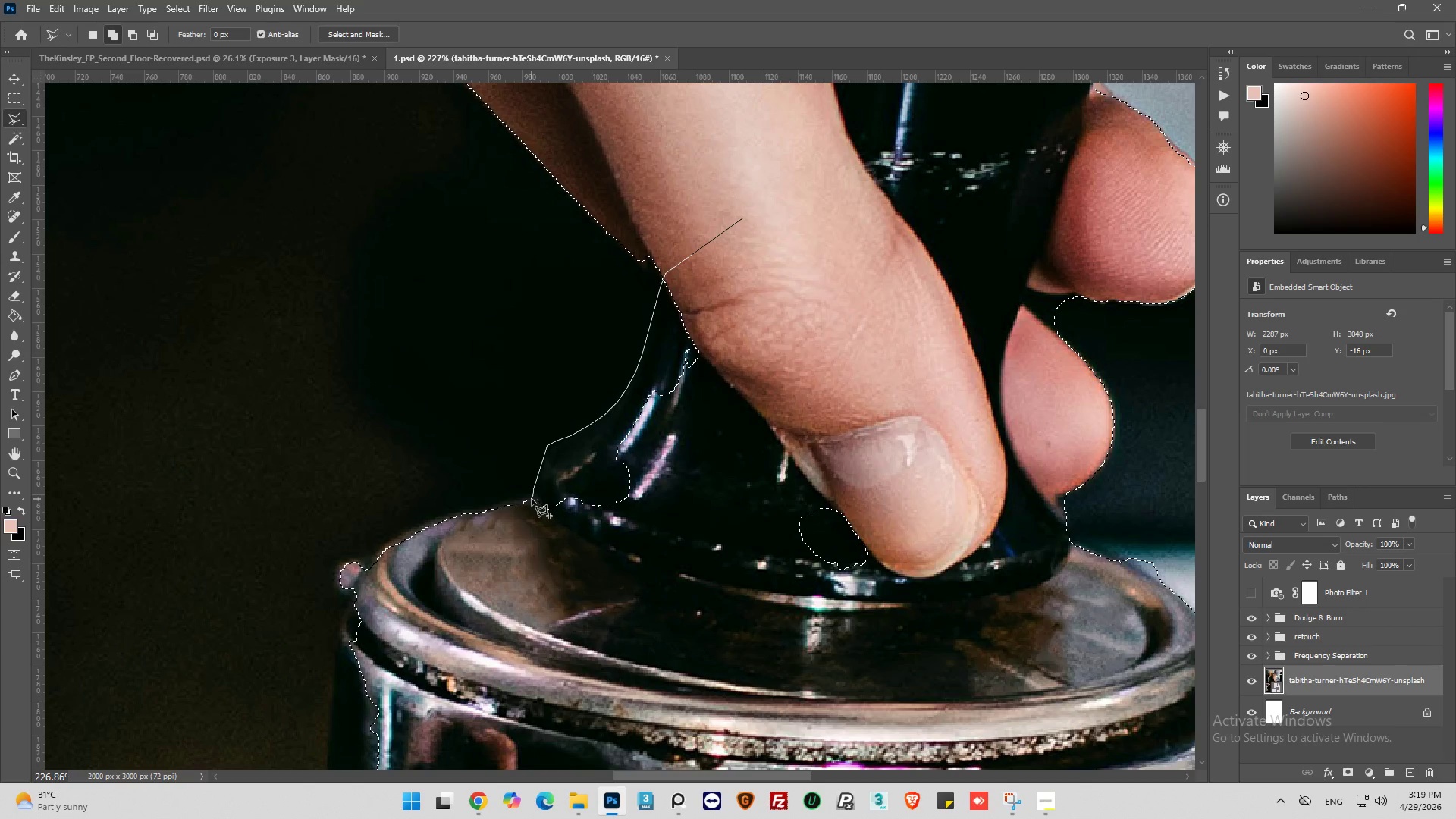 
left_click([482, 403])
 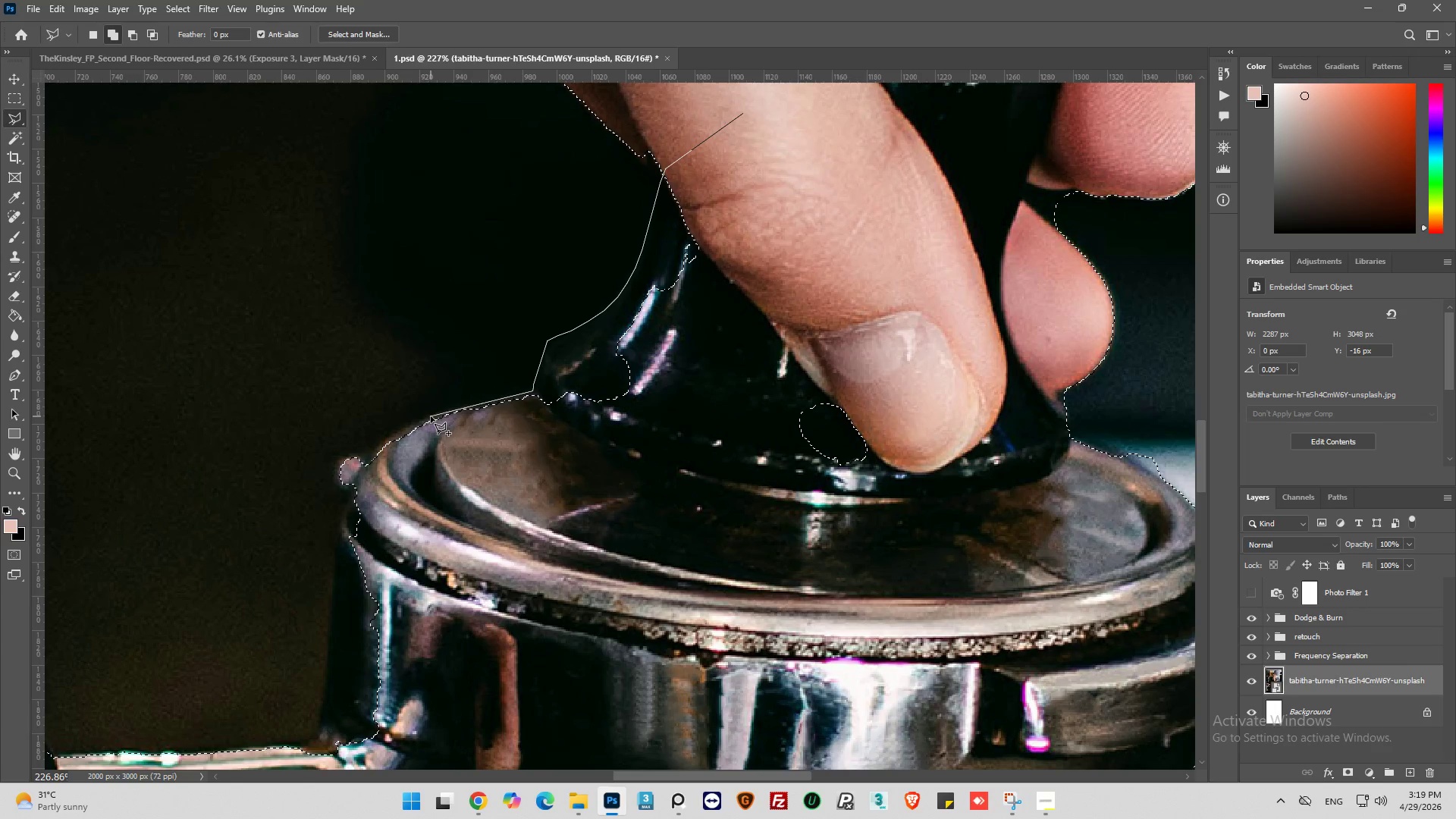 
left_click([431, 416])
 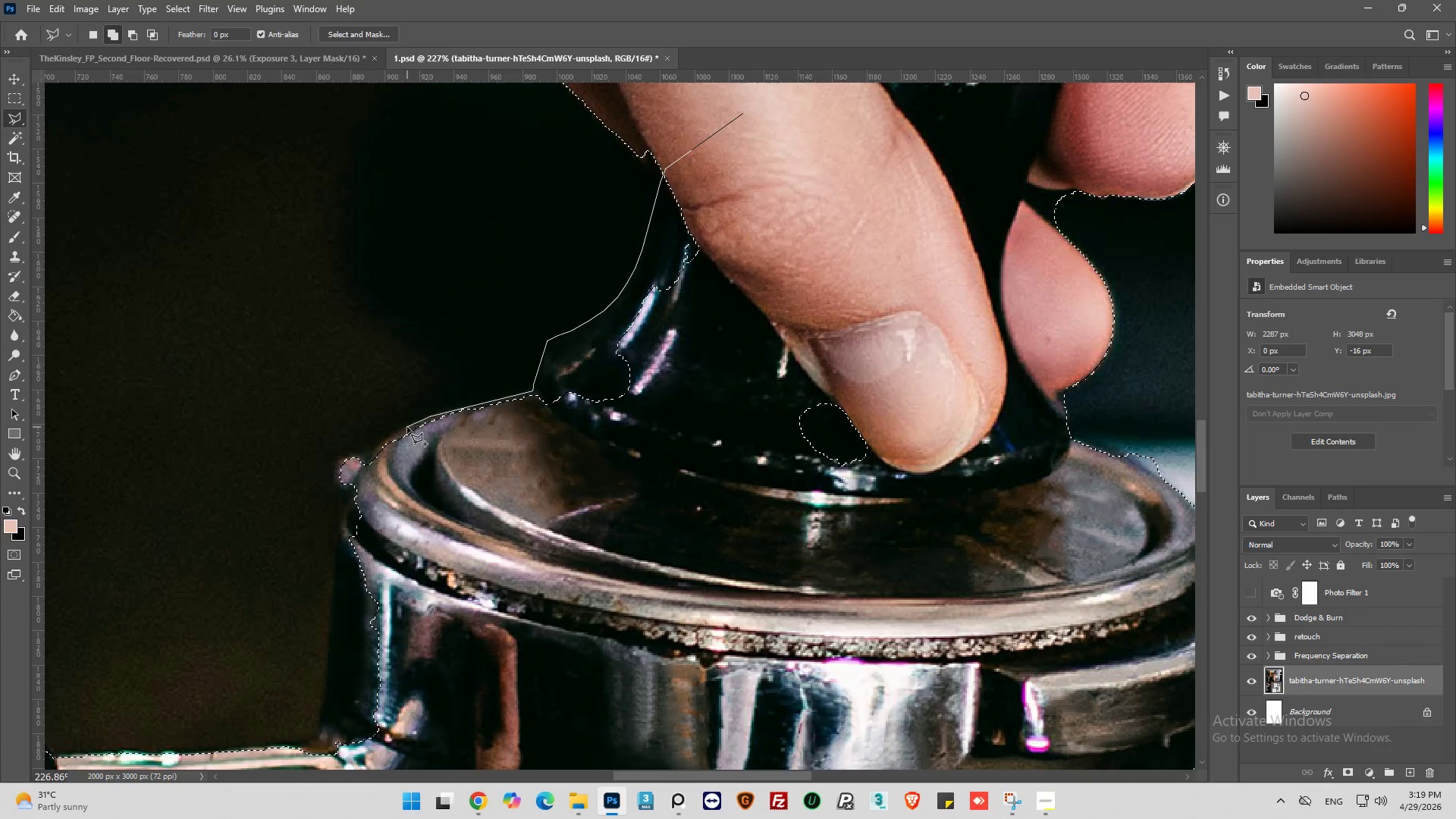 
left_click([405, 427])
 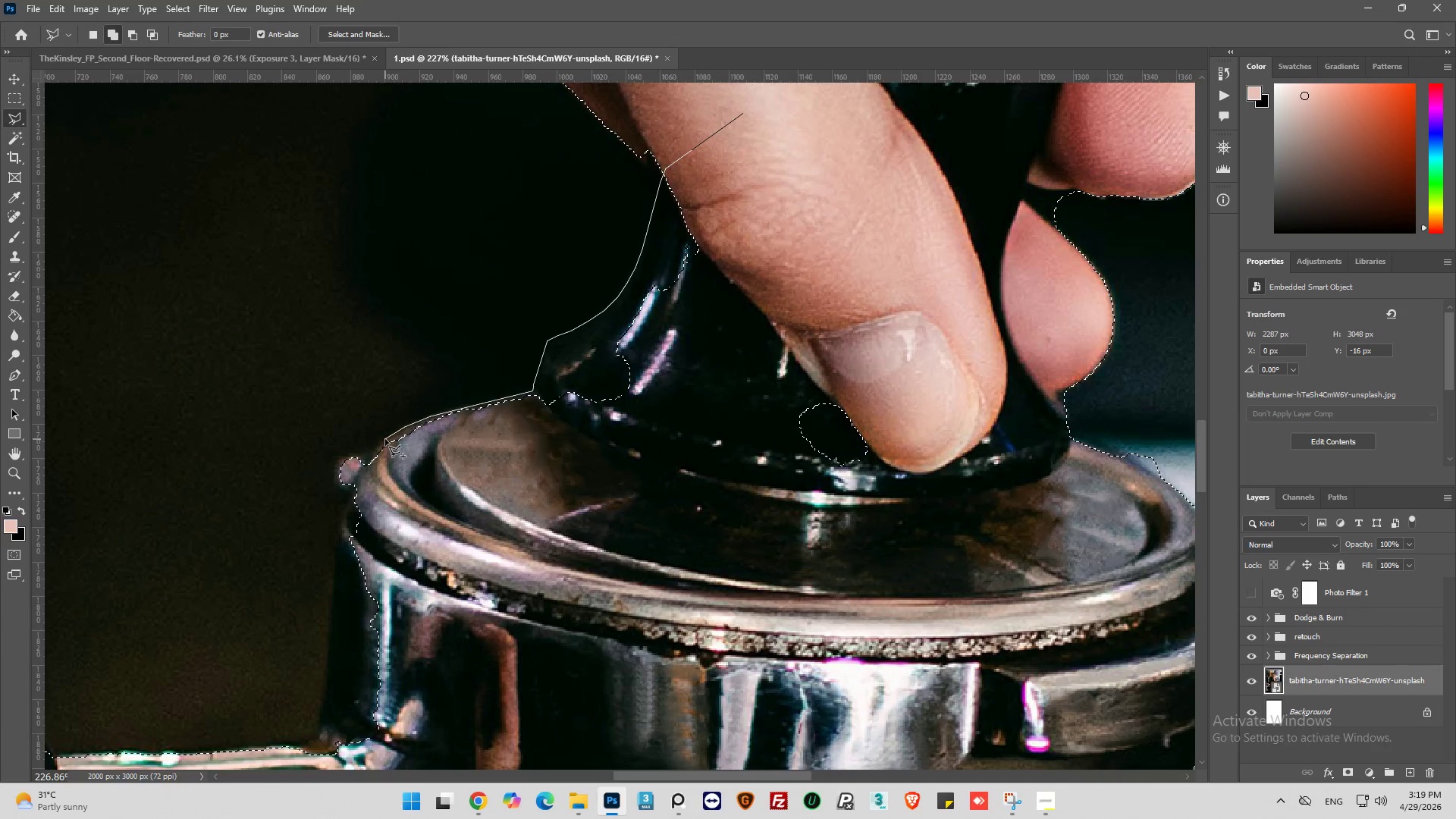 
left_click([385, 439])
 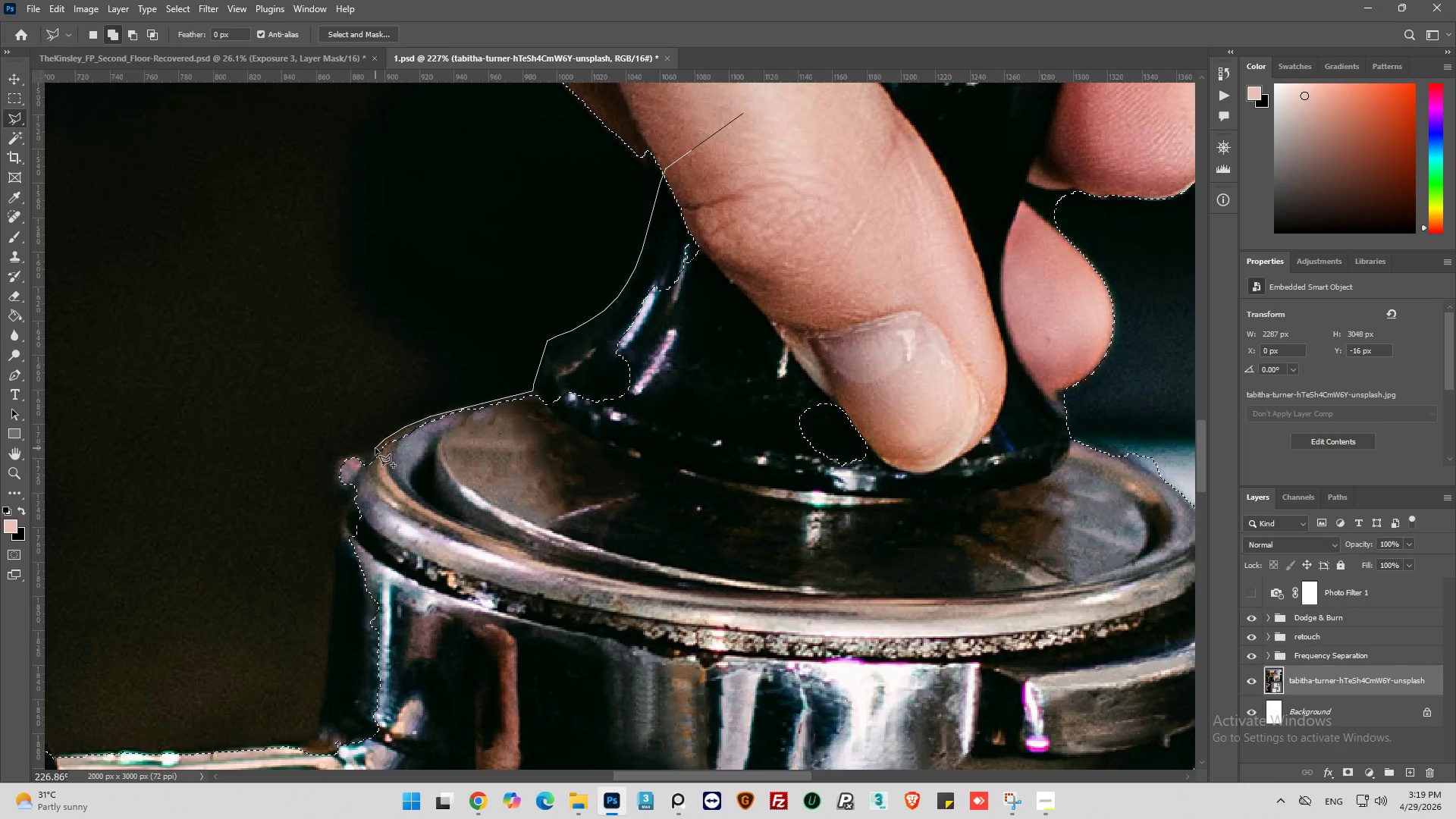 
left_click([375, 448])
 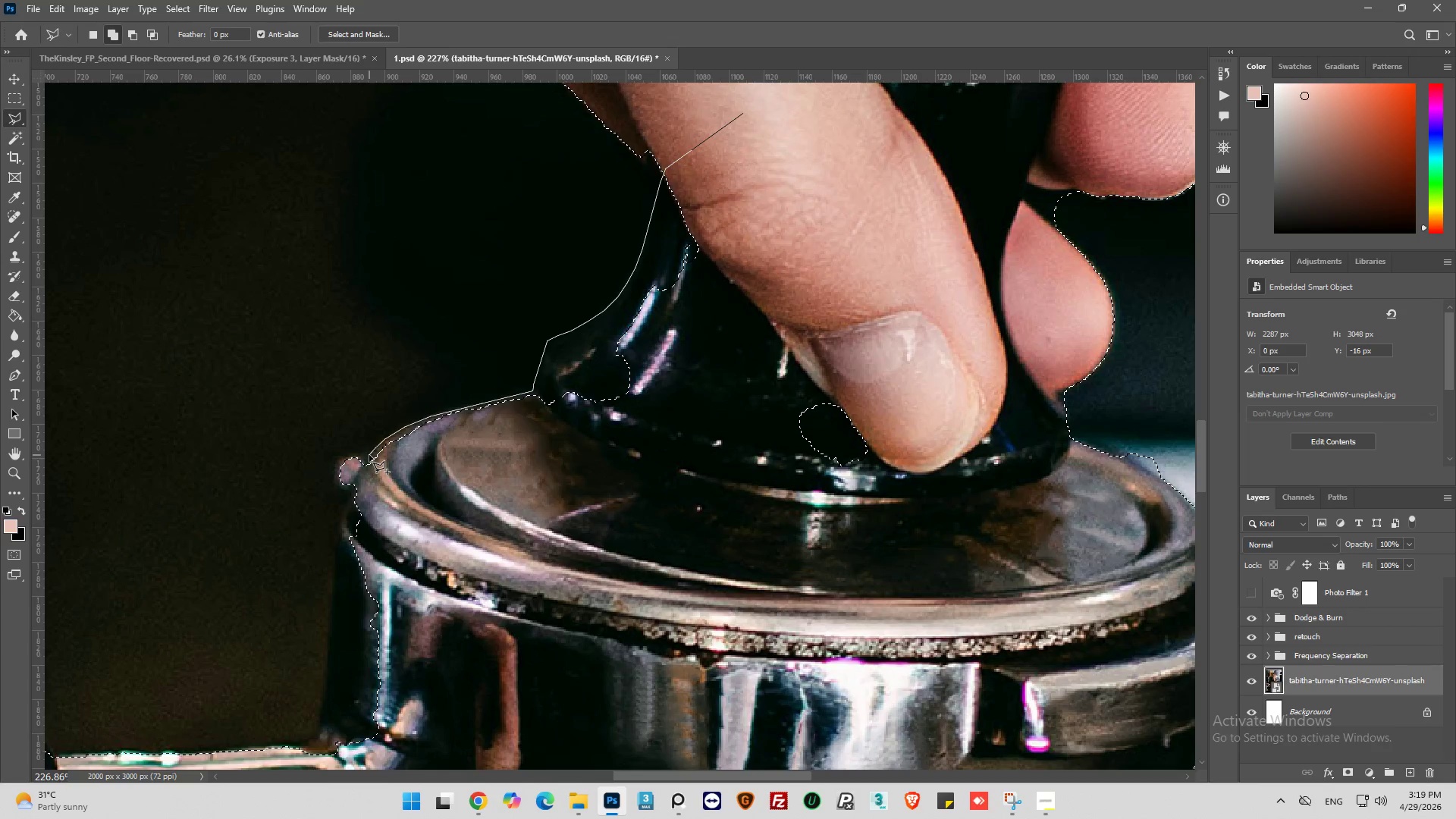 
left_click([369, 456])
 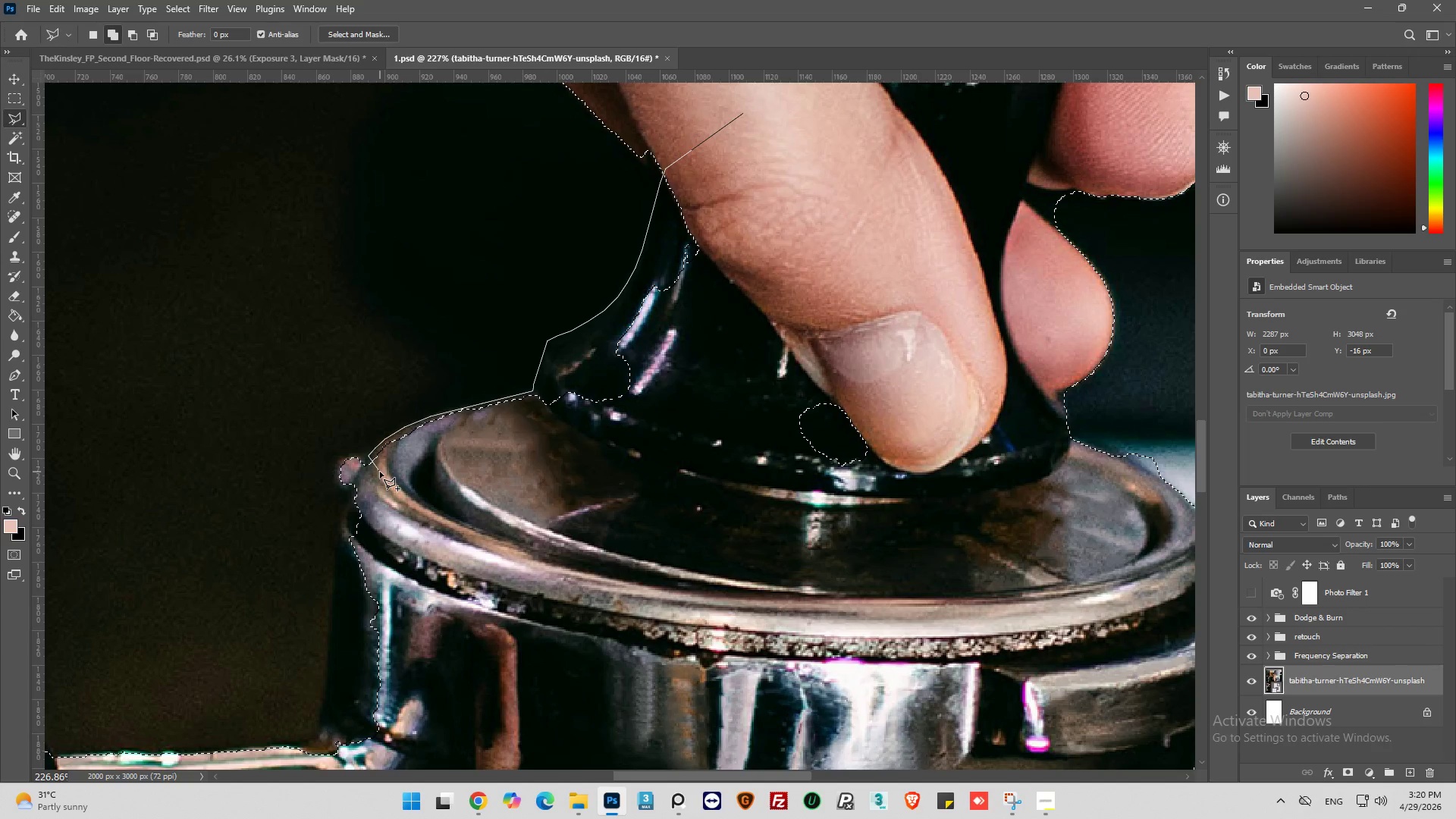 
wait(54.95)
 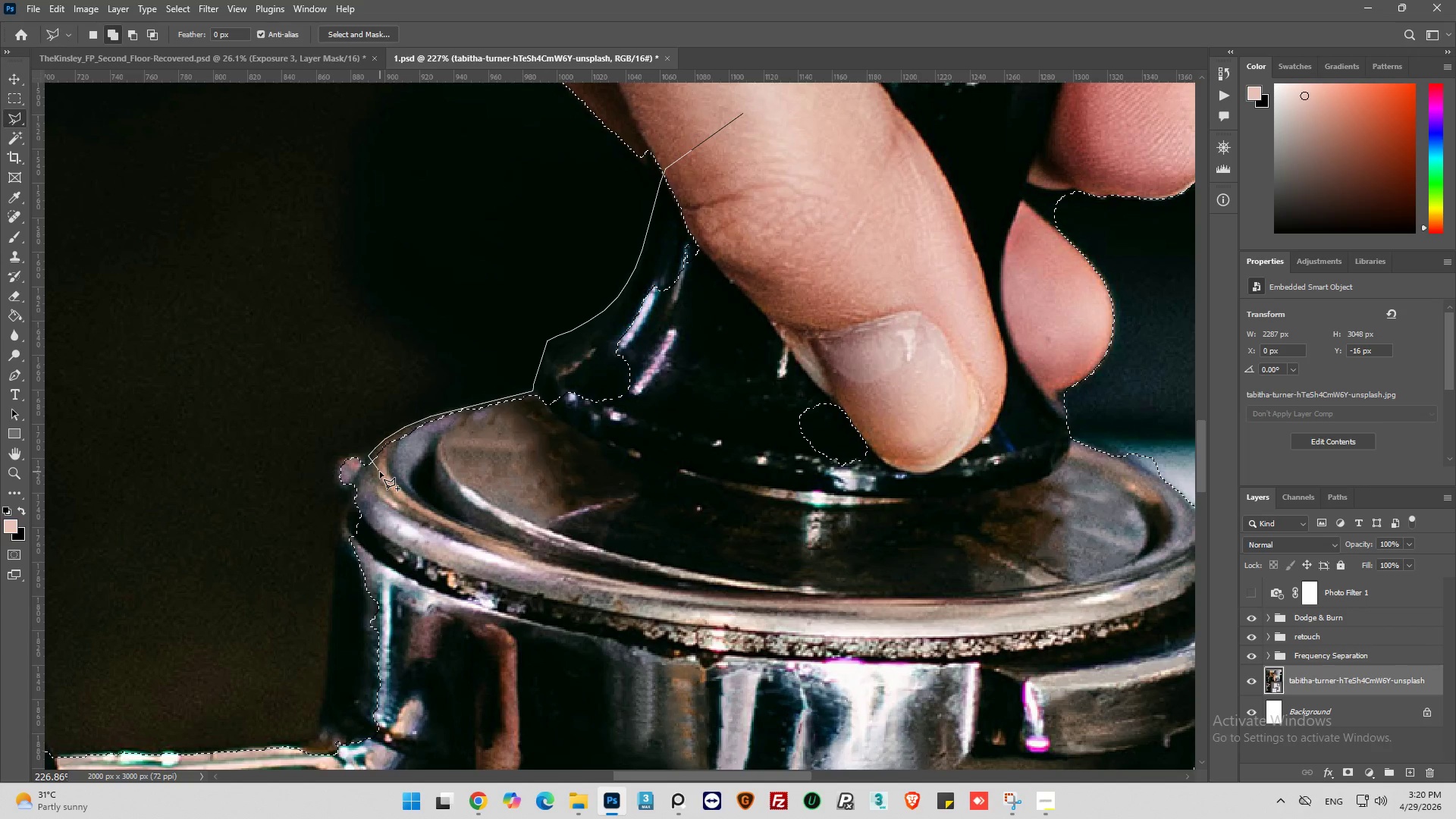 
left_click([365, 459])
 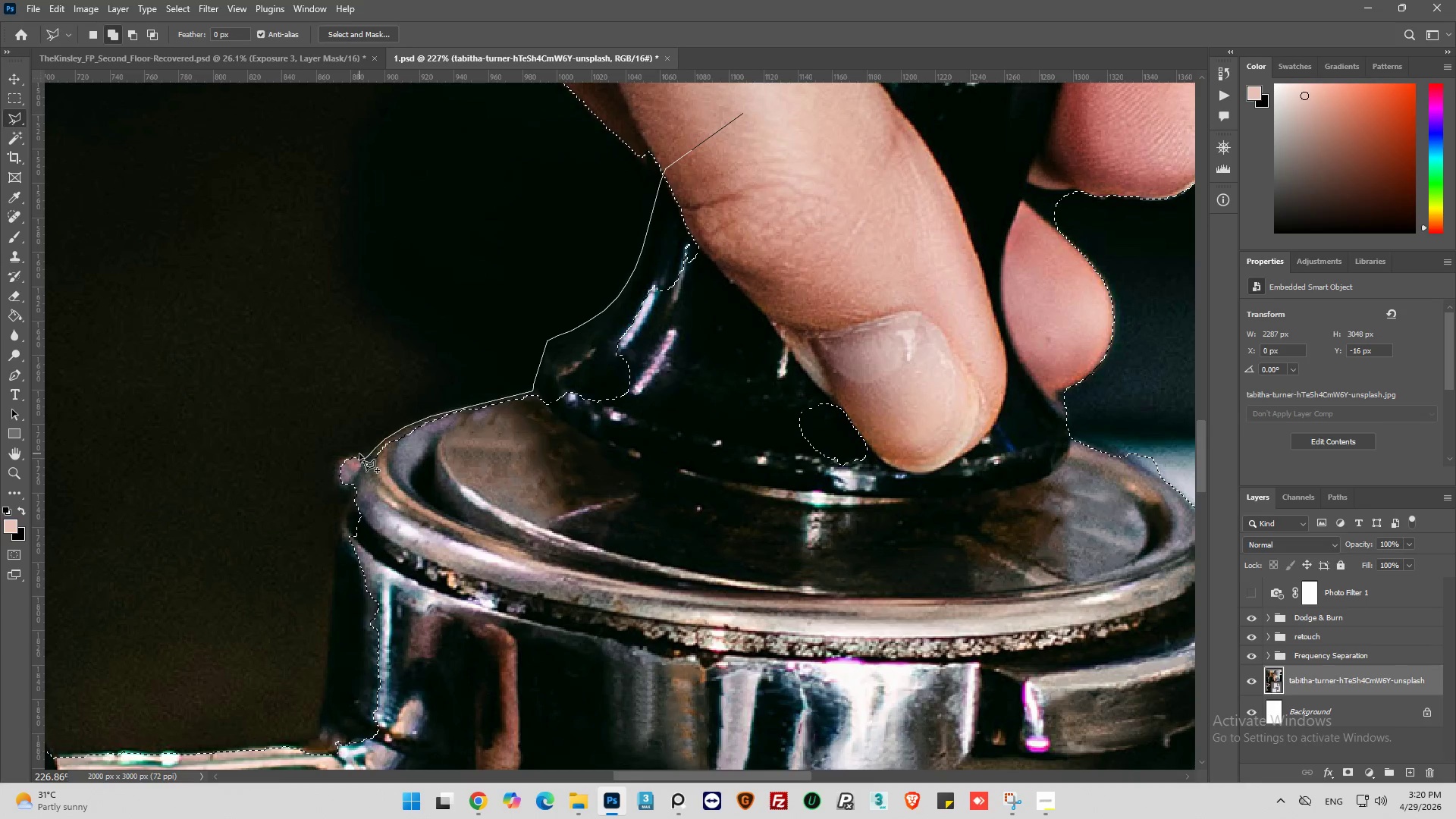 
left_click([359, 453])
 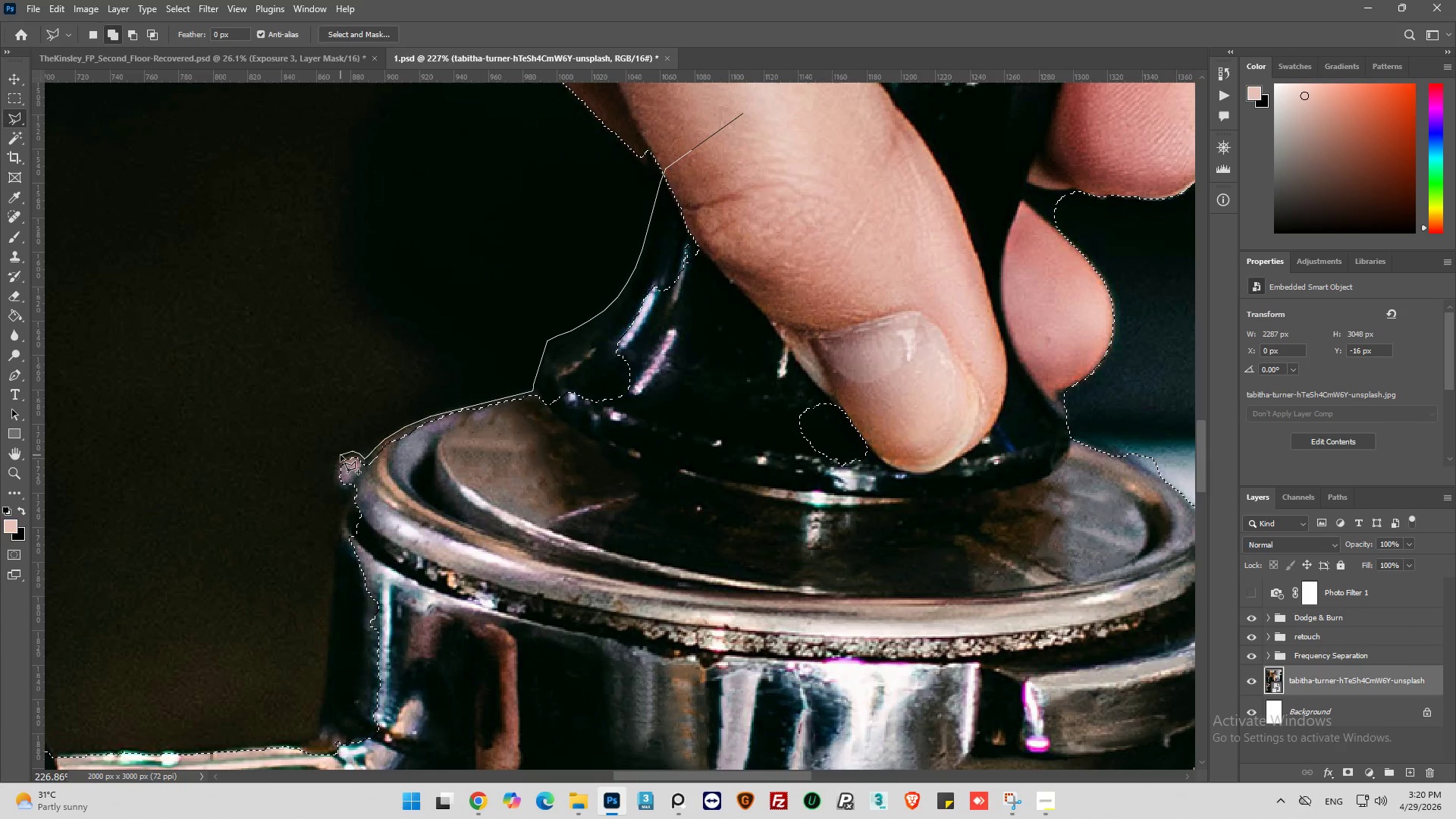 
left_click([340, 455])
 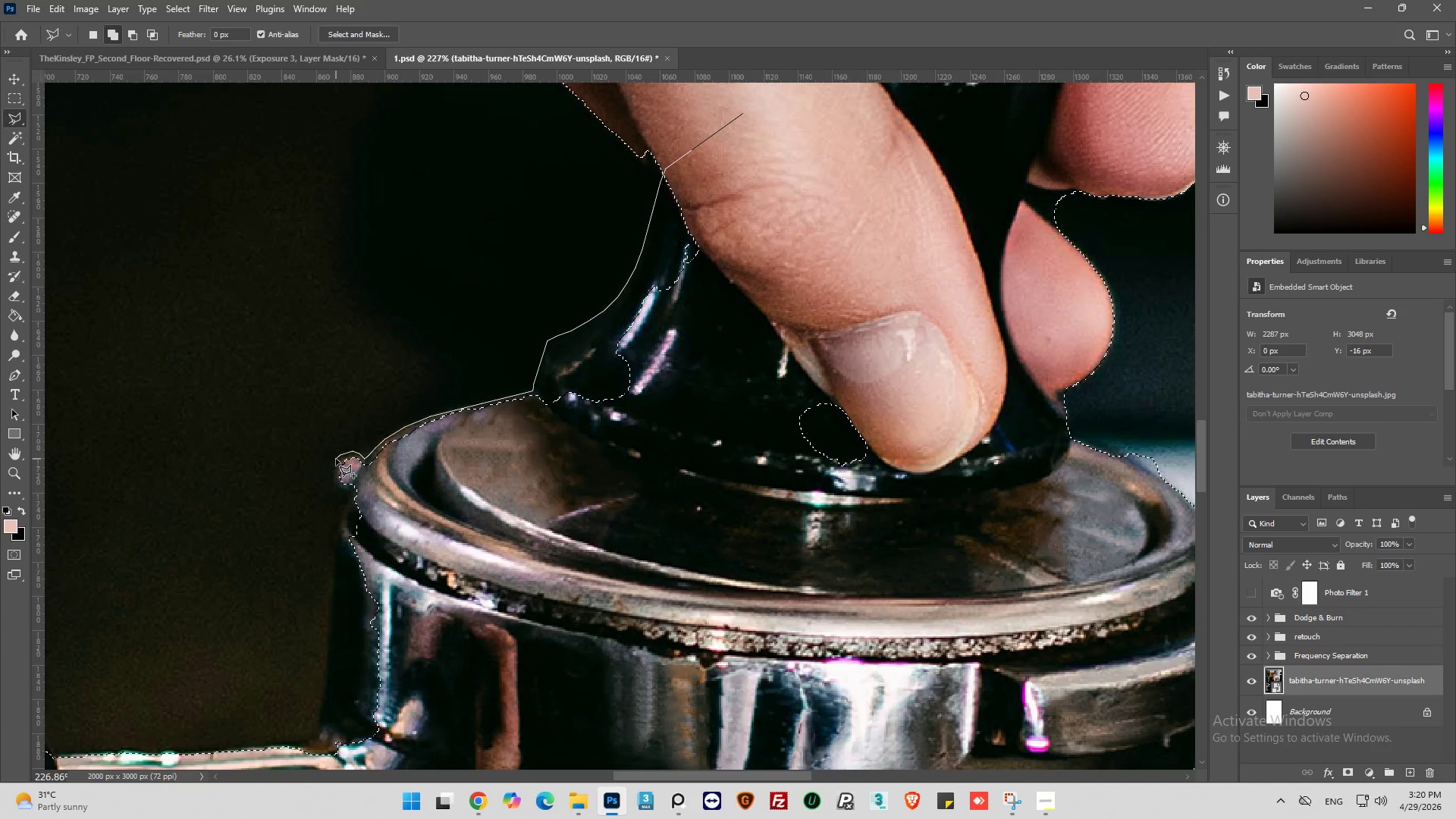 
left_click([336, 459])
 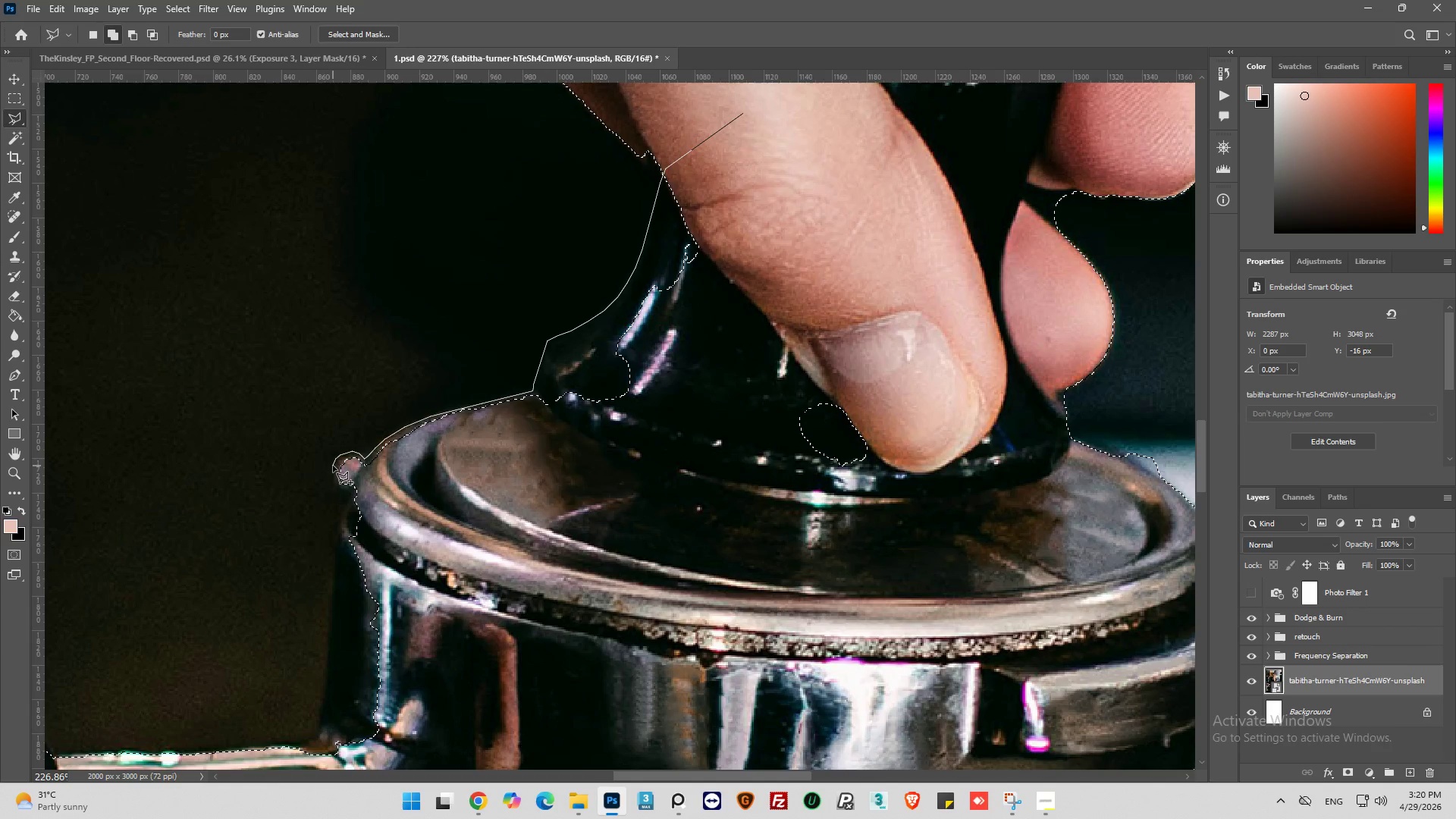 
left_click([333, 466])
 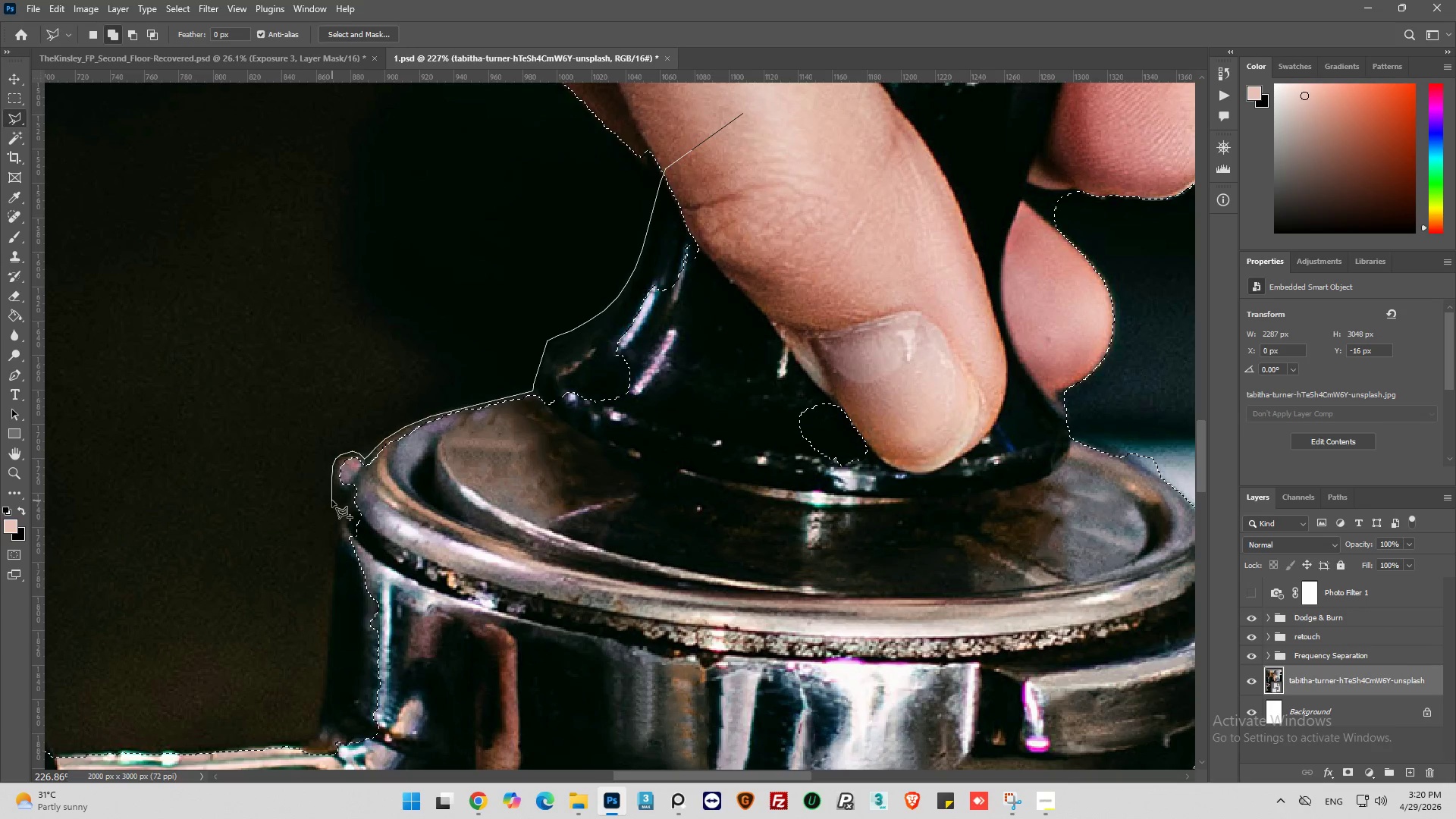 
left_click([337, 486])
 